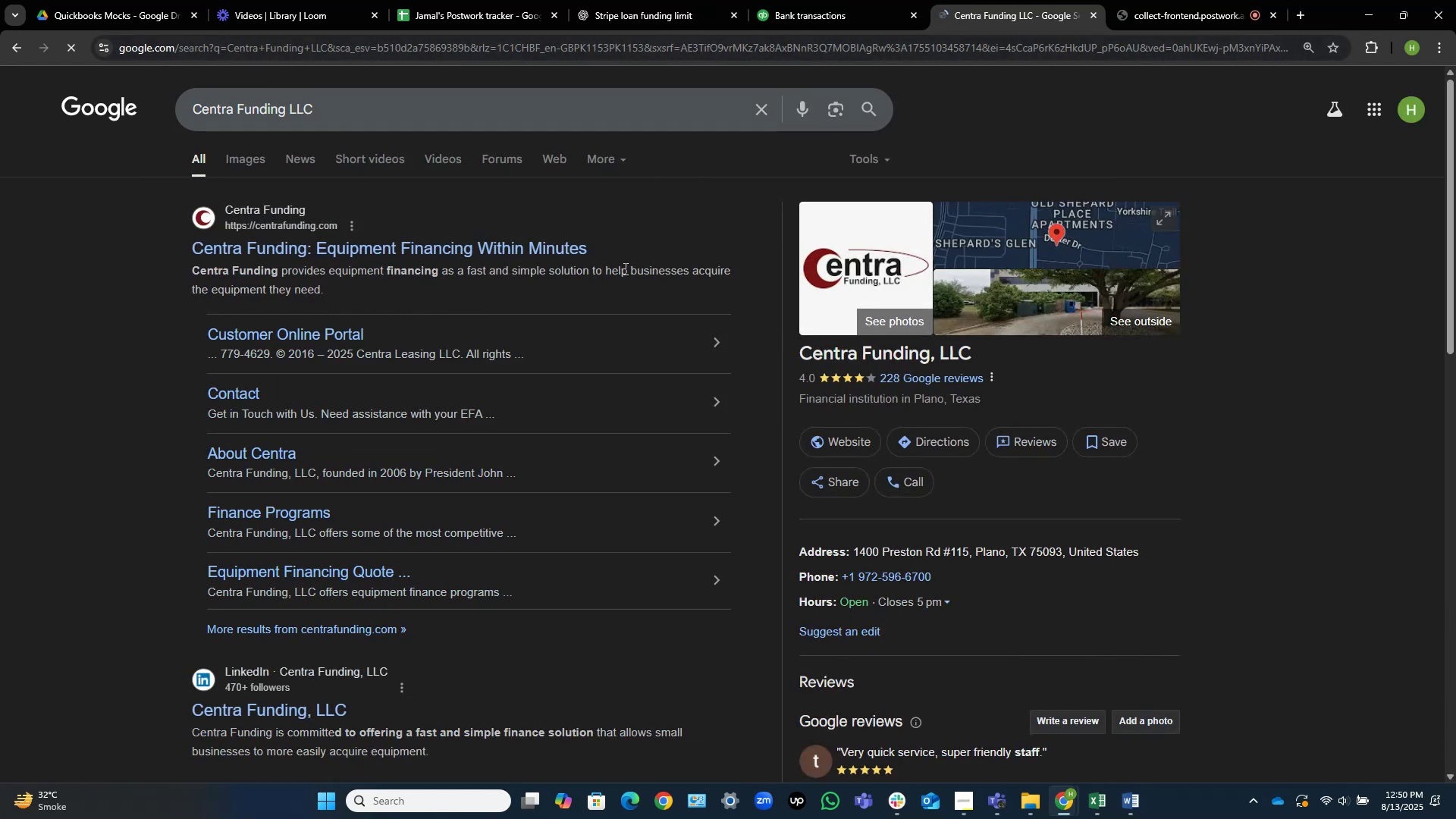 
wait(6.89)
 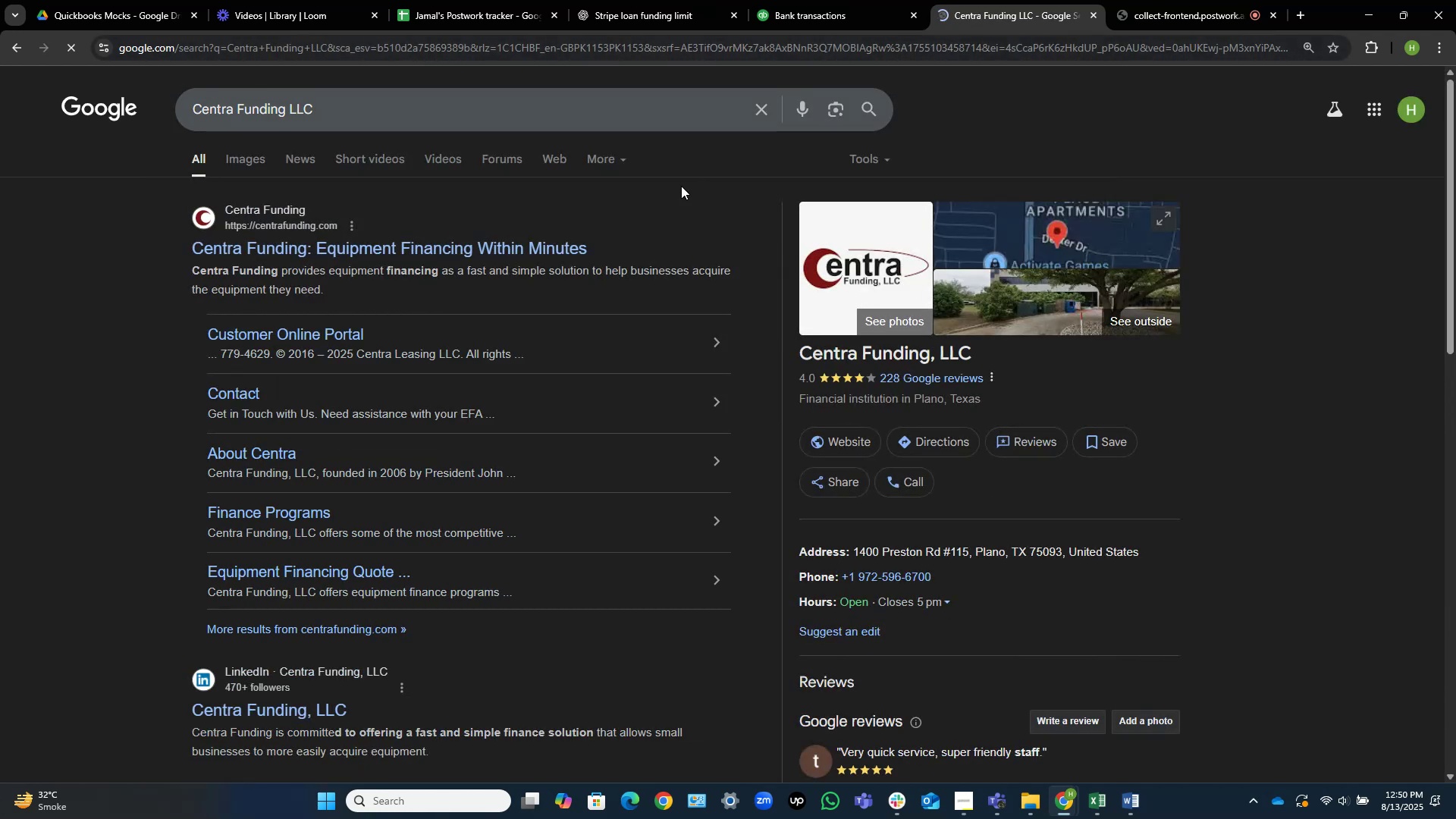 
mouse_move([778, 96])
 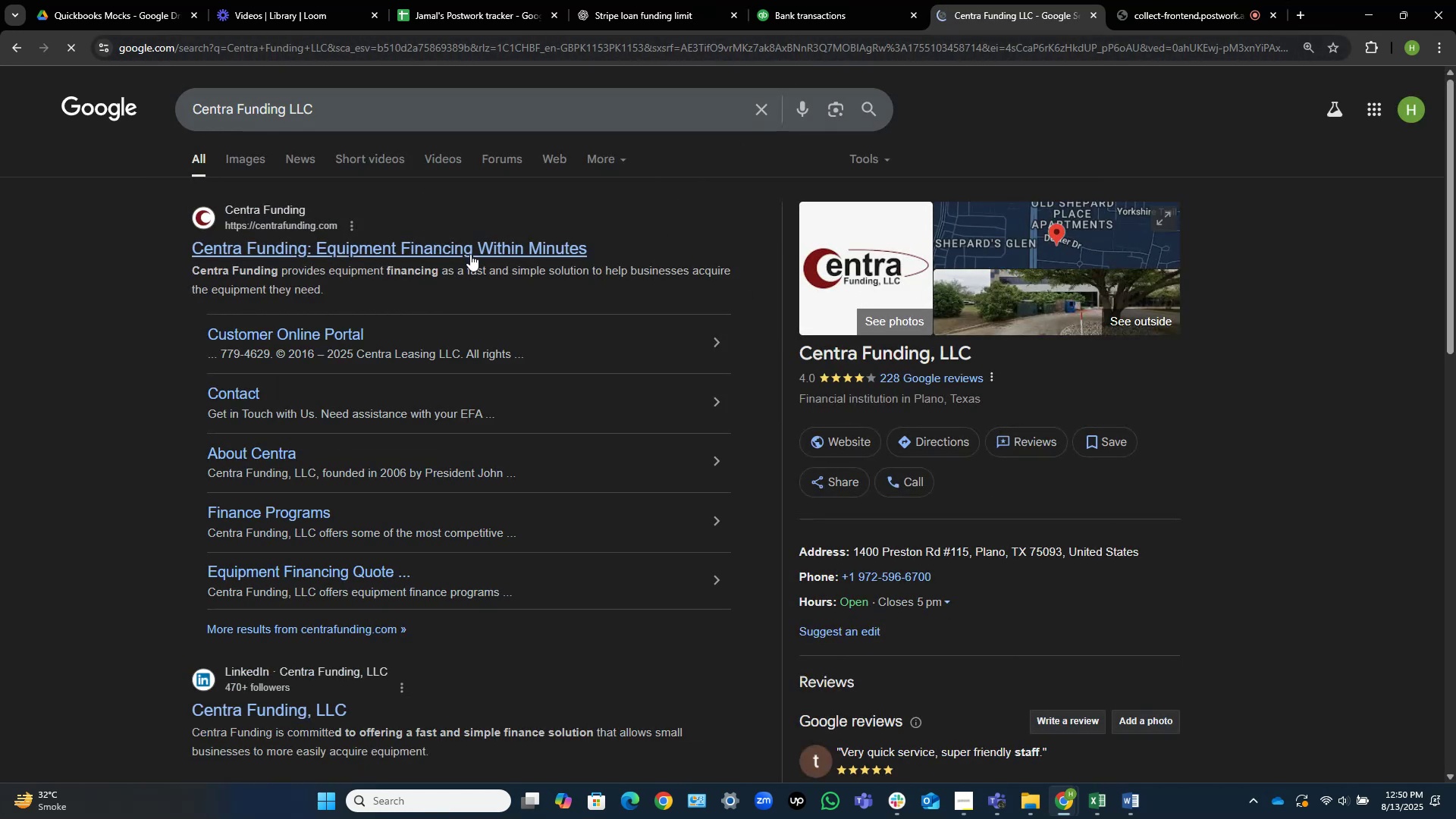 
left_click([471, 254])
 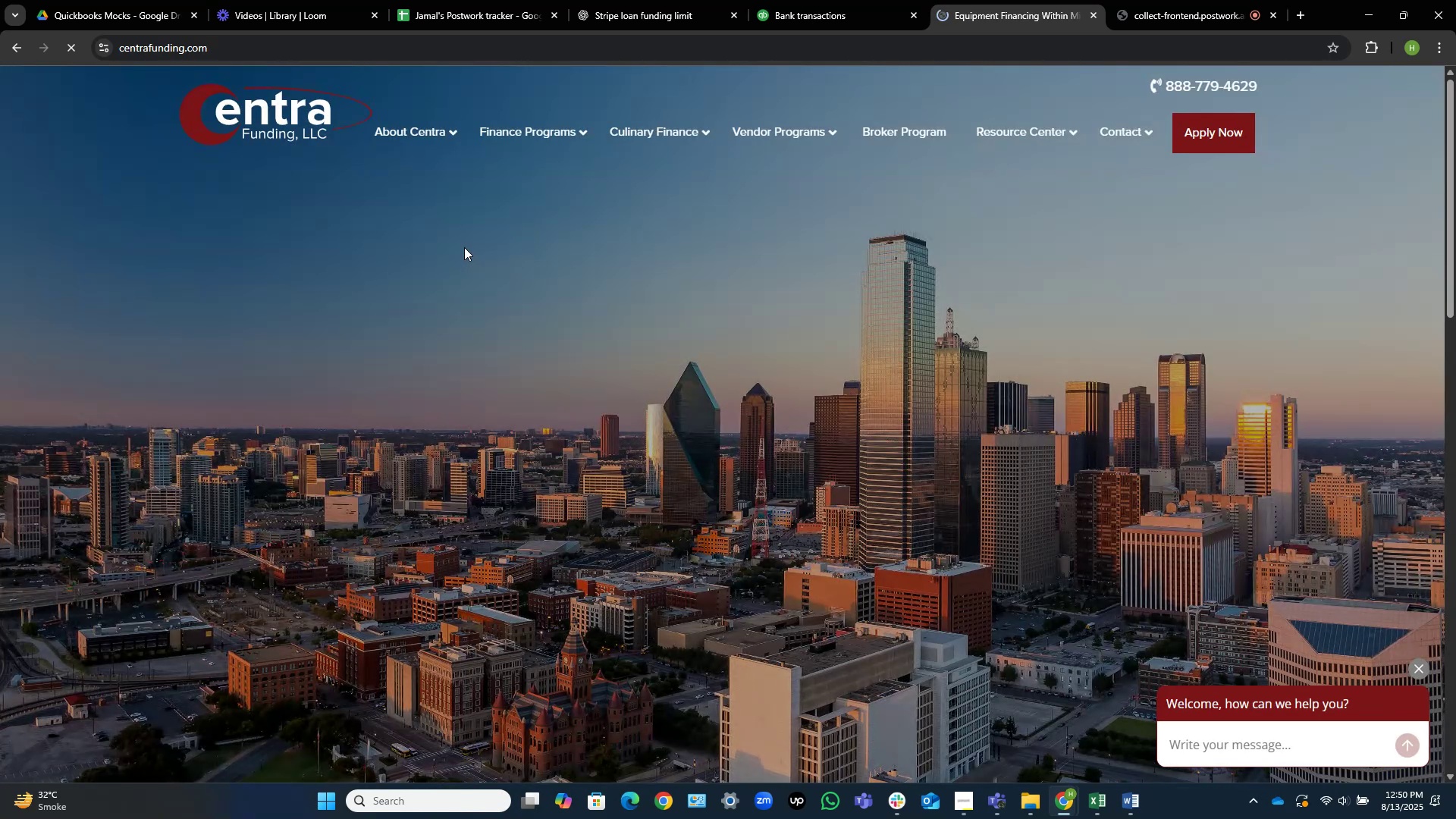 
wait(13.75)
 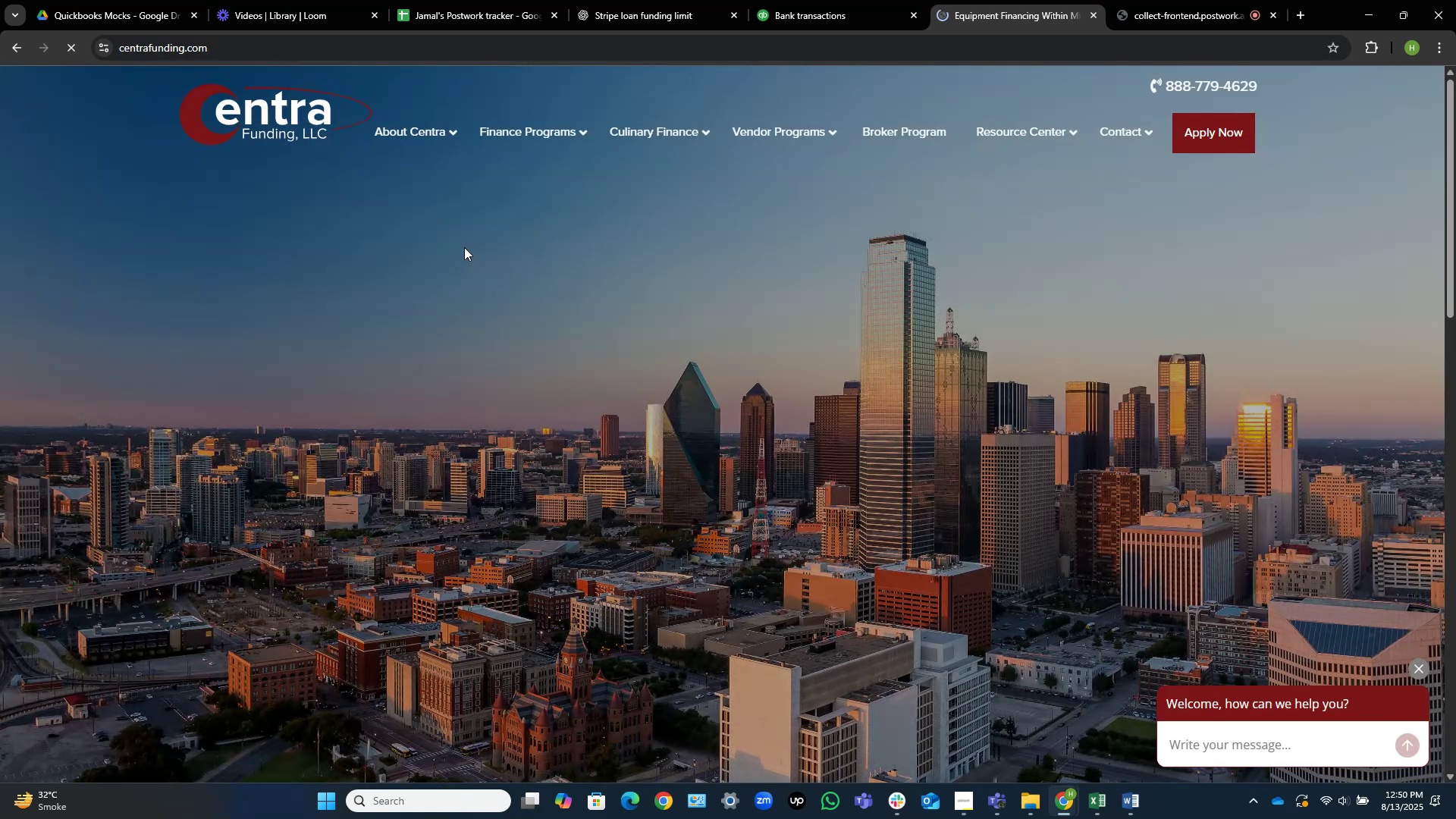 
mouse_move([802, 125])
 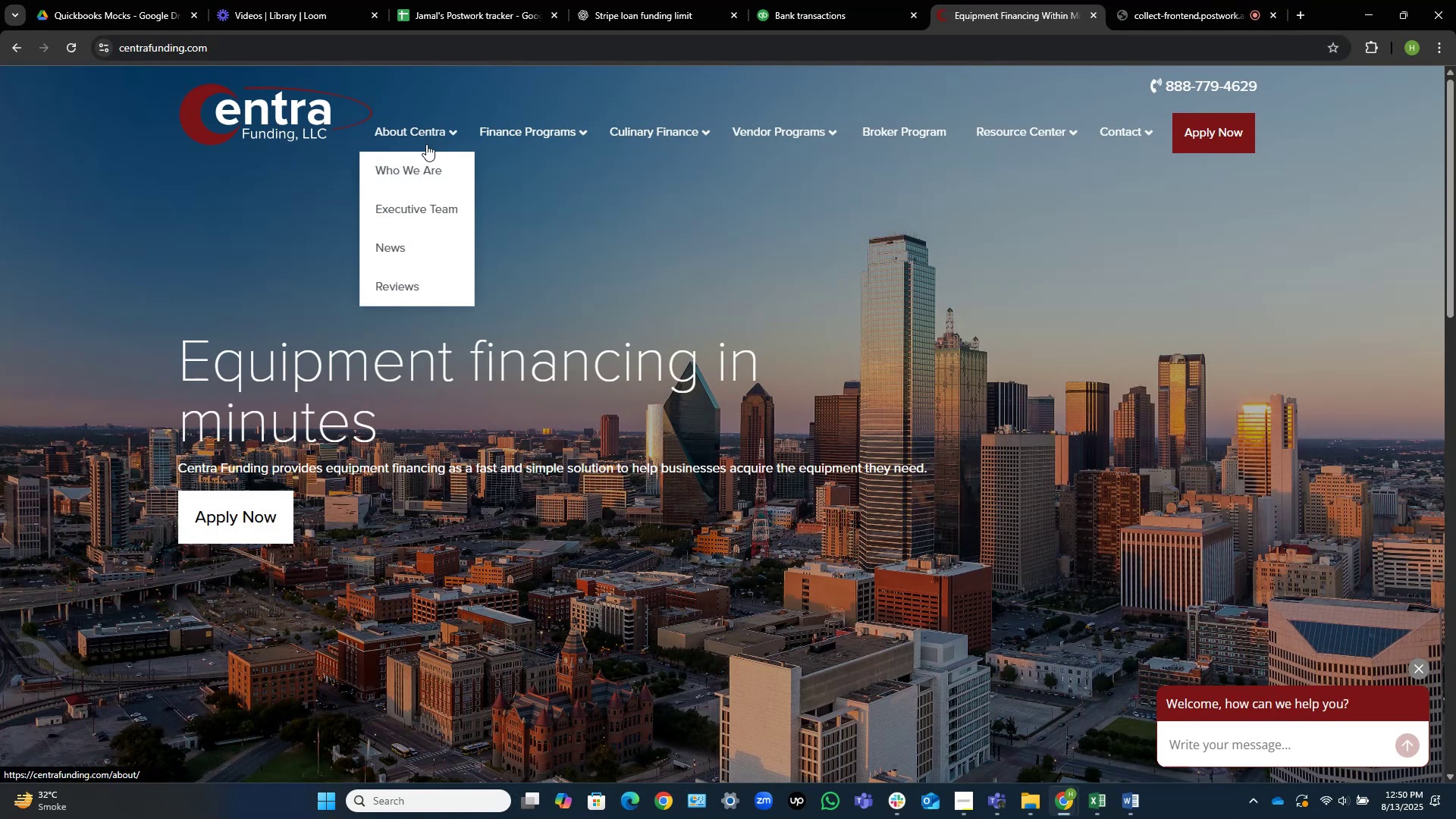 
left_click([423, 168])
 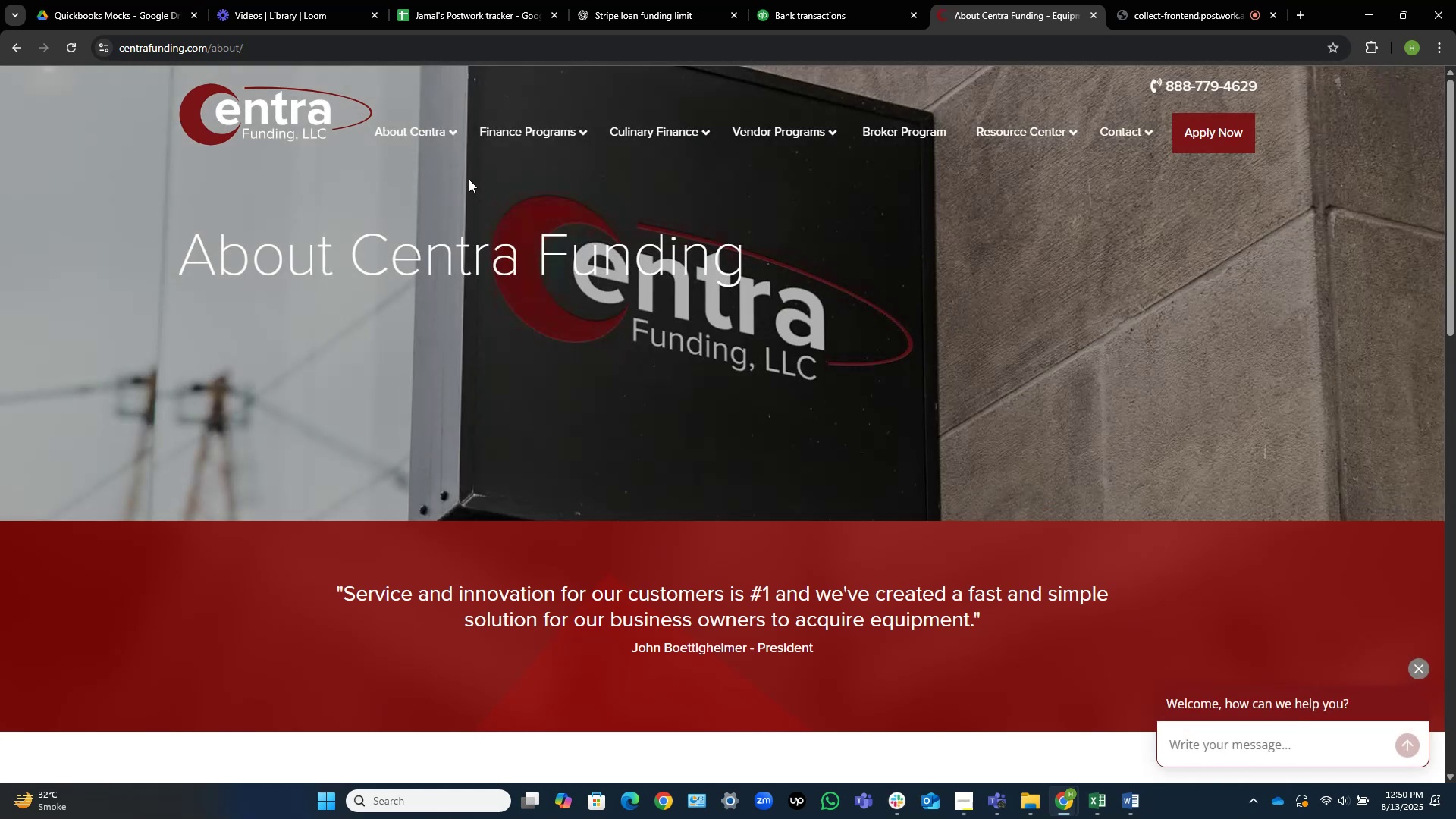 
wait(7.02)
 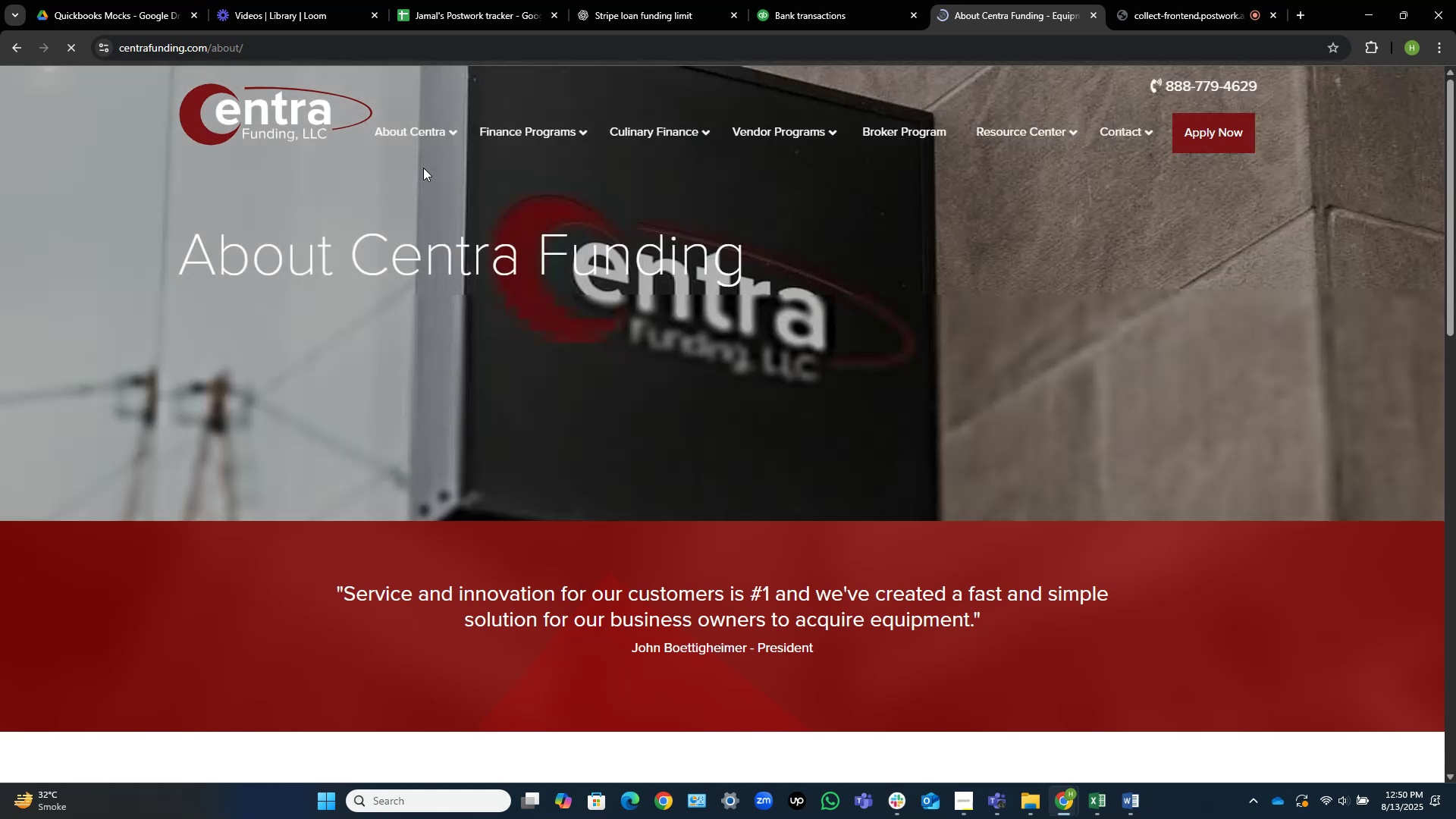 
scroll: coordinate [658, 329], scroll_direction: down, amount: 1.0
 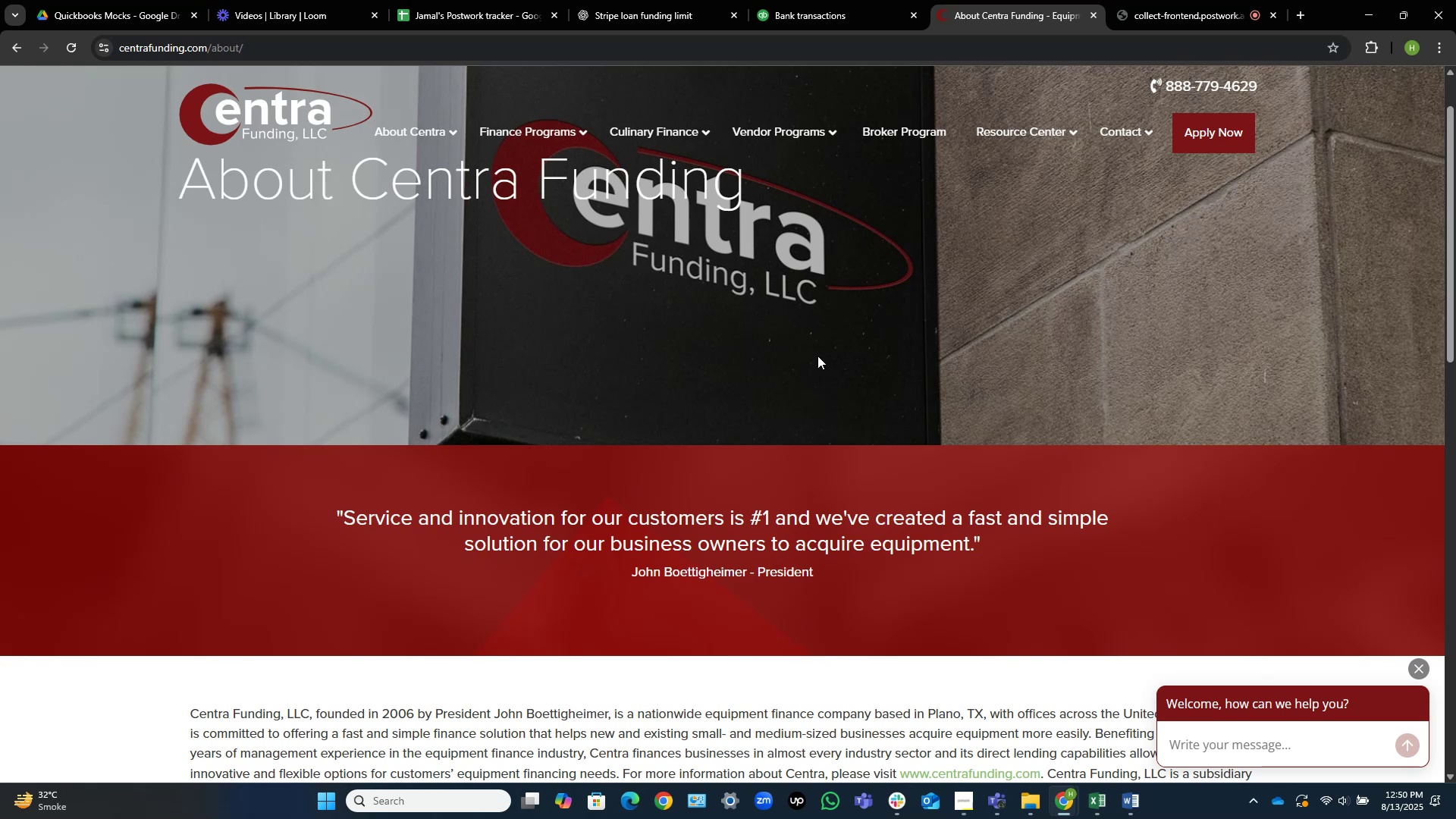 
wait(10.77)
 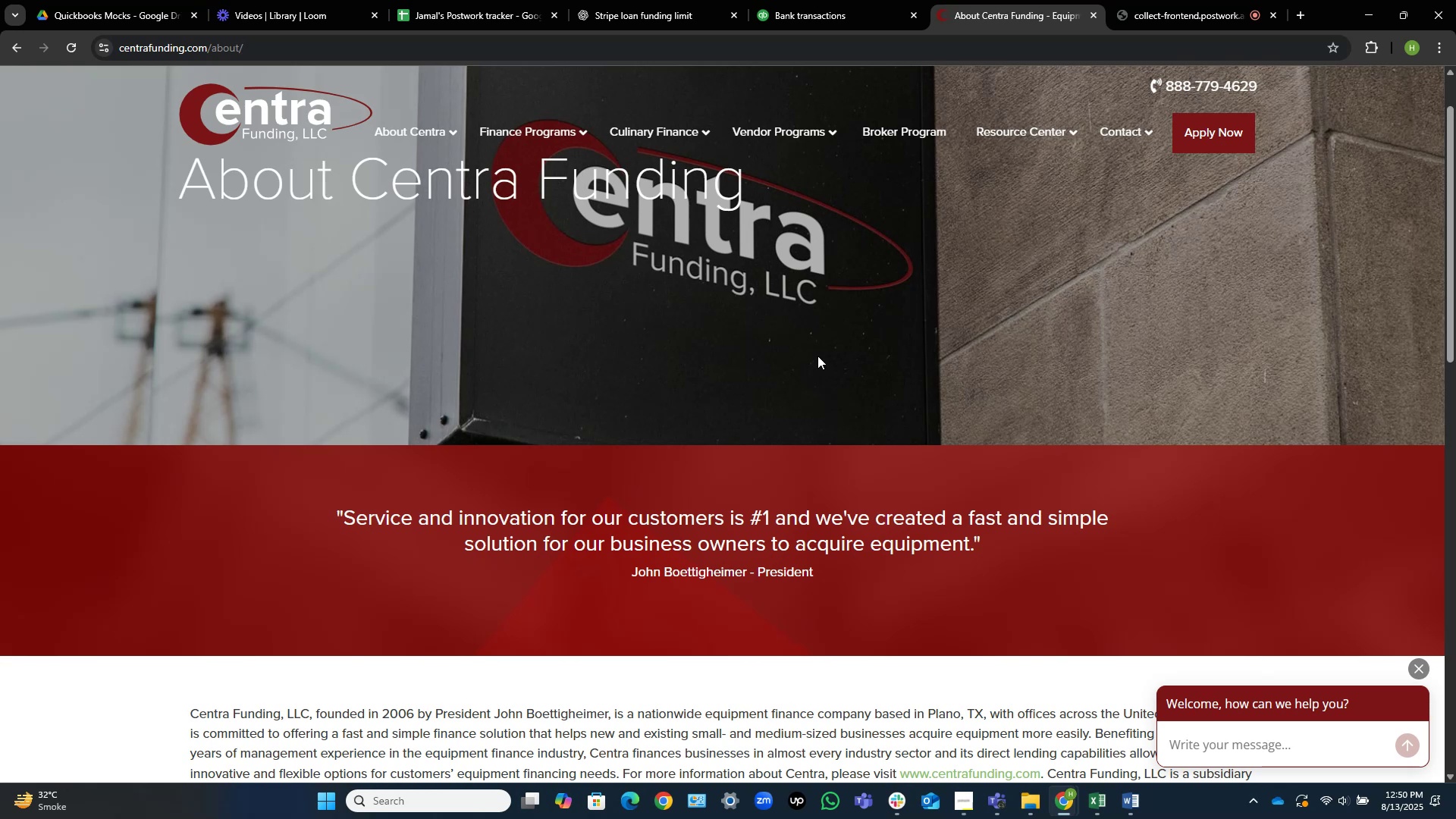 
scroll: coordinate [817, 356], scroll_direction: down, amount: 1.0
 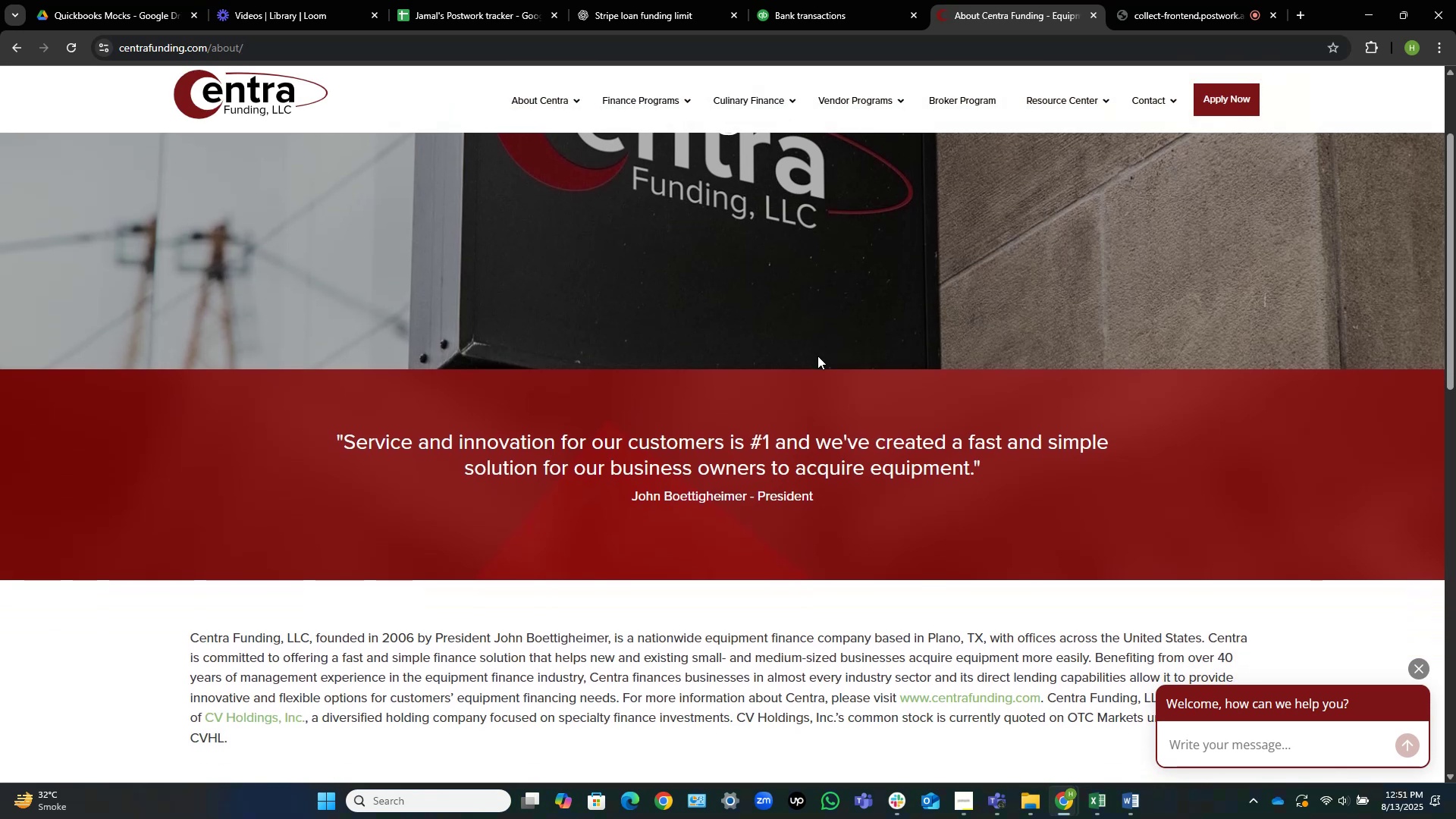 
scroll: coordinate [817, 356], scroll_direction: up, amount: 4.0
 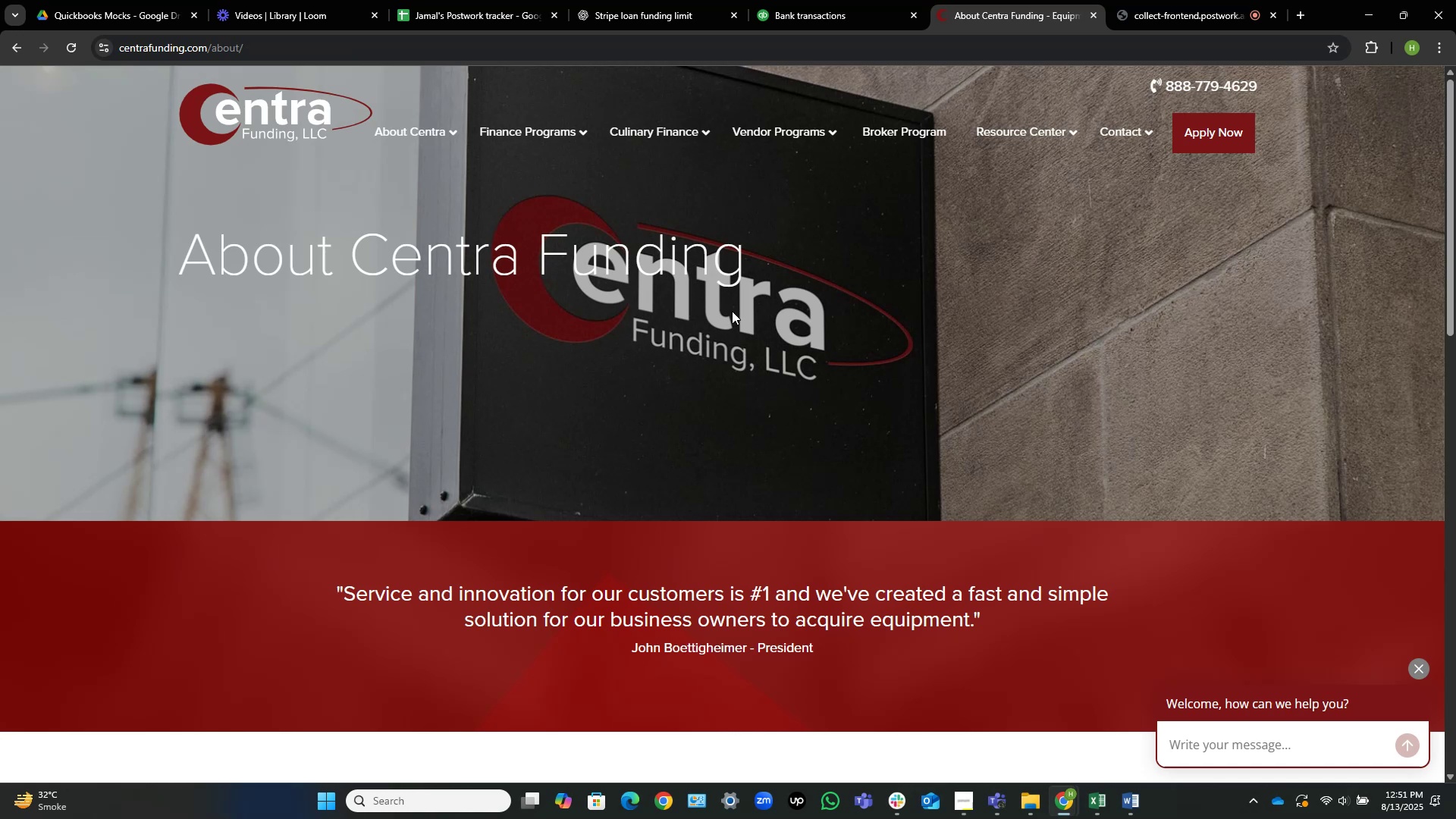 
wait(28.42)
 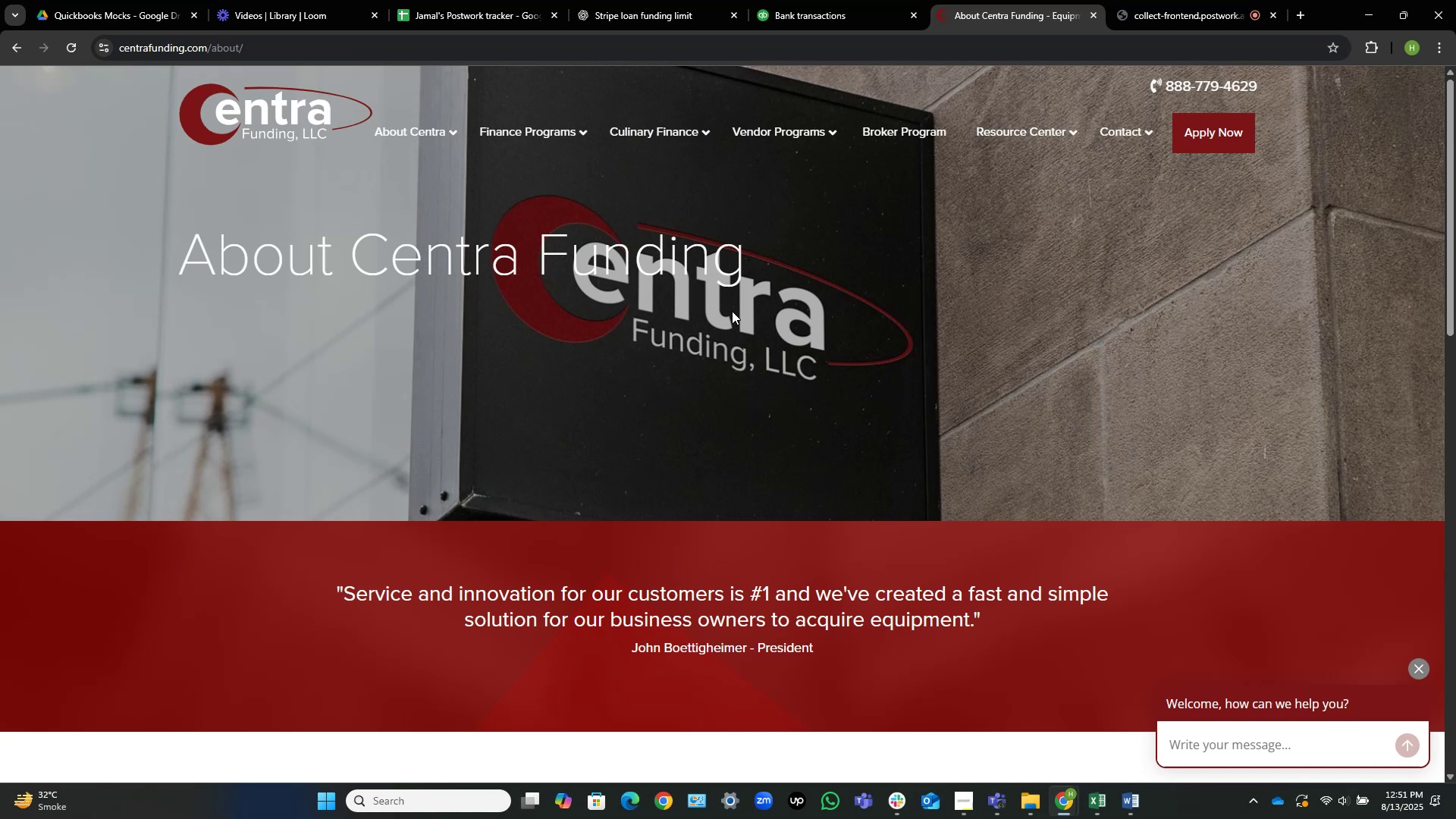 
left_click([802, 0])
 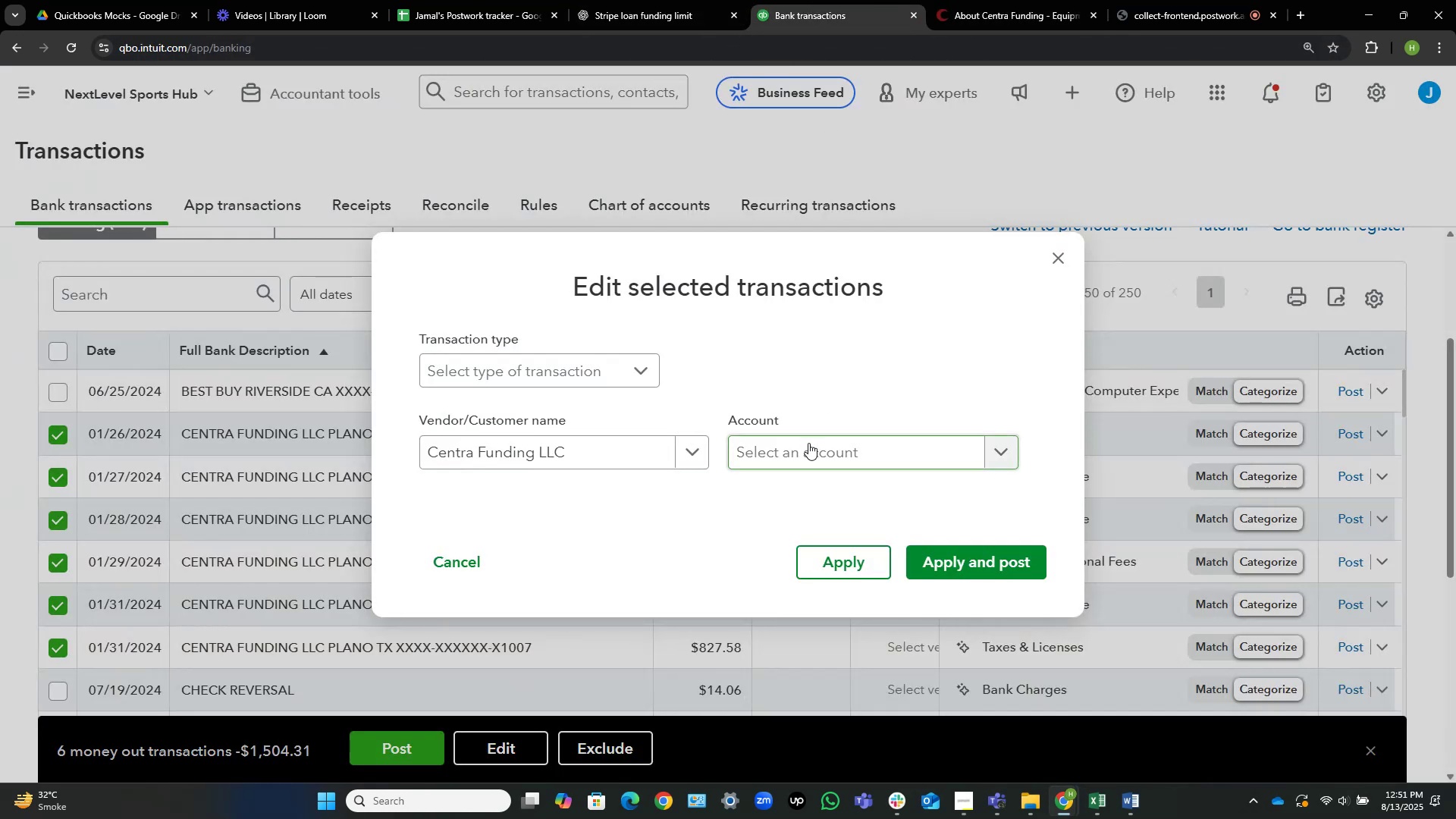 
left_click([809, 444])
 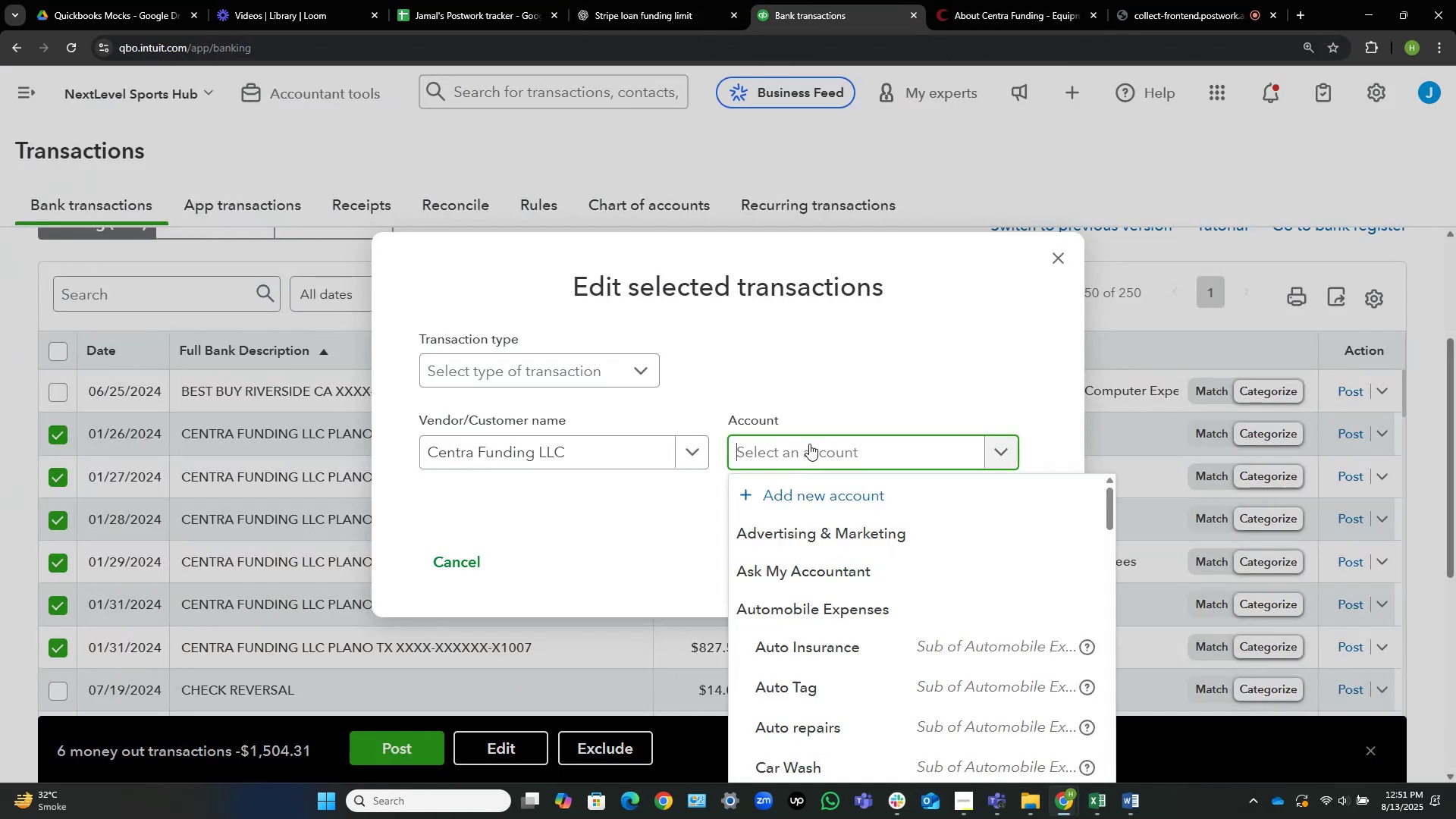 
type(as)
 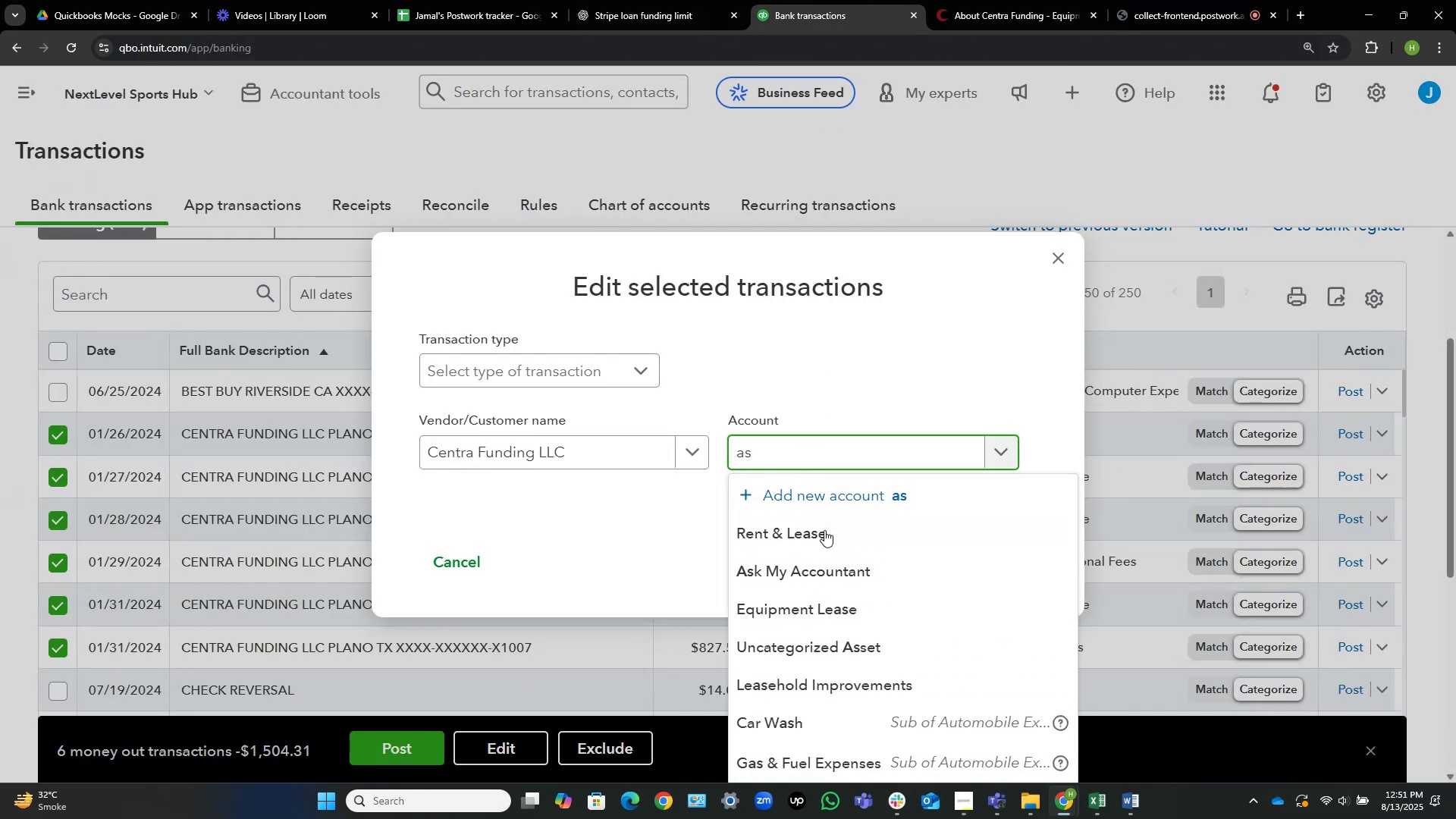 
left_click([816, 573])
 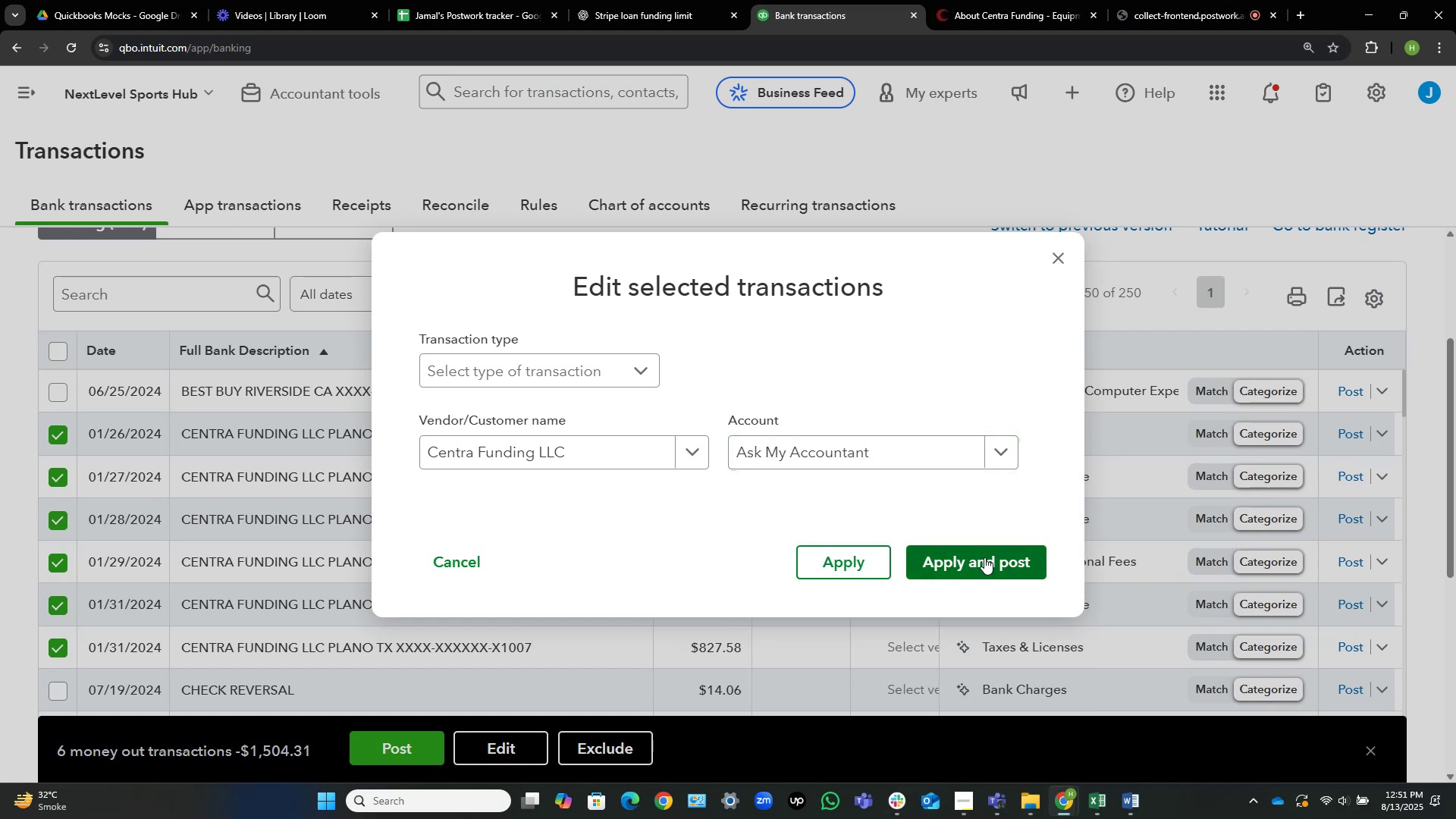 
left_click([984, 557])
 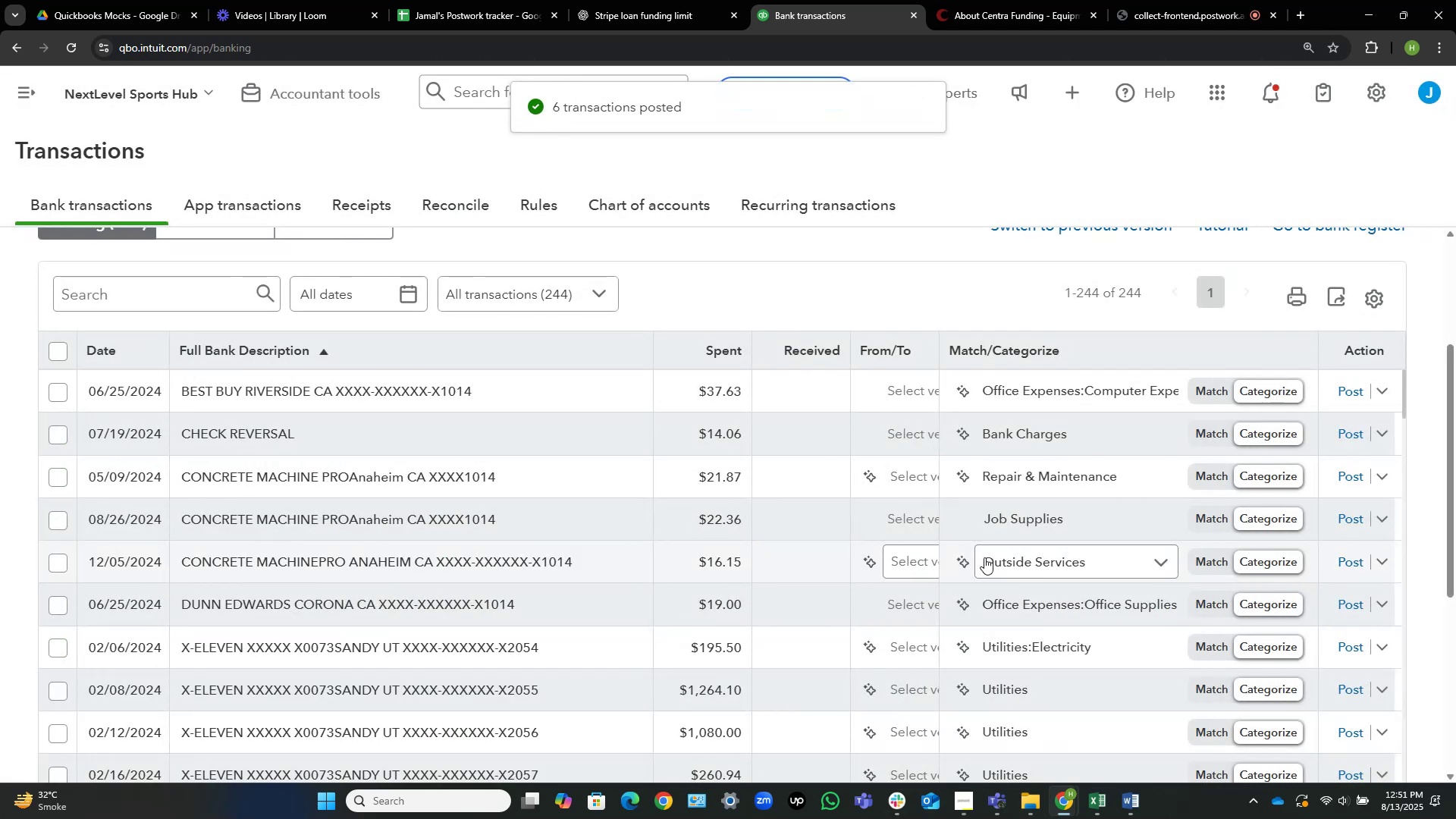 
wait(9.25)
 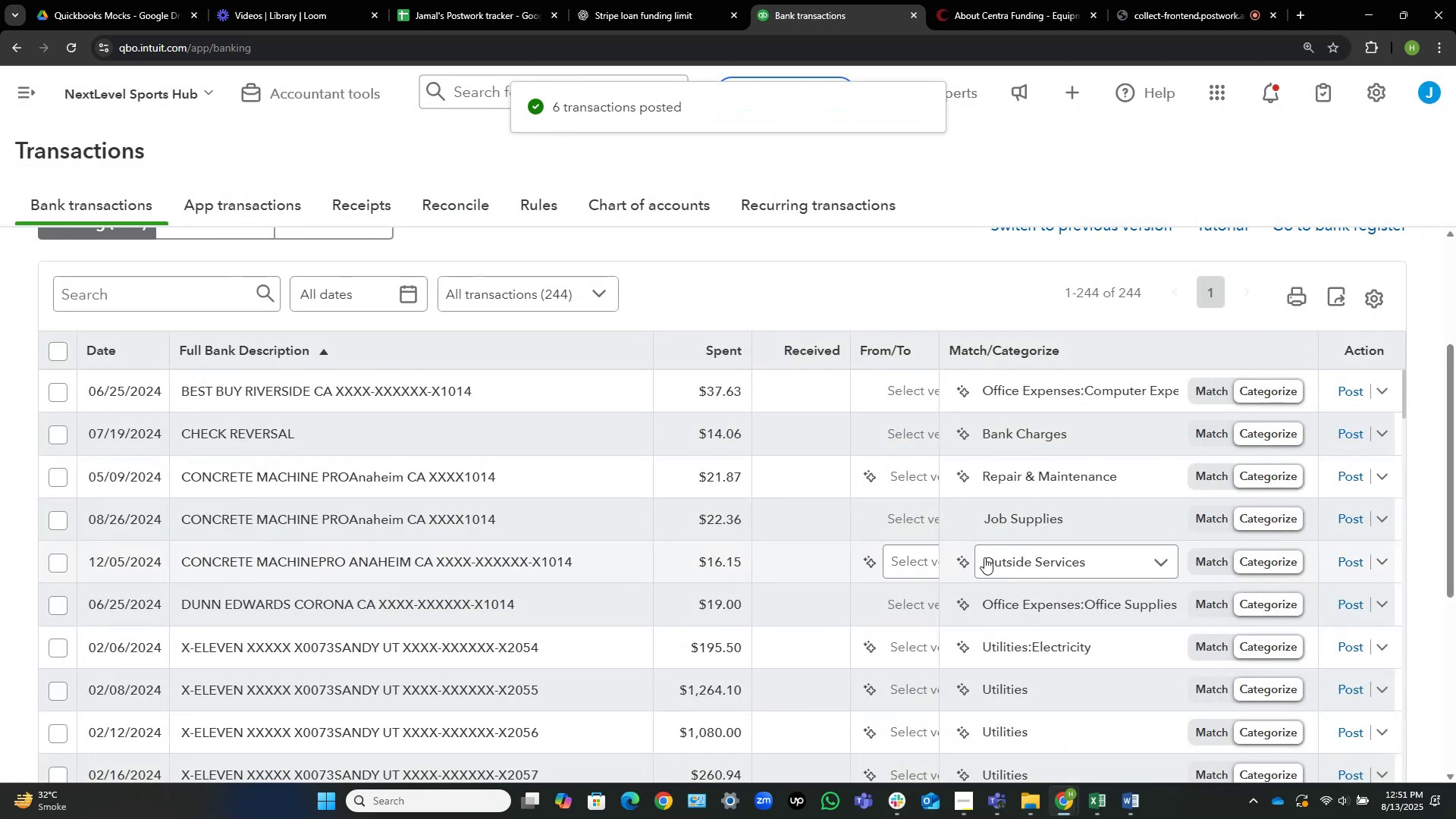 
left_click([387, 469])
 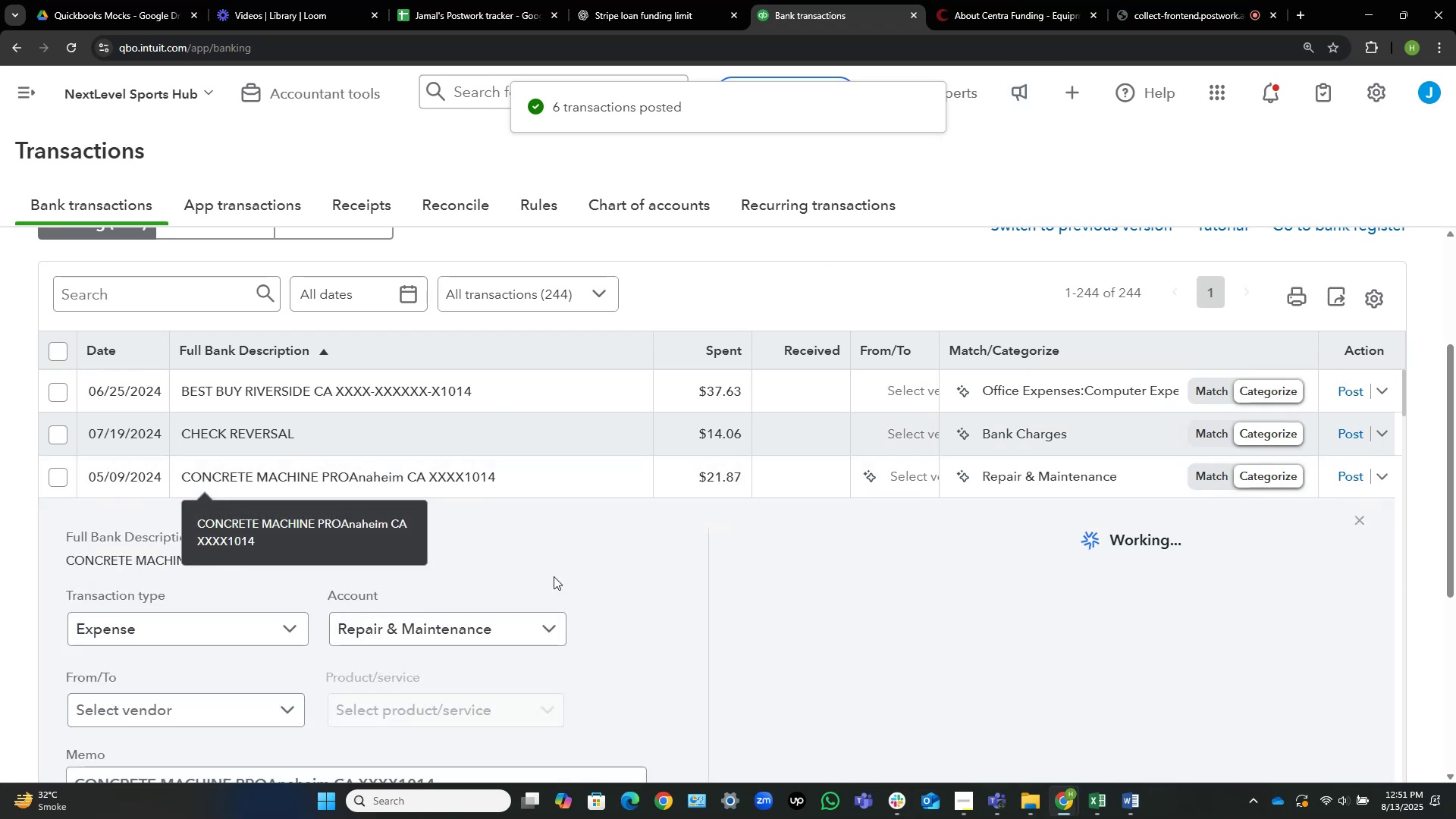 
scroll: coordinate [656, 598], scroll_direction: down, amount: 10.0
 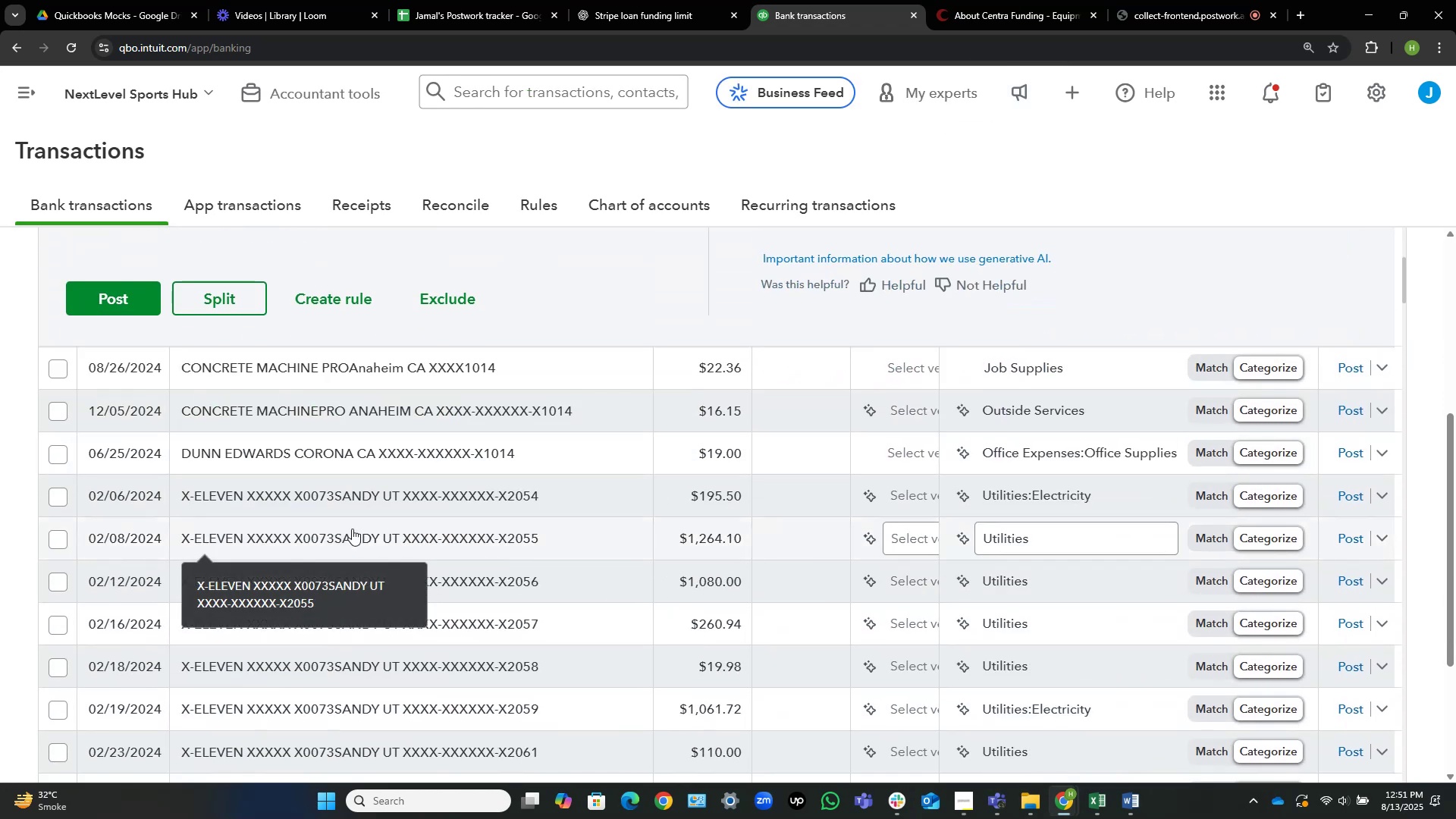 
left_click([409, 536])
 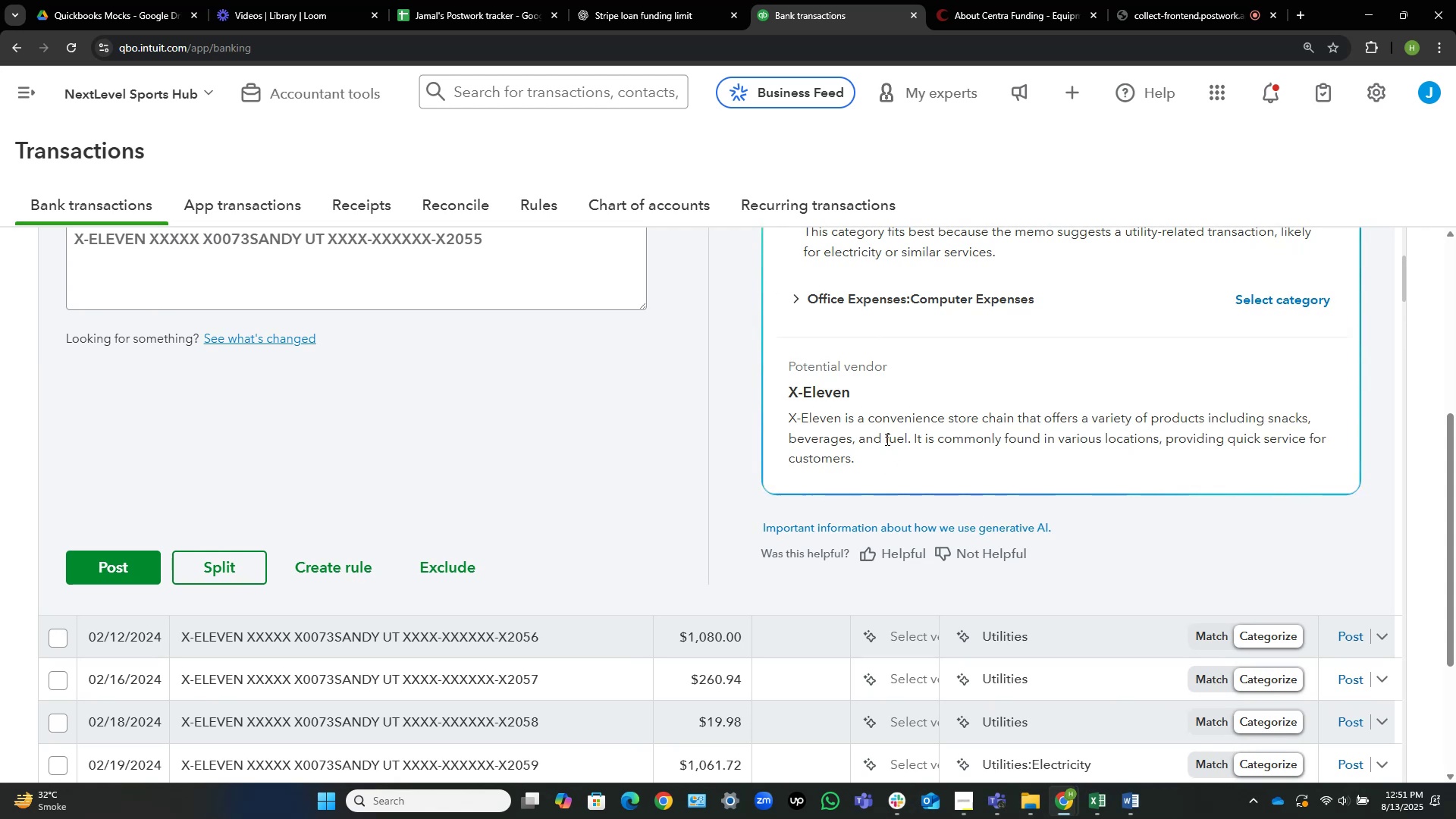 
scroll: coordinate [573, 403], scroll_direction: up, amount: 3.0
 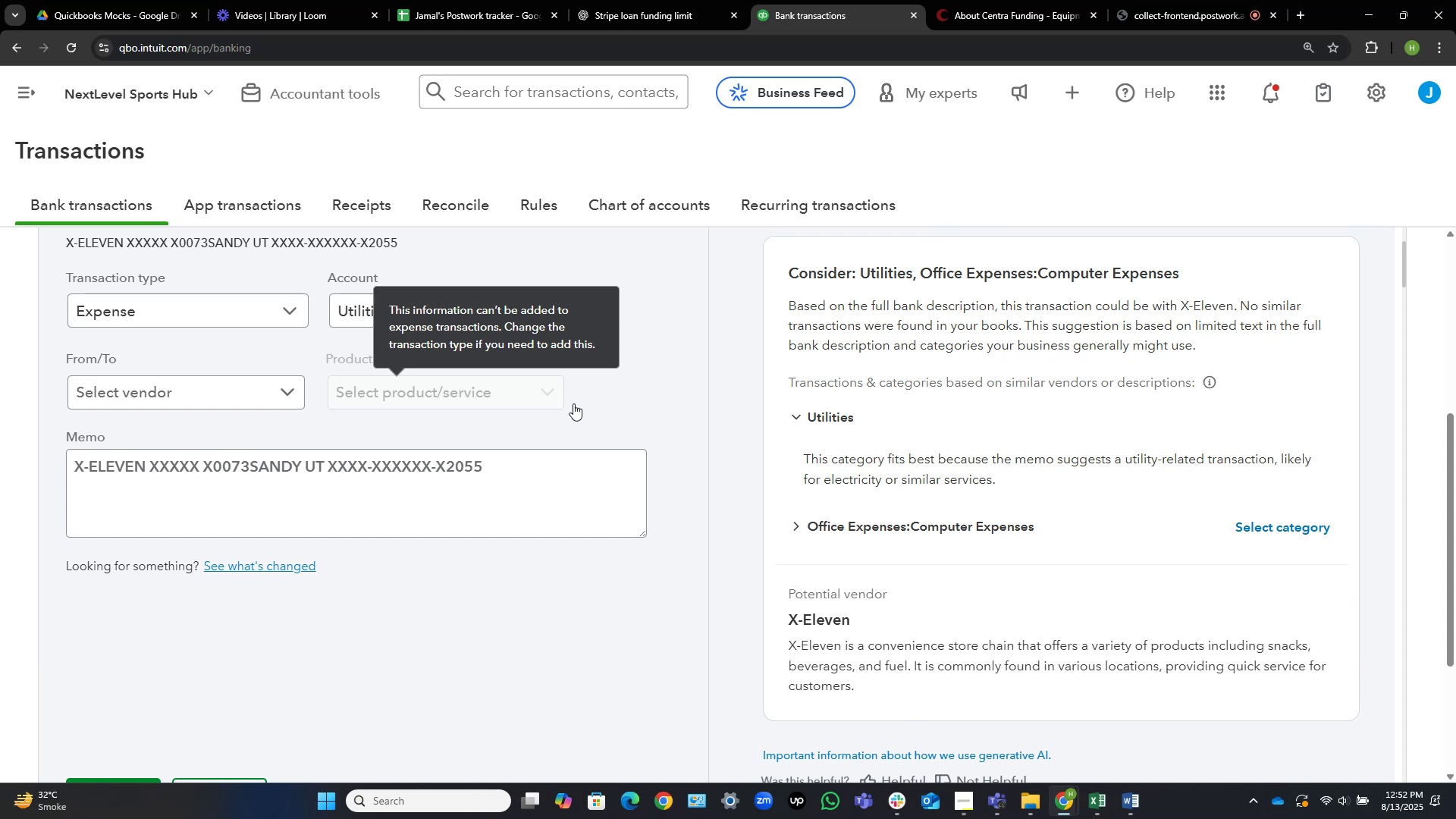 
wait(48.1)
 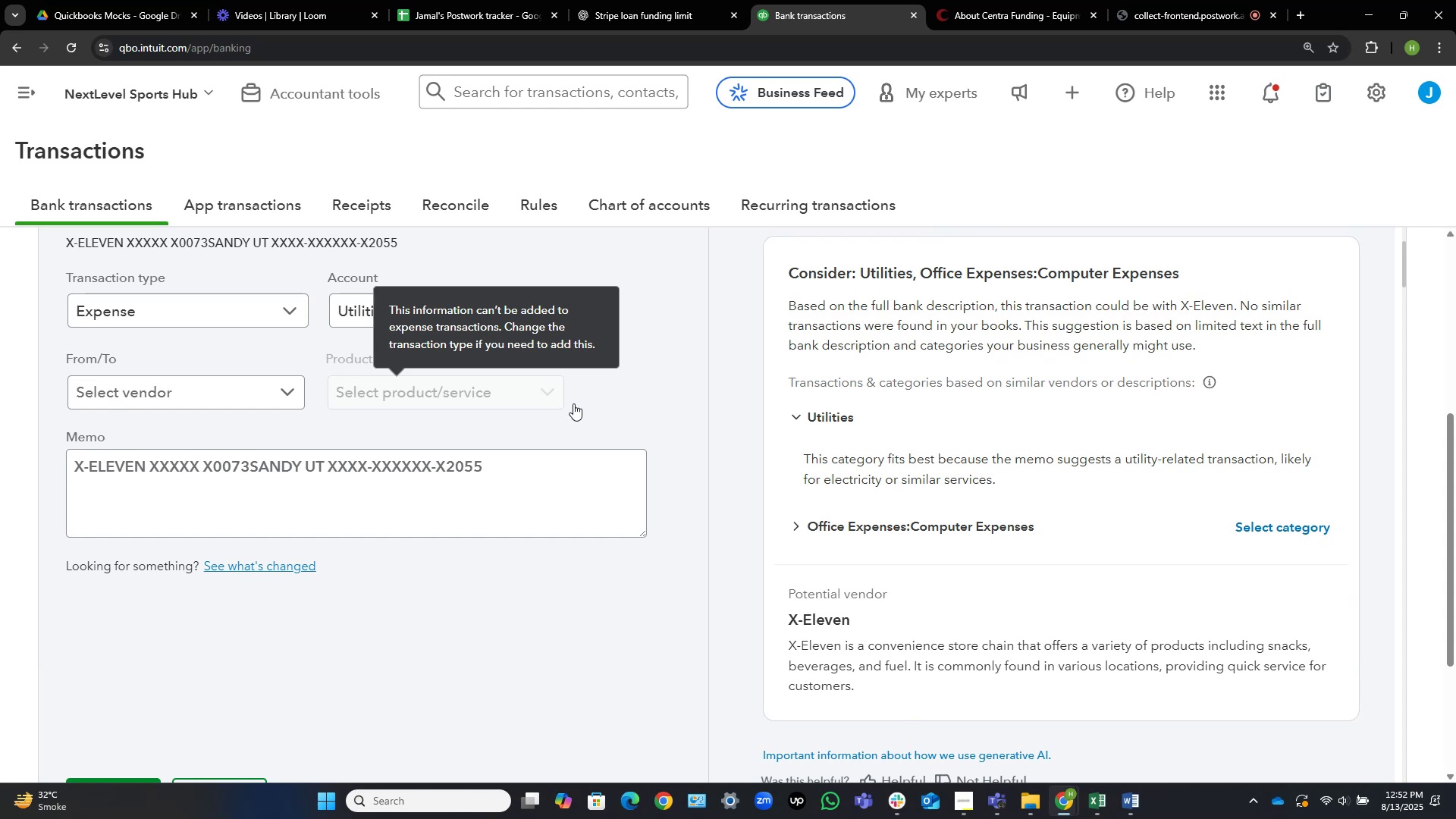 
scroll: coordinate [616, 378], scroll_direction: up, amount: 7.0
 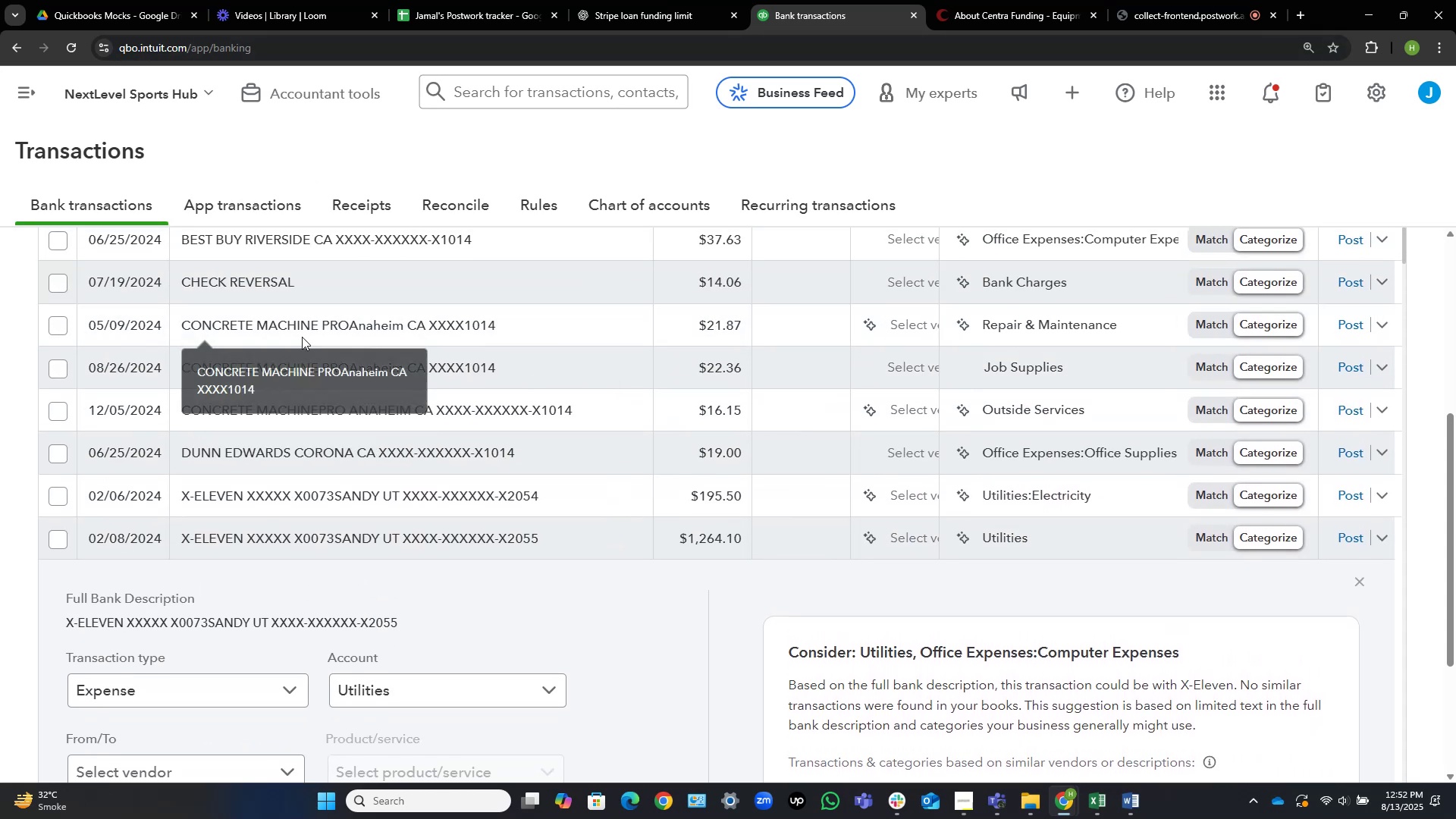 
left_click([381, 322])
 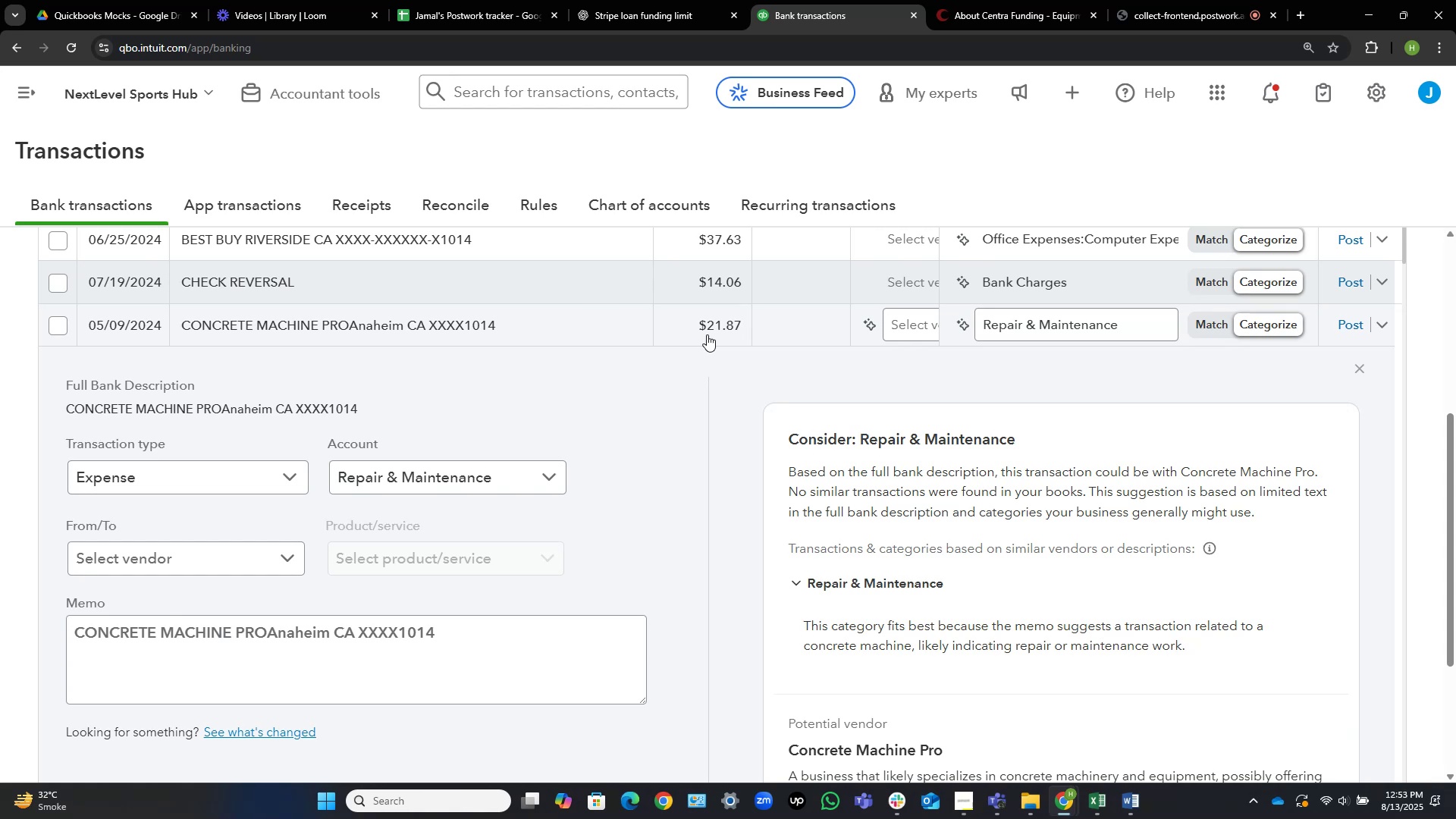 
wait(18.33)
 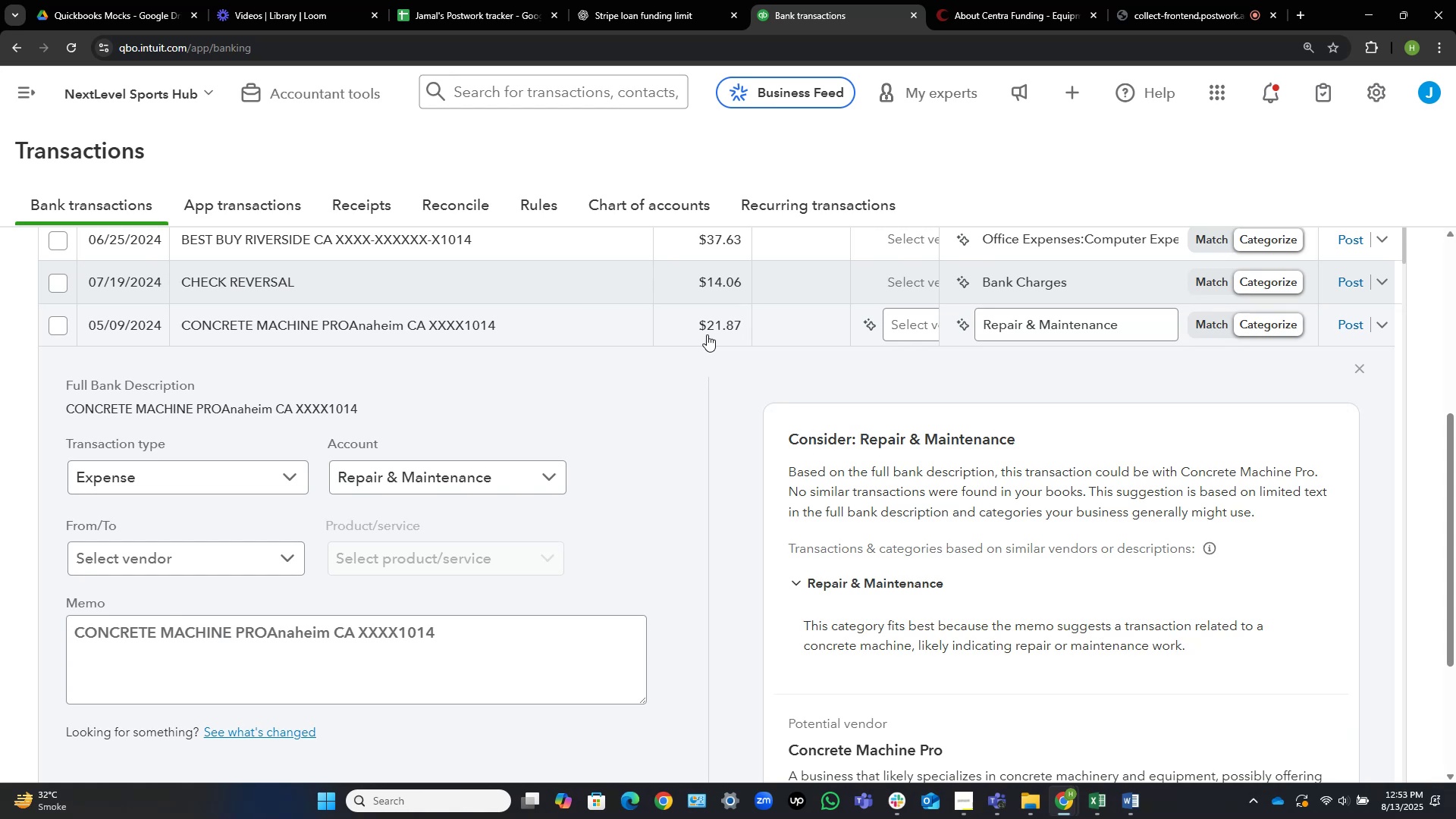 
left_click_drag(start_coordinate=[232, 635], to_coordinate=[0, 640])
 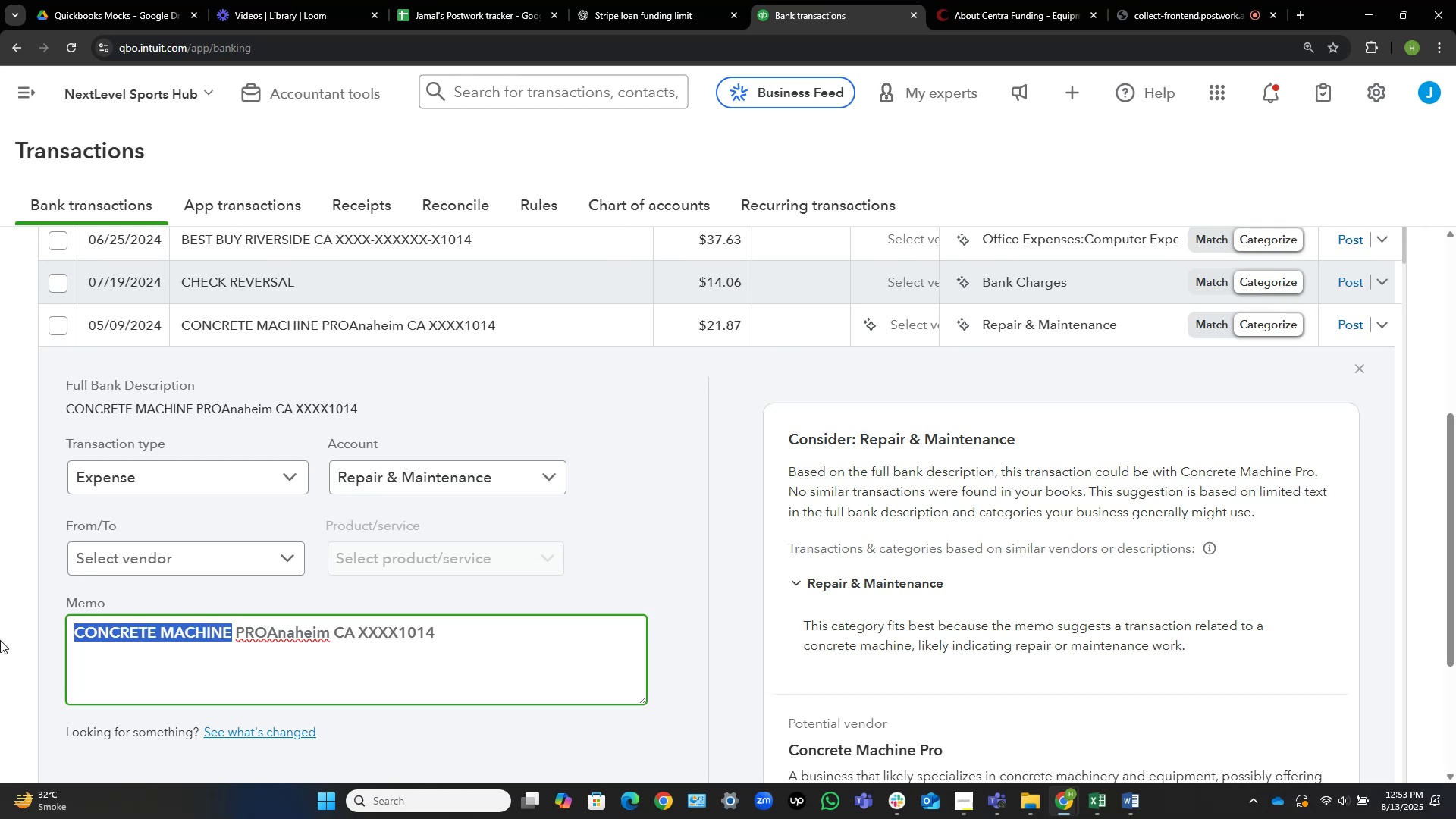 
key(Control+C)
 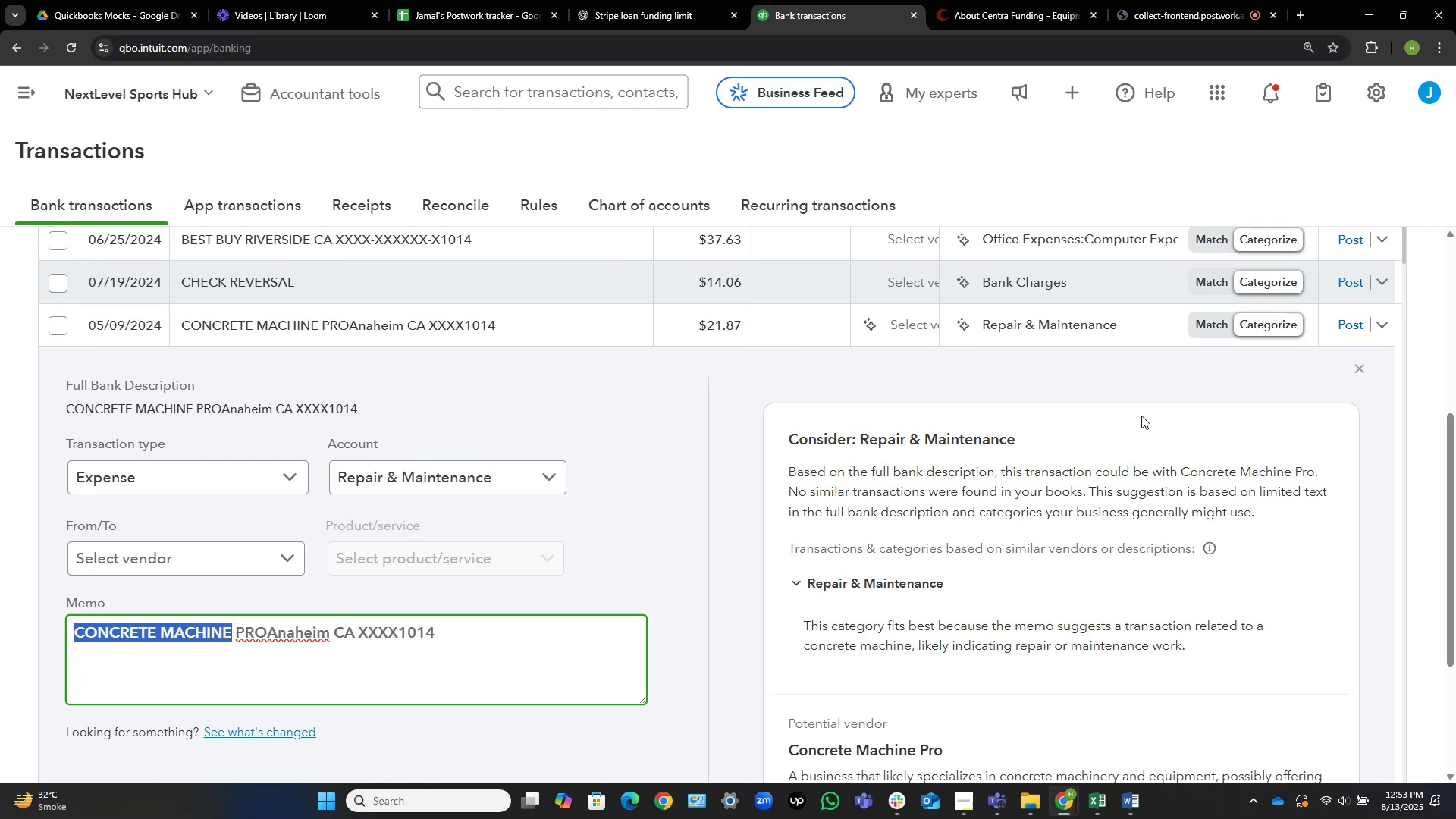 
left_click([998, 0])
 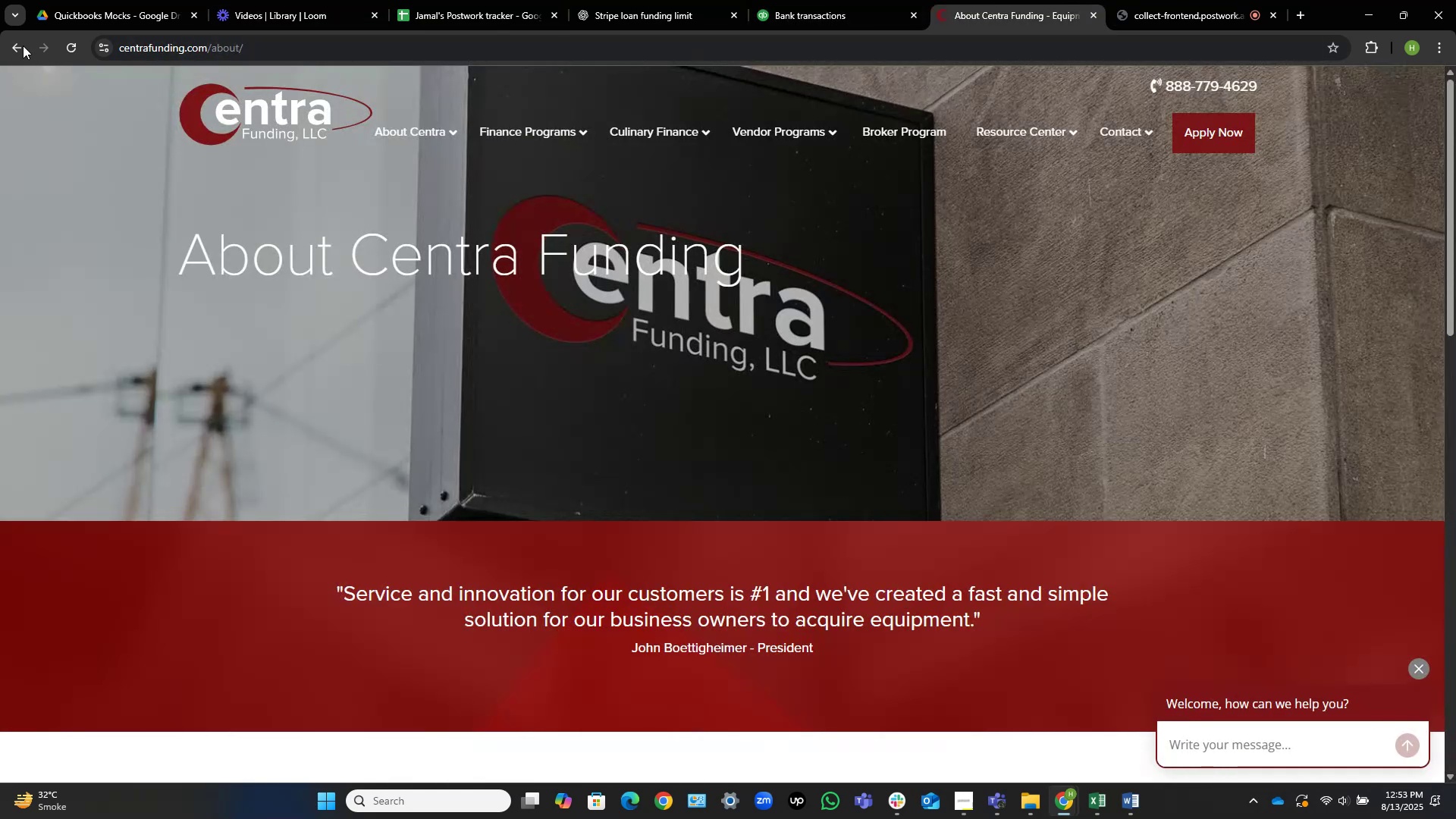 
left_click([24, 43])
 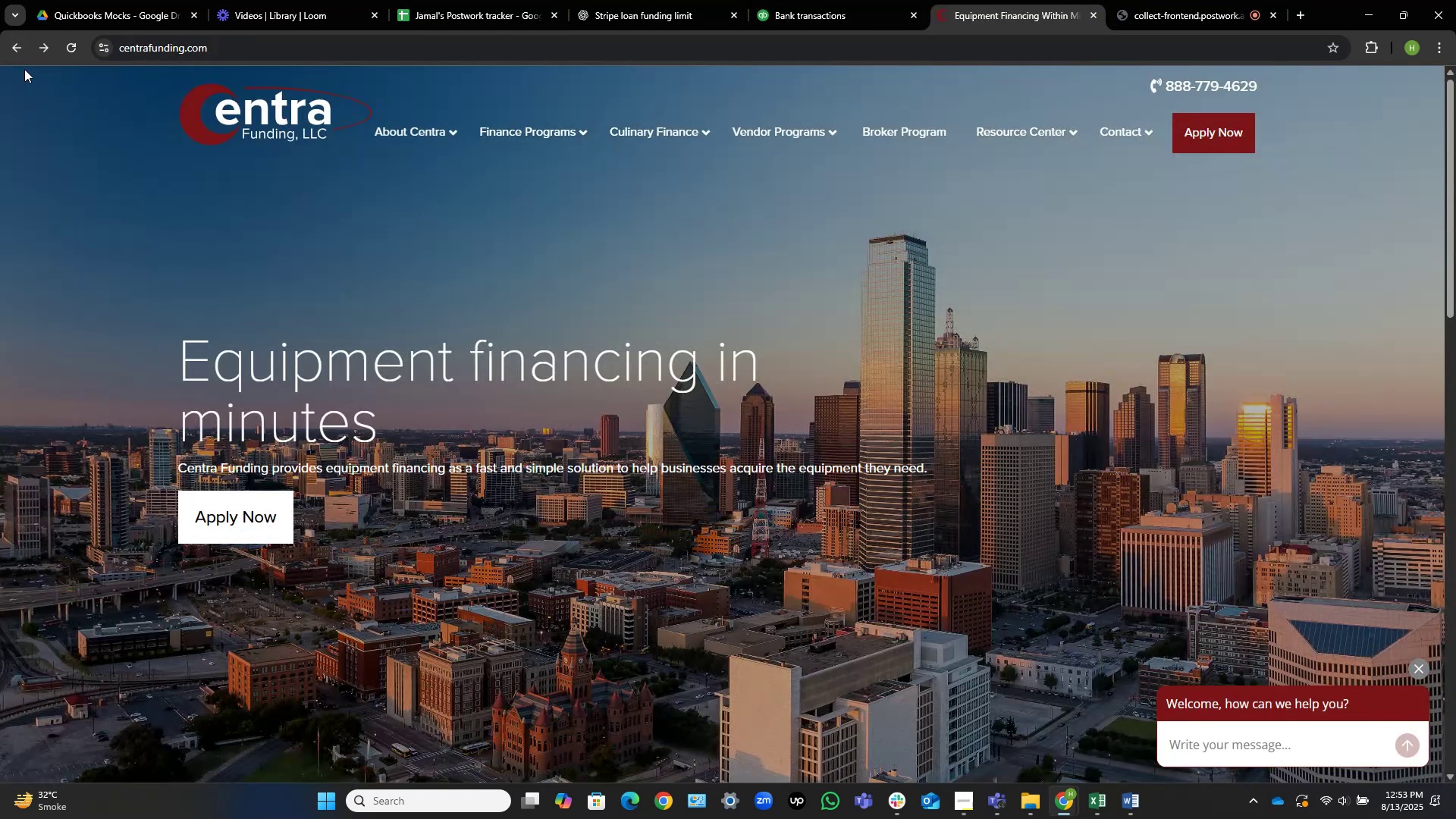 
left_click([10, 41])
 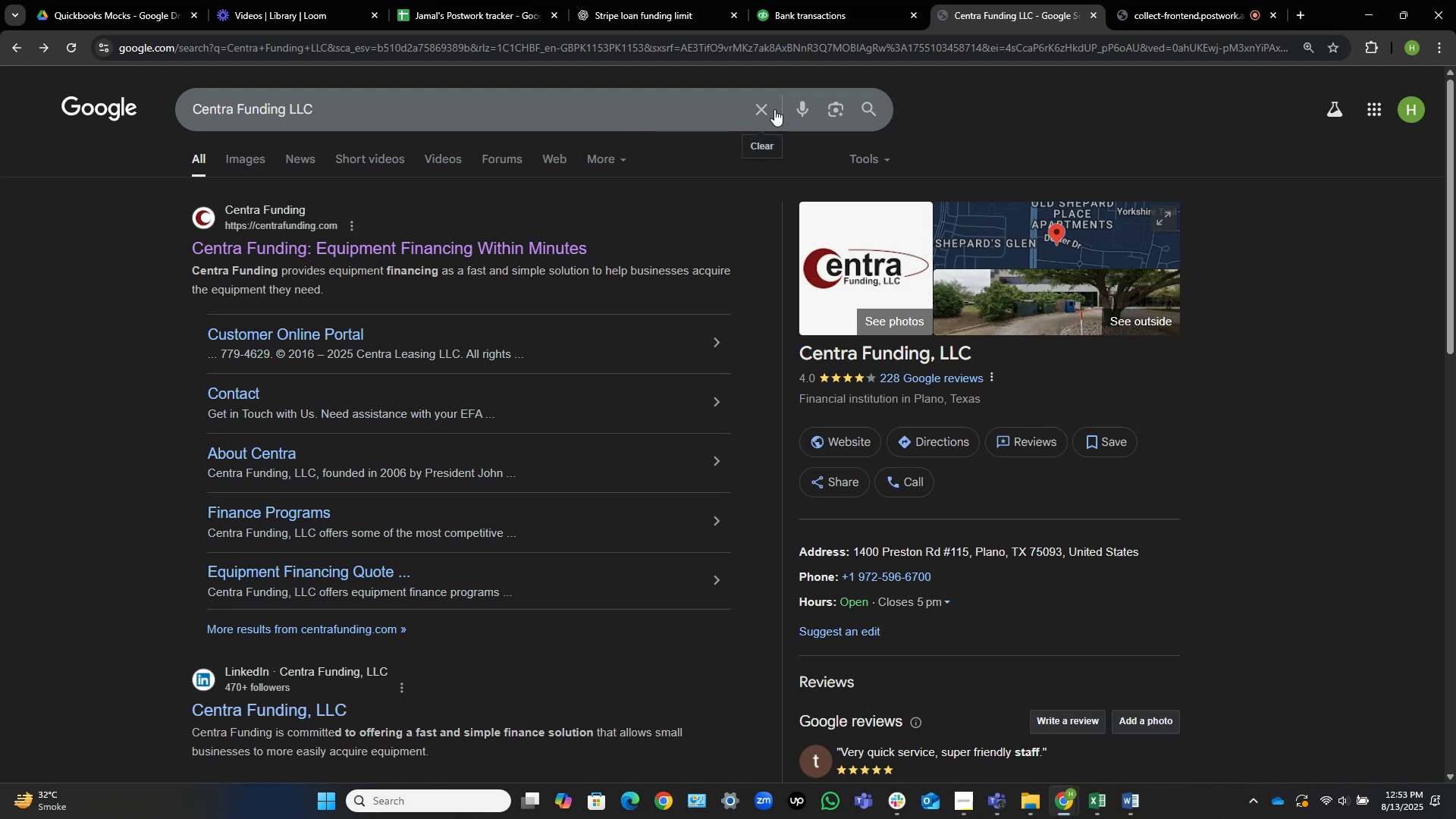 
wait(6.39)
 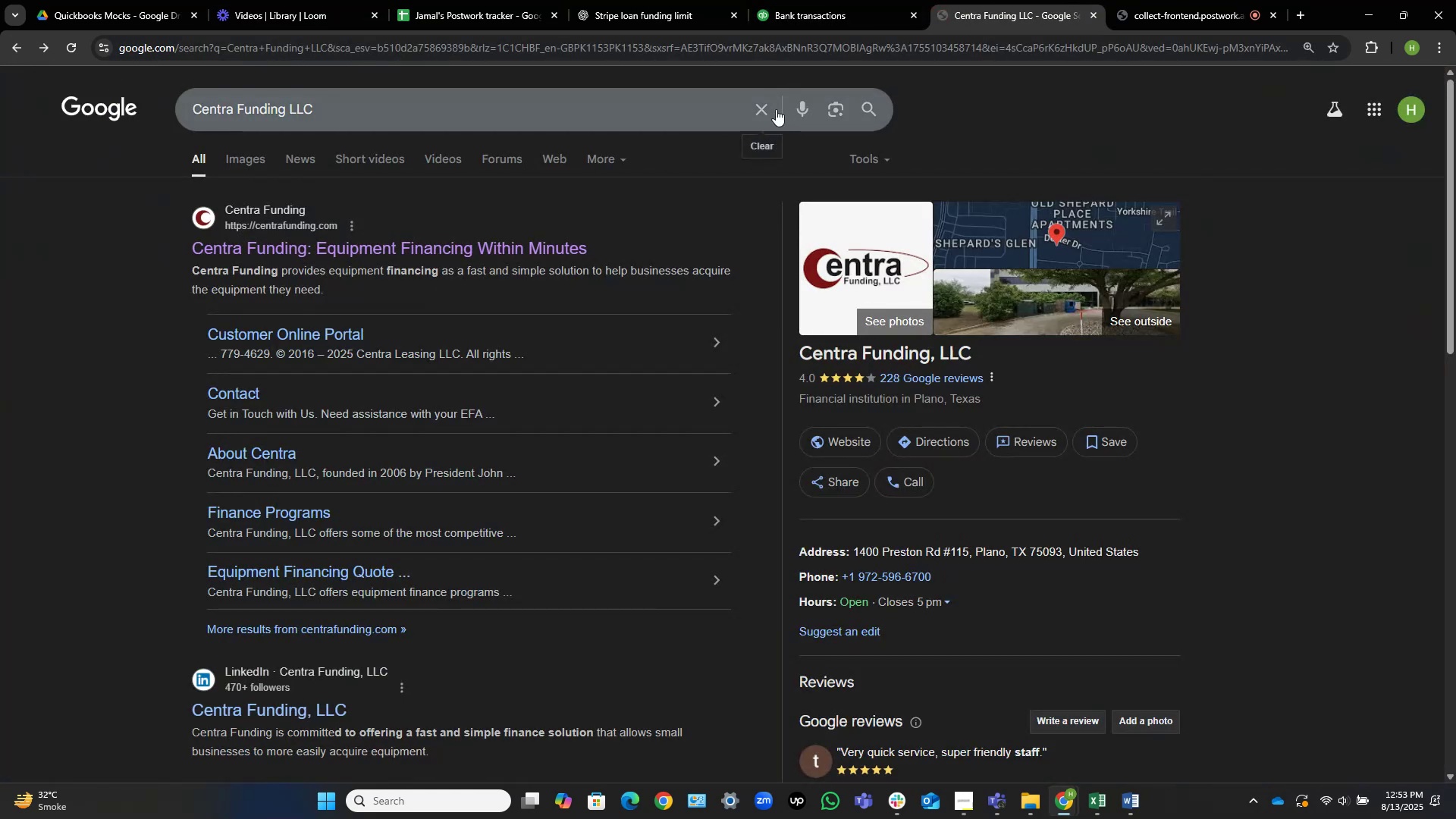 
left_click([774, 109])
 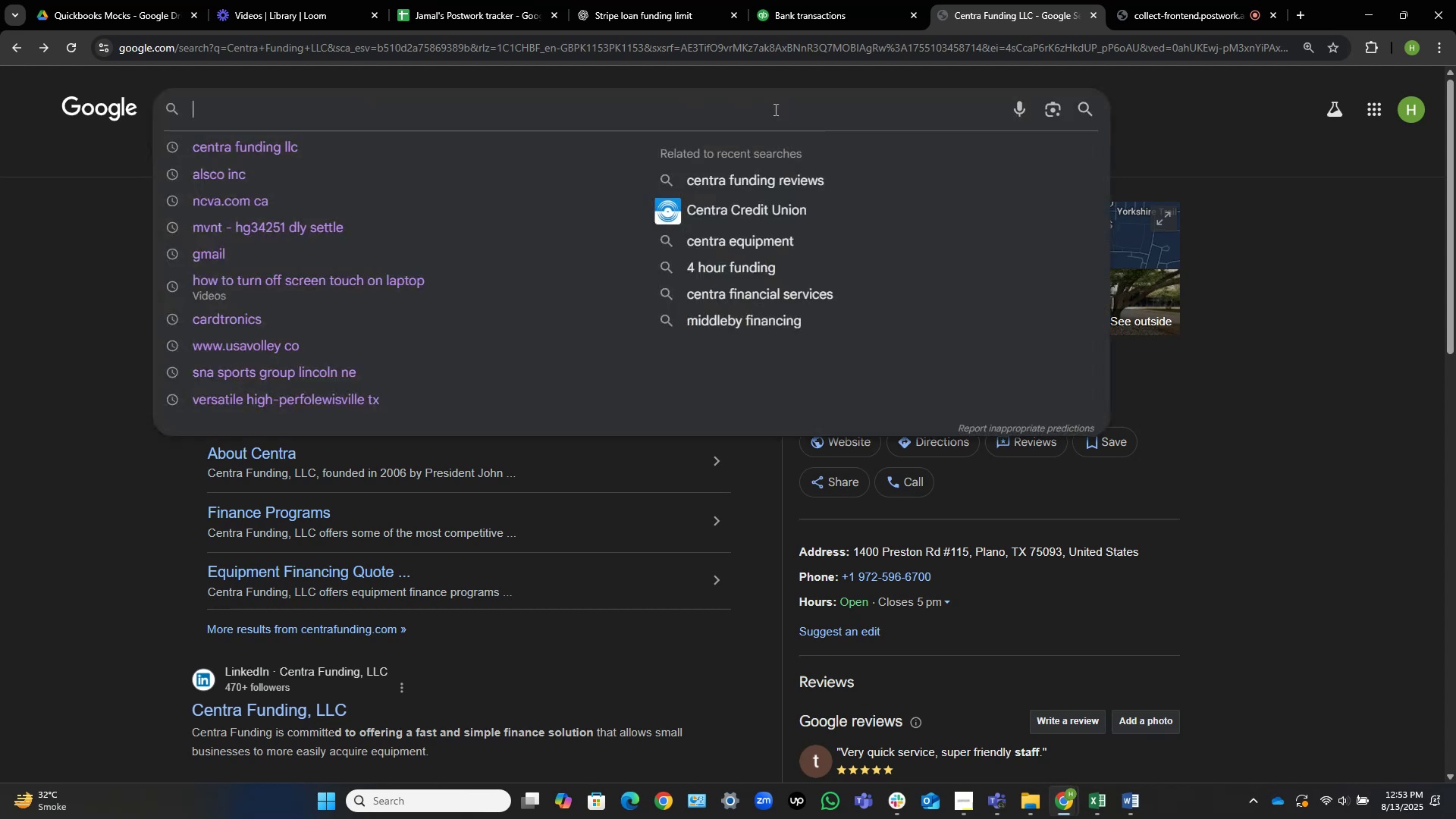 
key(Control+V)
 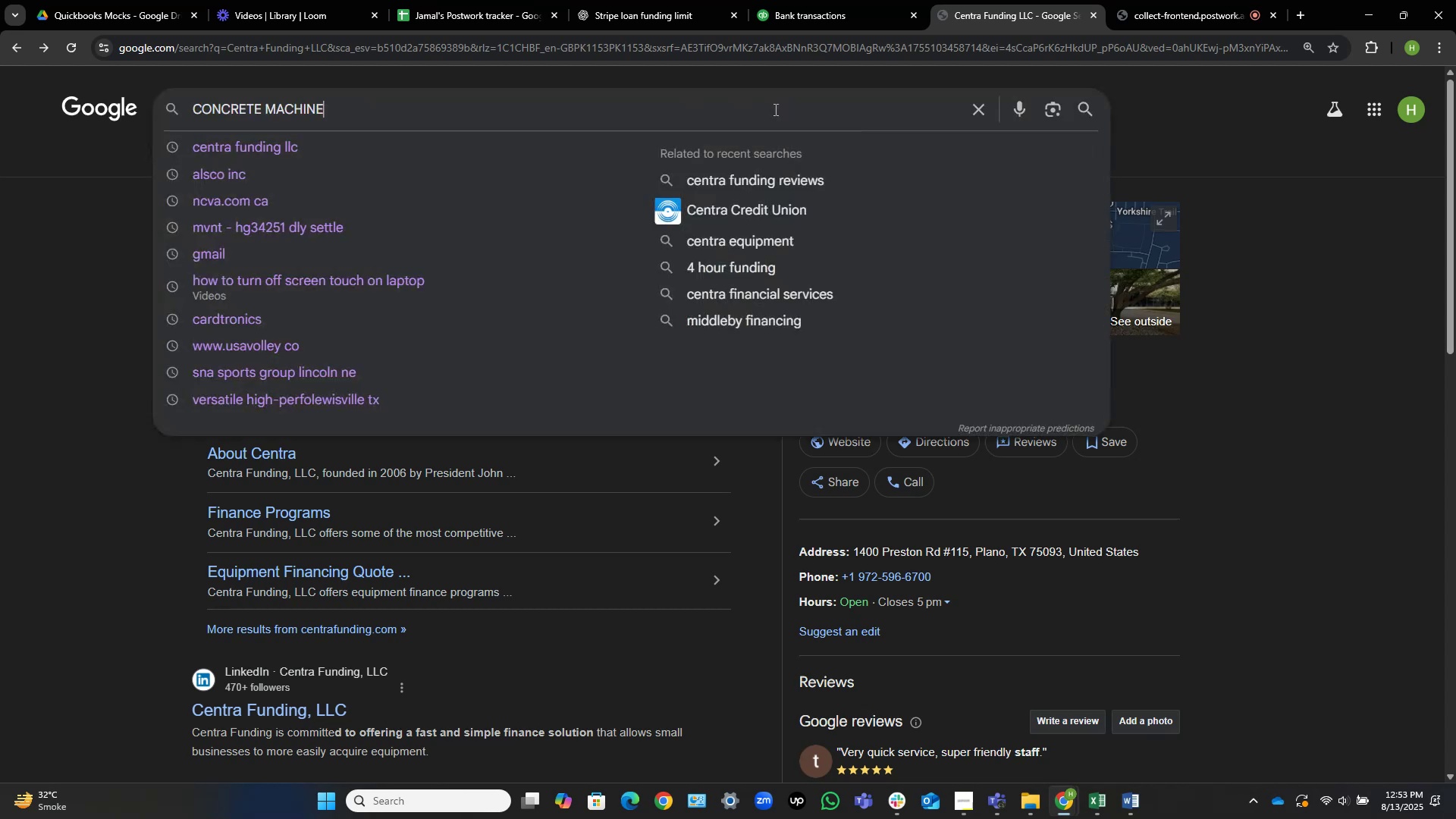 
key(NumpadEnter)
 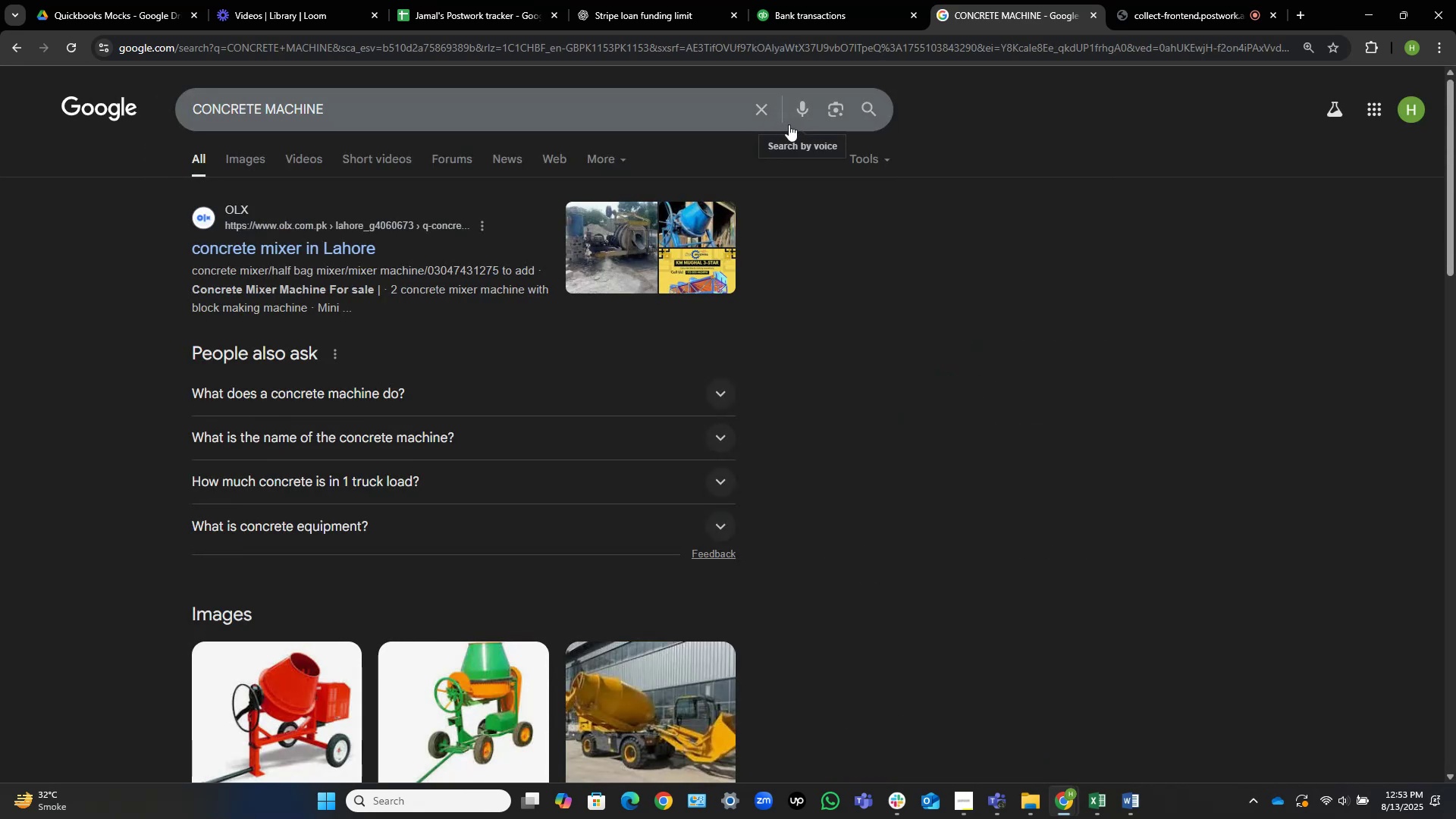 
wait(10.49)
 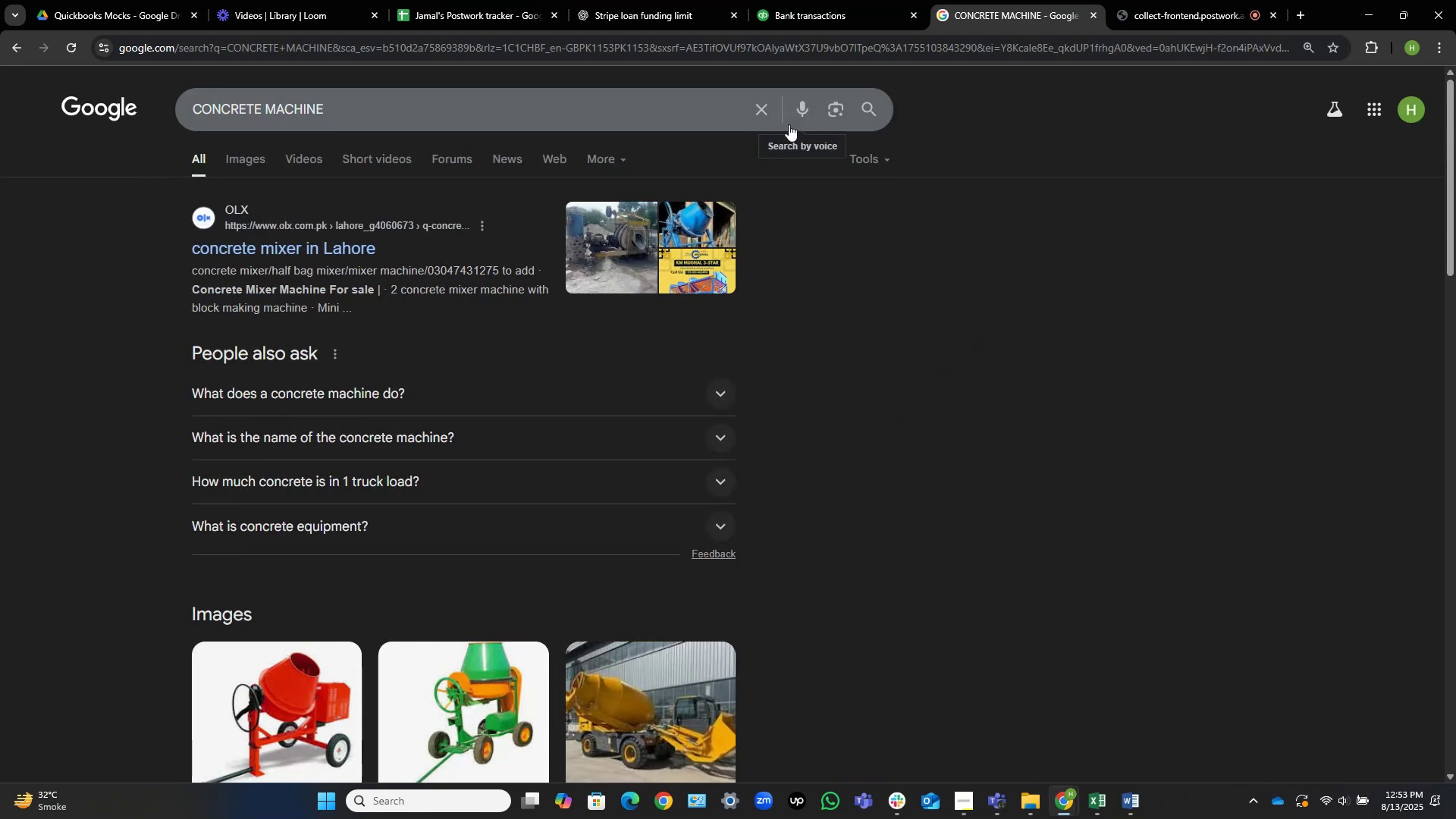 
left_click([844, 0])
 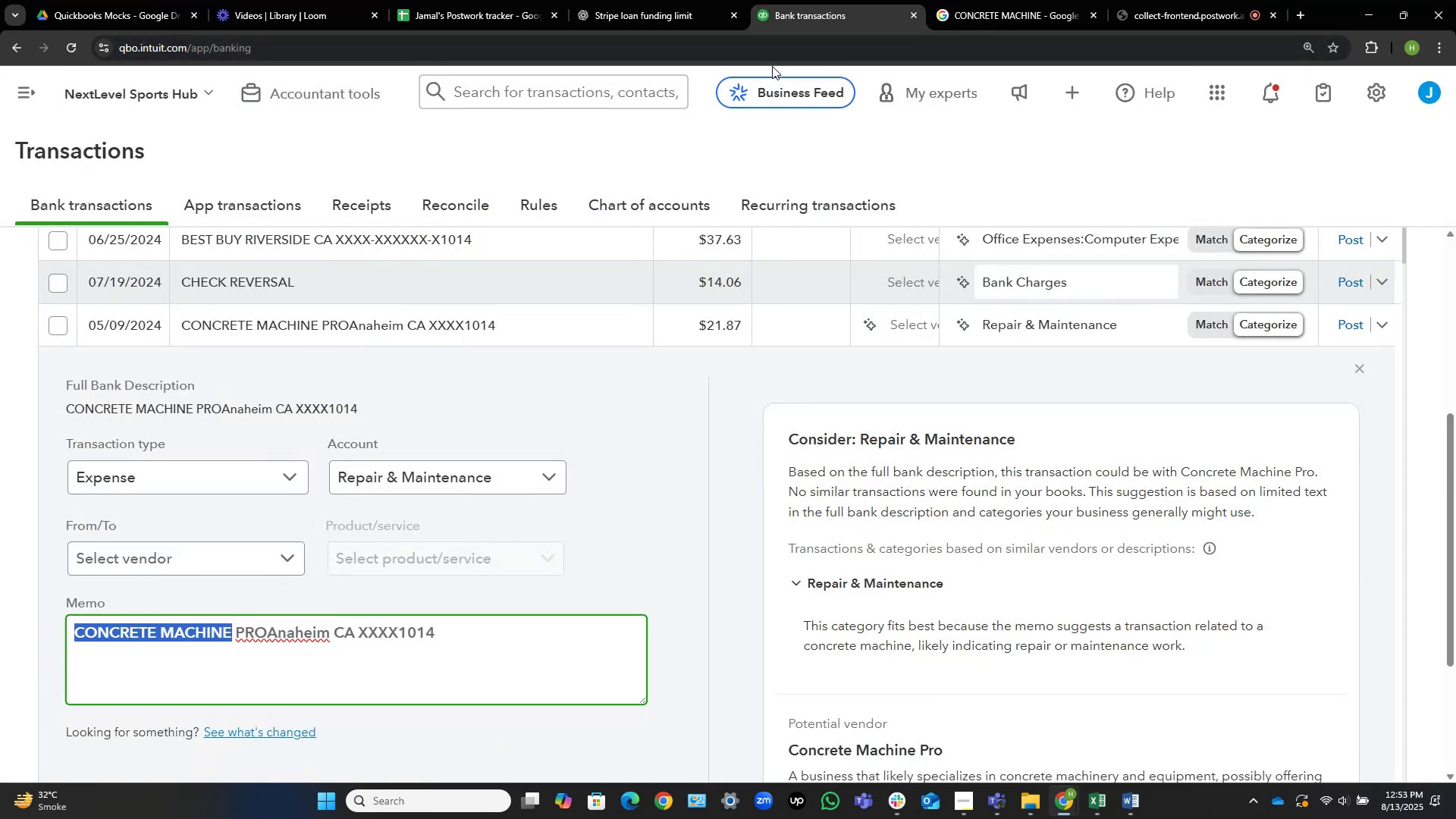 
wait(5.92)
 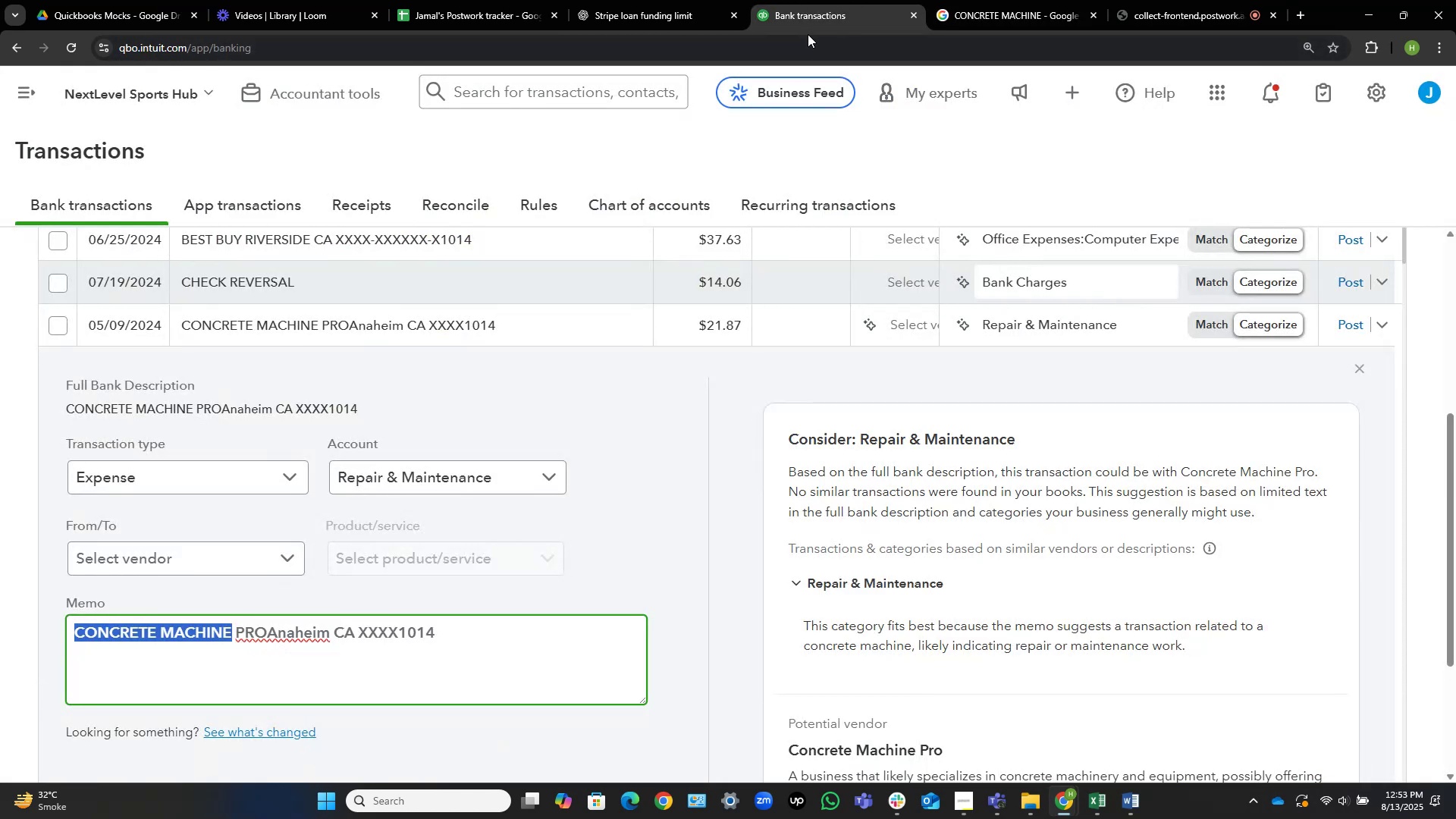 
scroll: coordinate [613, 397], scroll_direction: down, amount: 3.0
 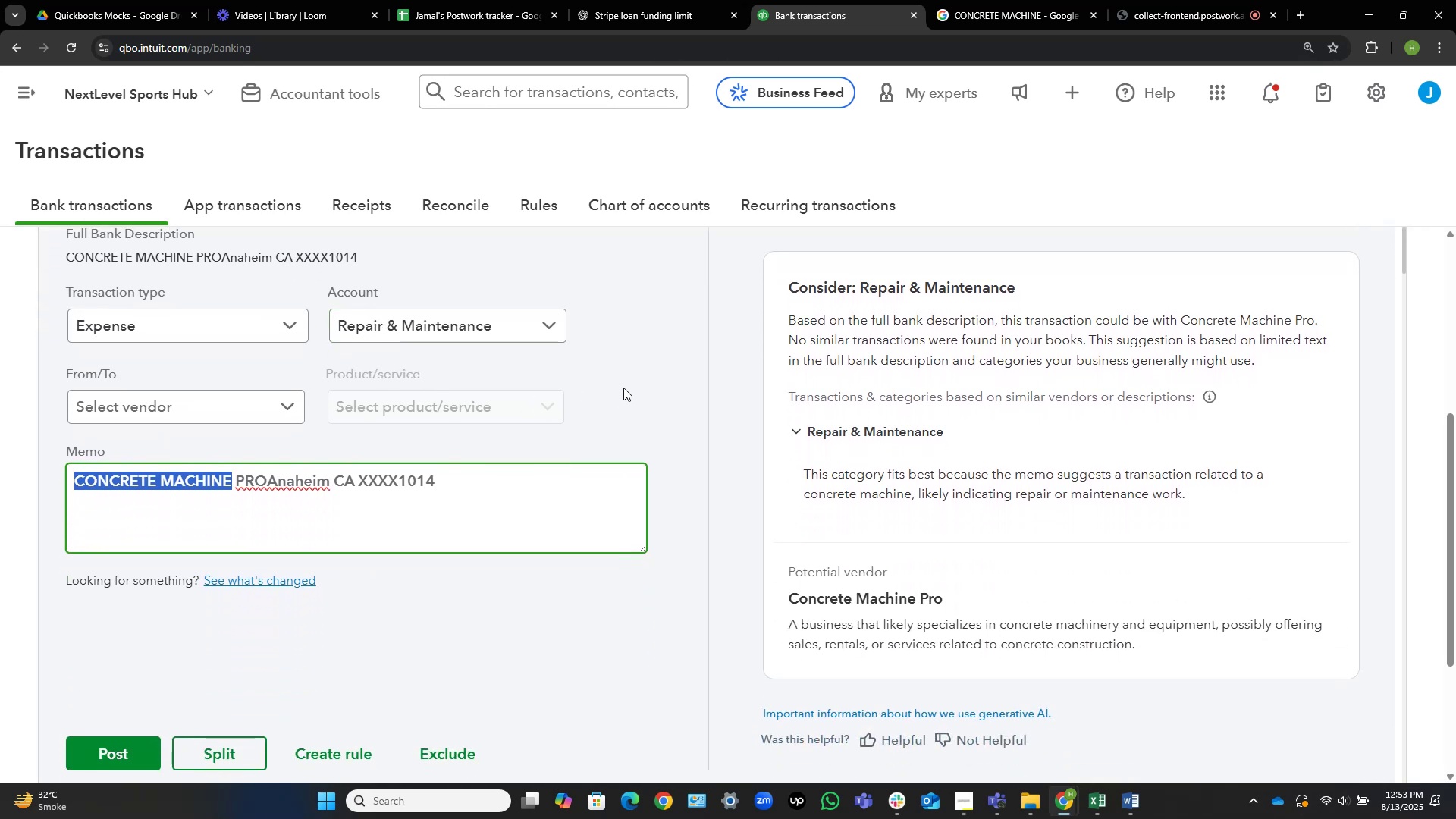 
wait(9.44)
 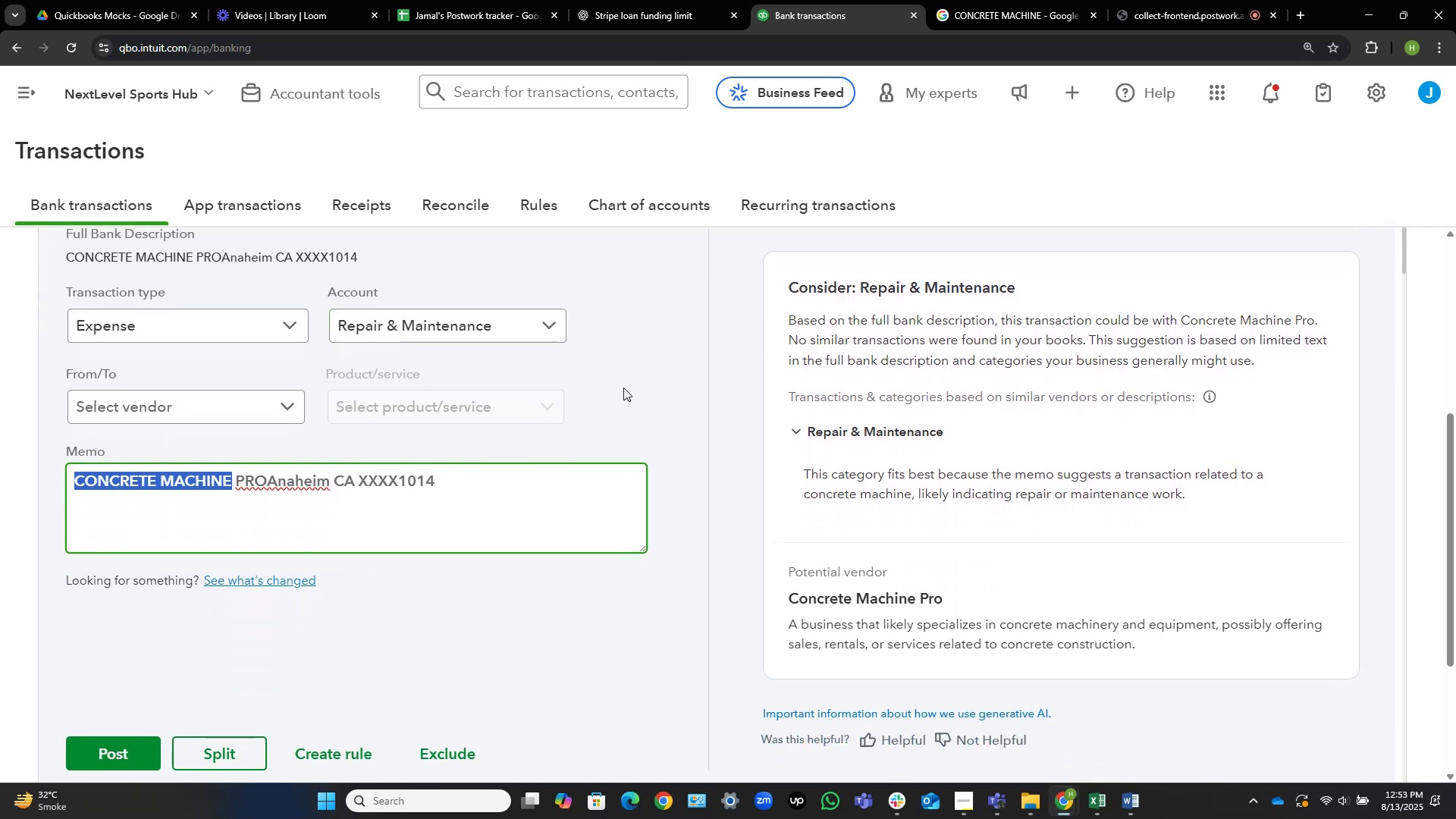 
scroll: coordinate [957, 397], scroll_direction: down, amount: 2.0
 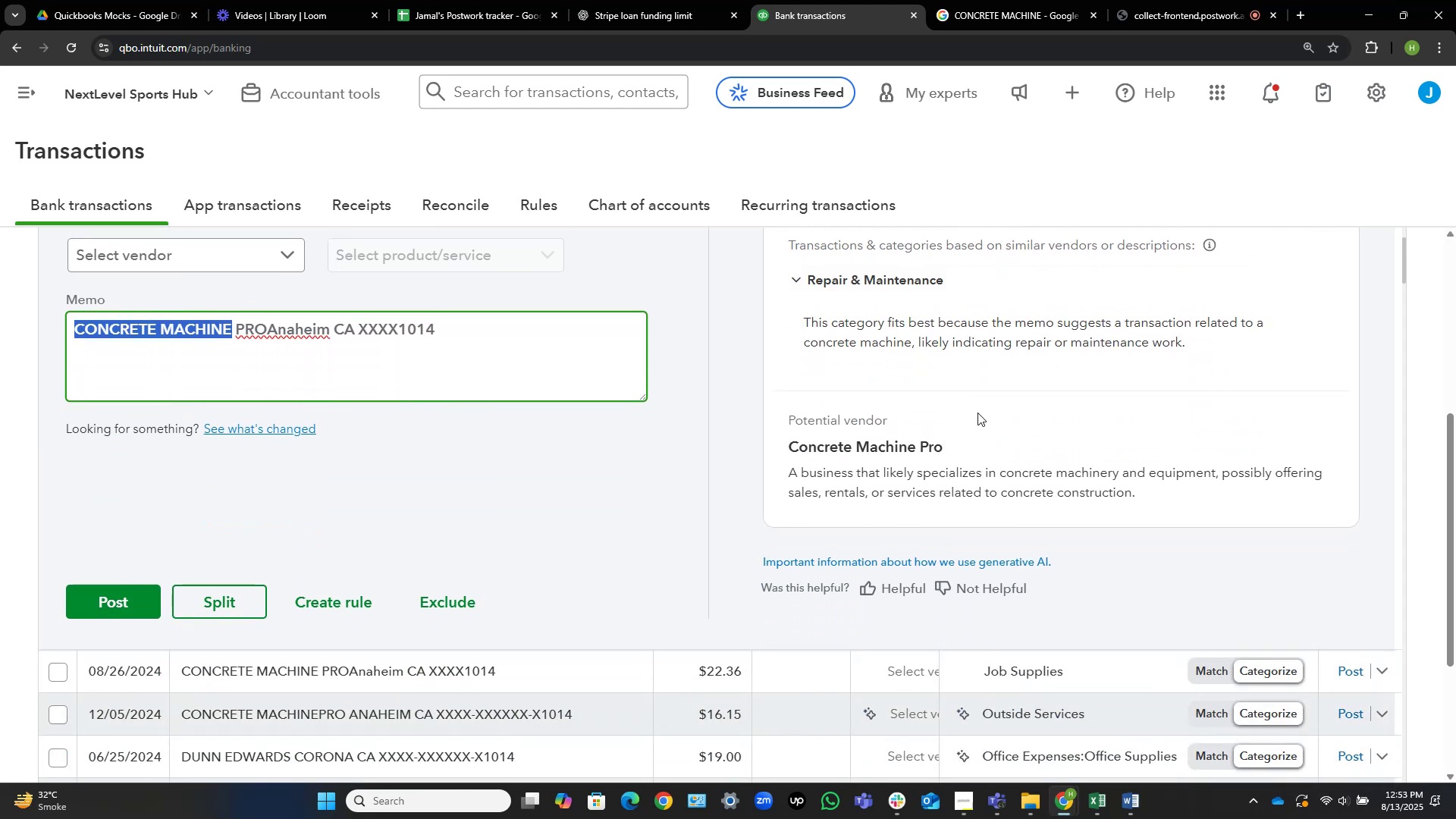 
wait(5.54)
 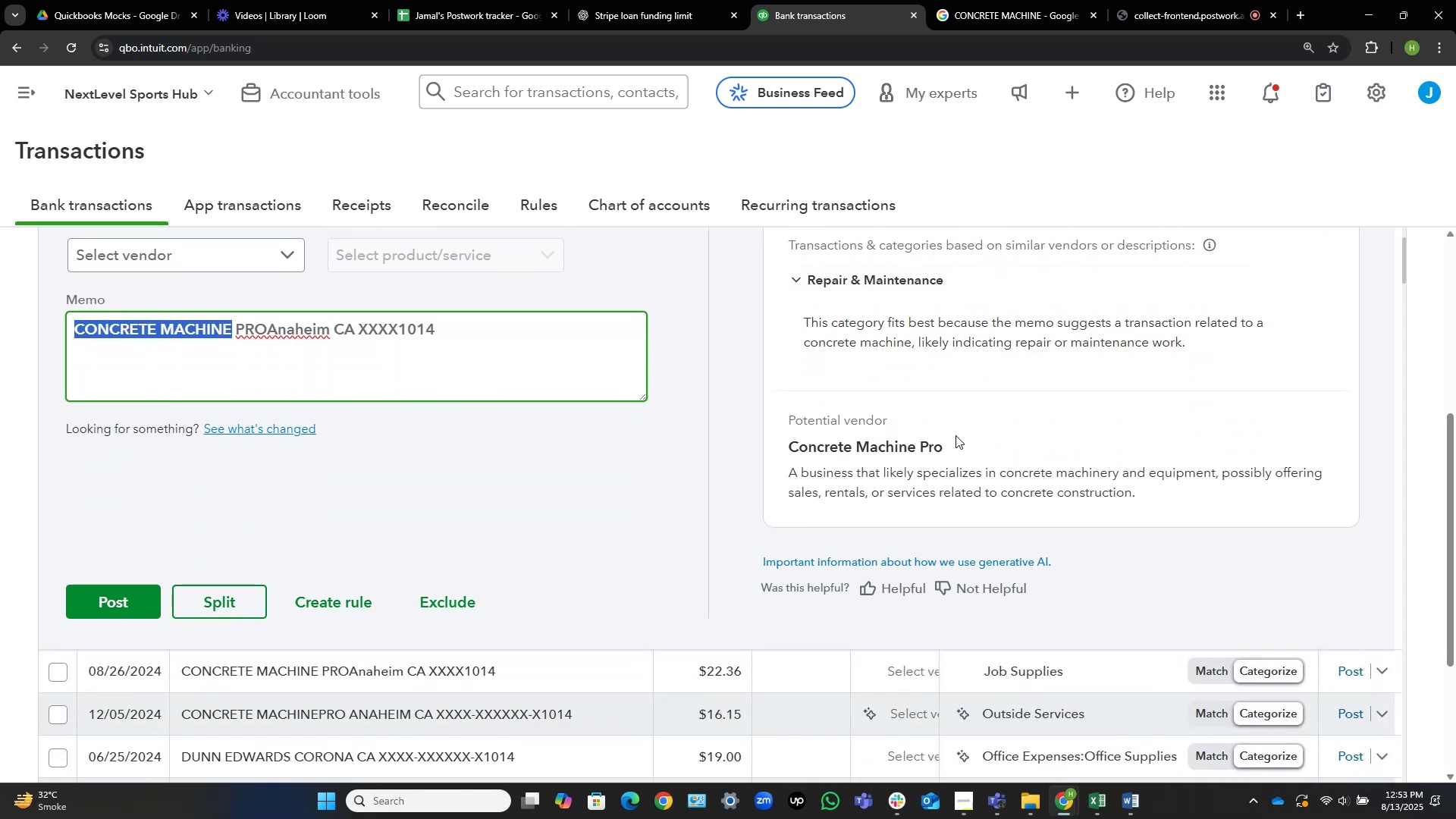 
left_click_drag(start_coordinate=[944, 450], to_coordinate=[788, 441])
 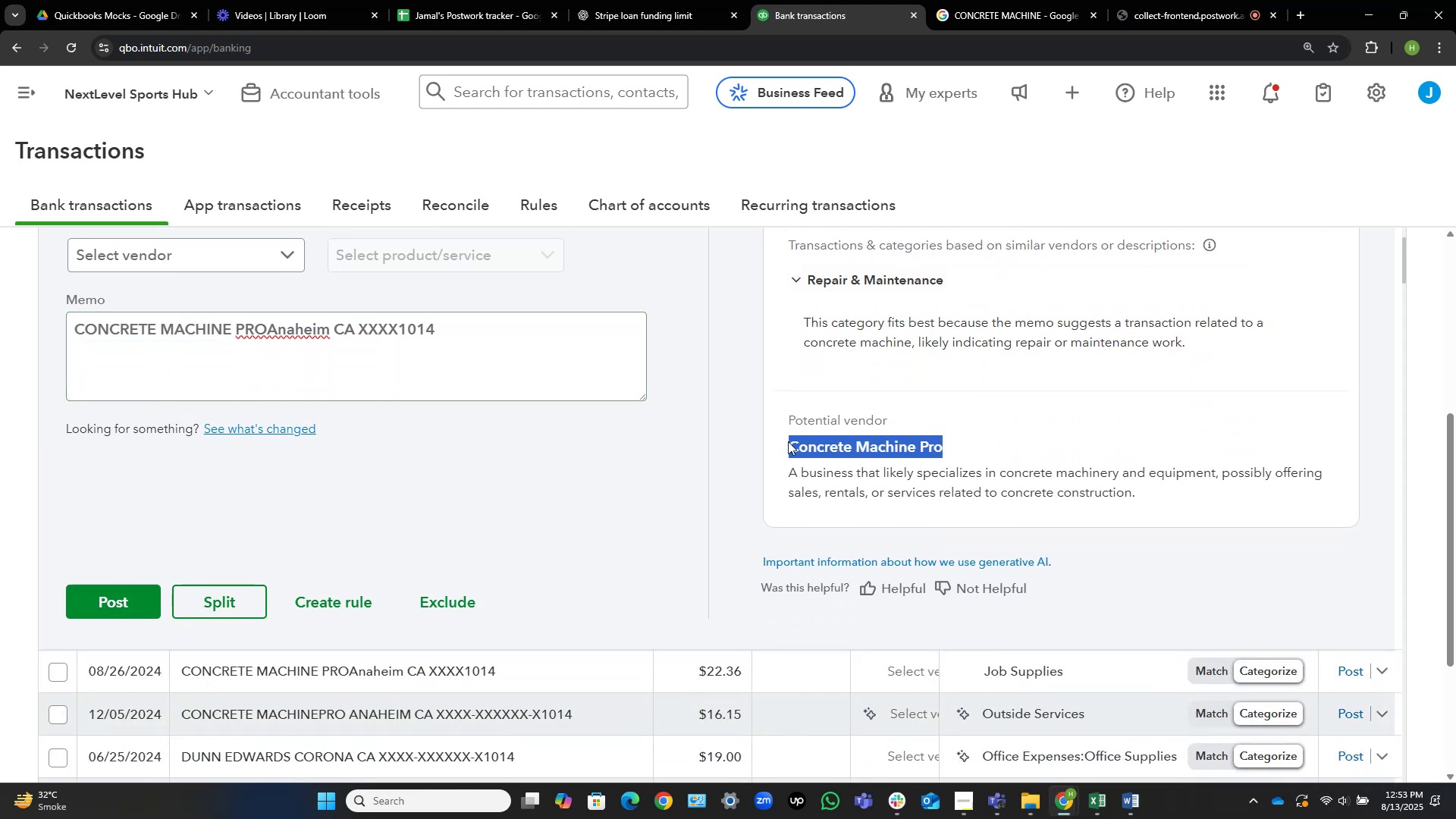 
key(Control+C)
 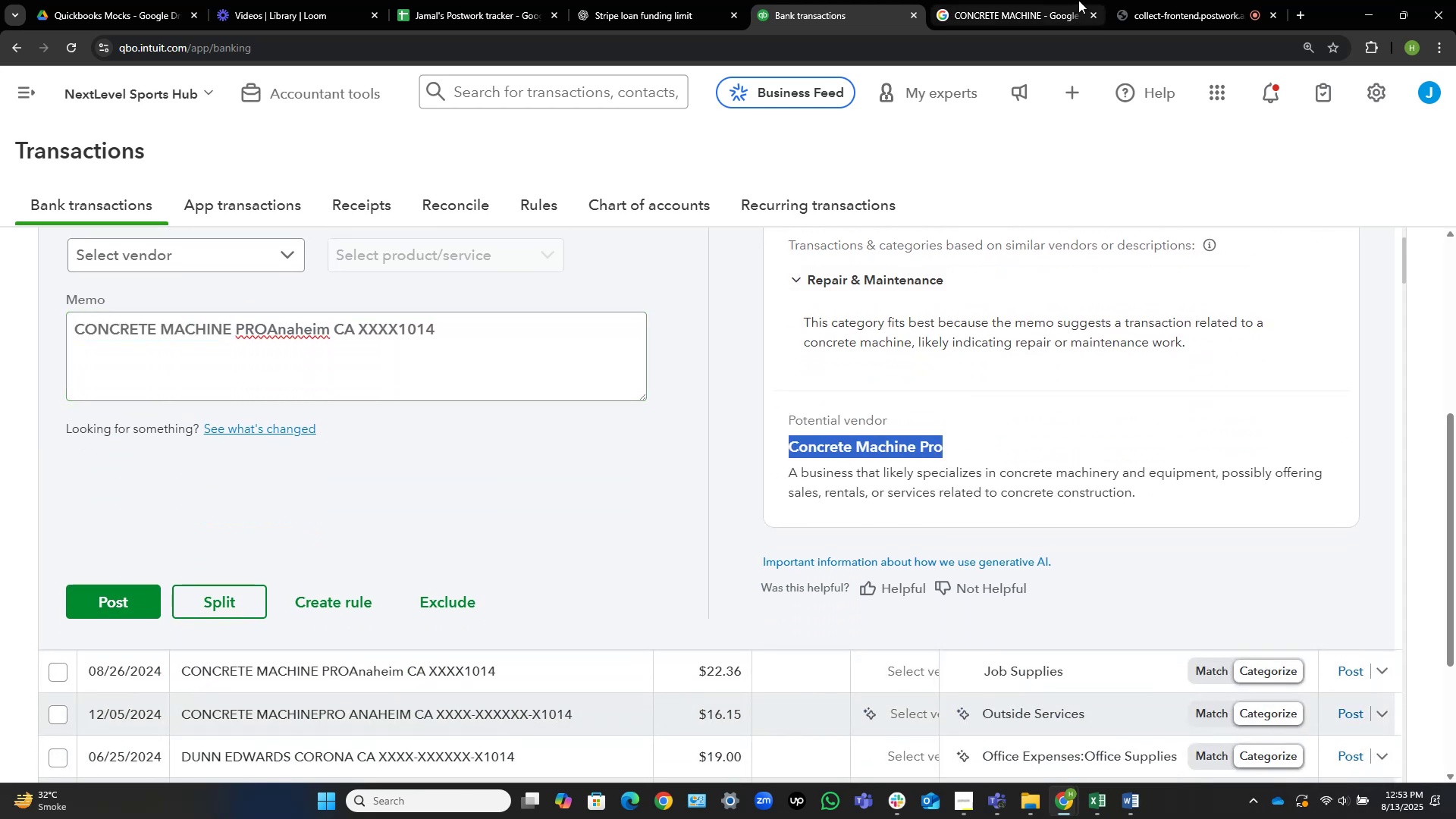 
left_click([1055, 0])
 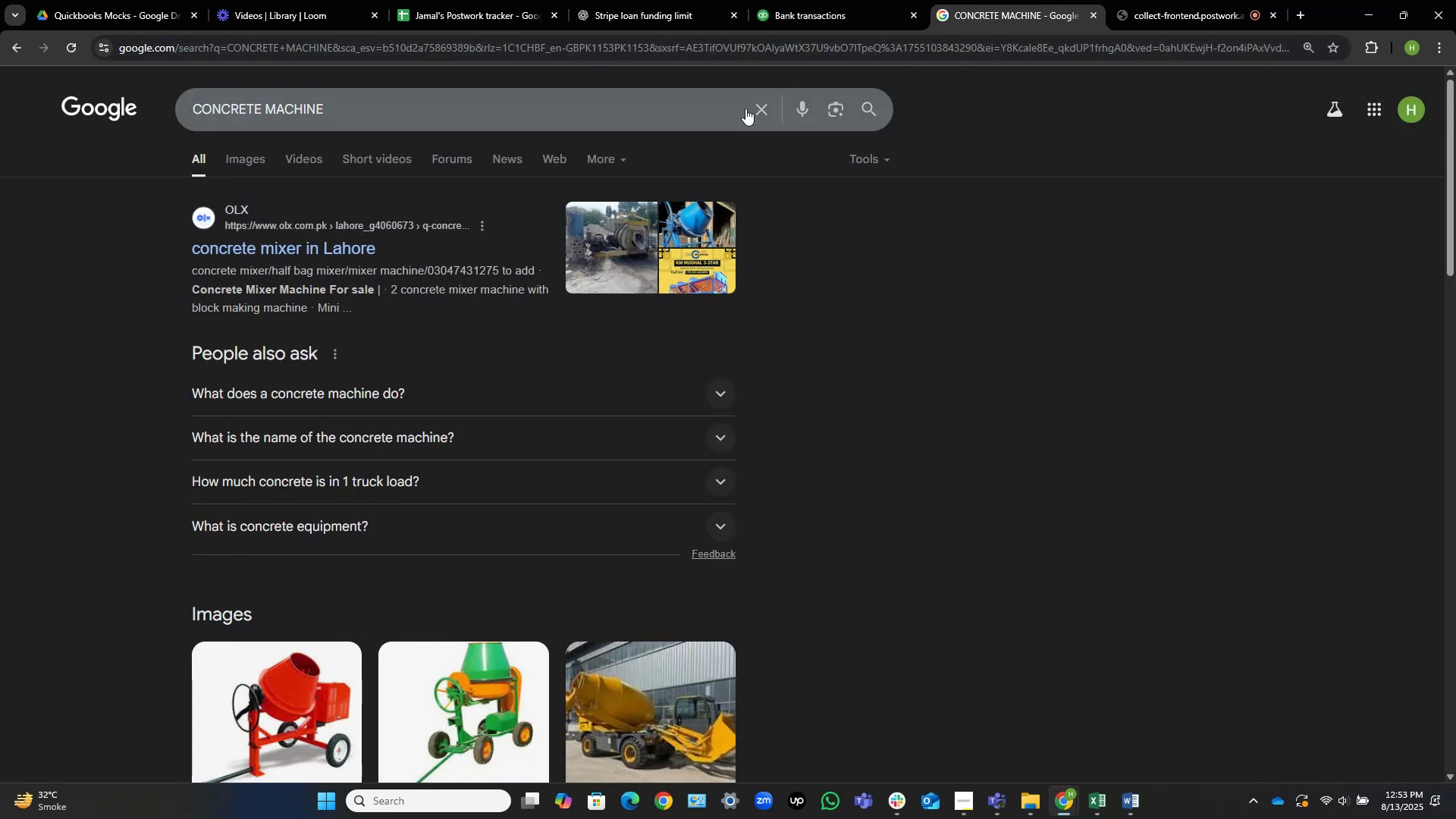 
left_click([749, 106])
 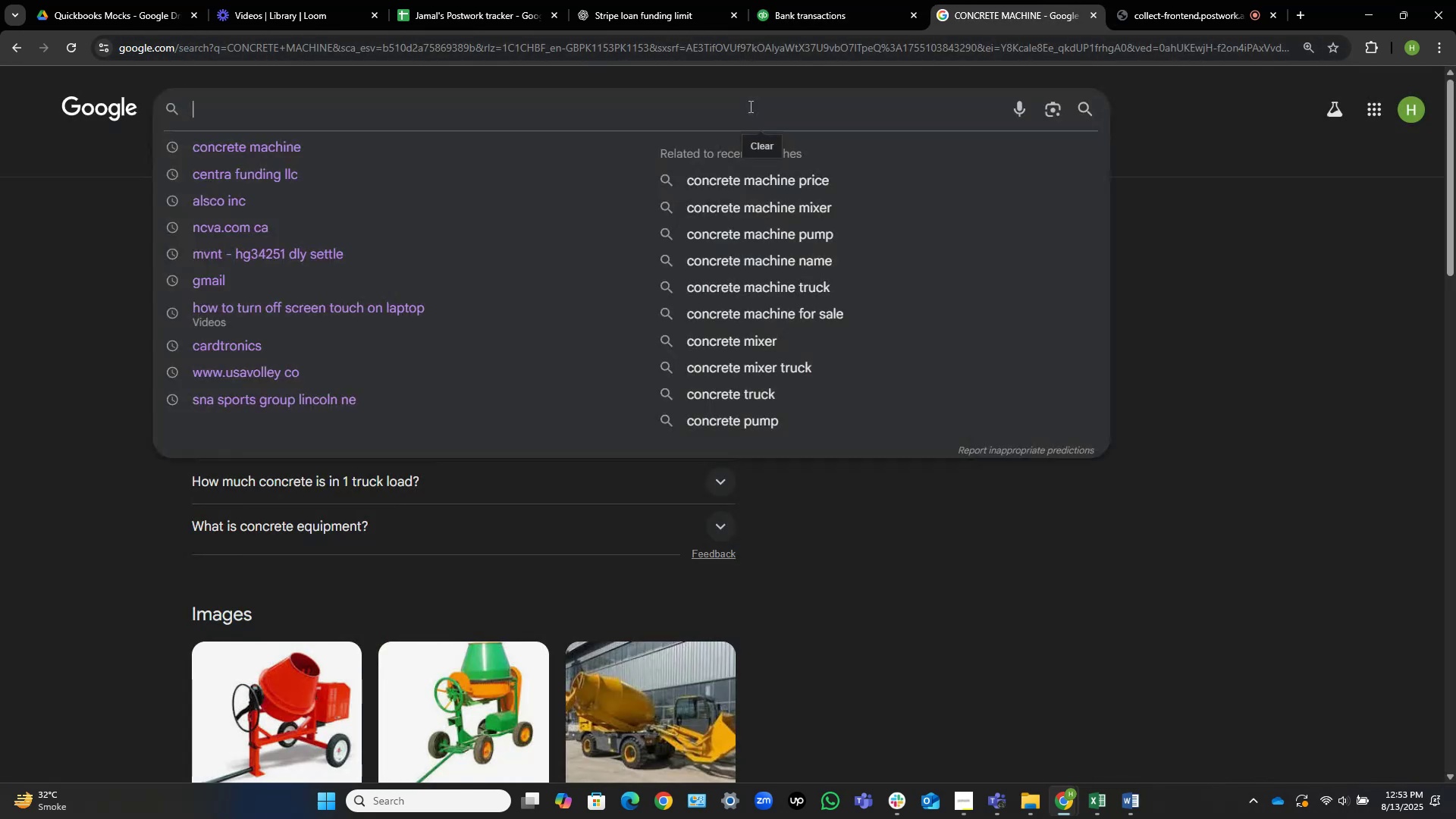 
key(Control+V)
 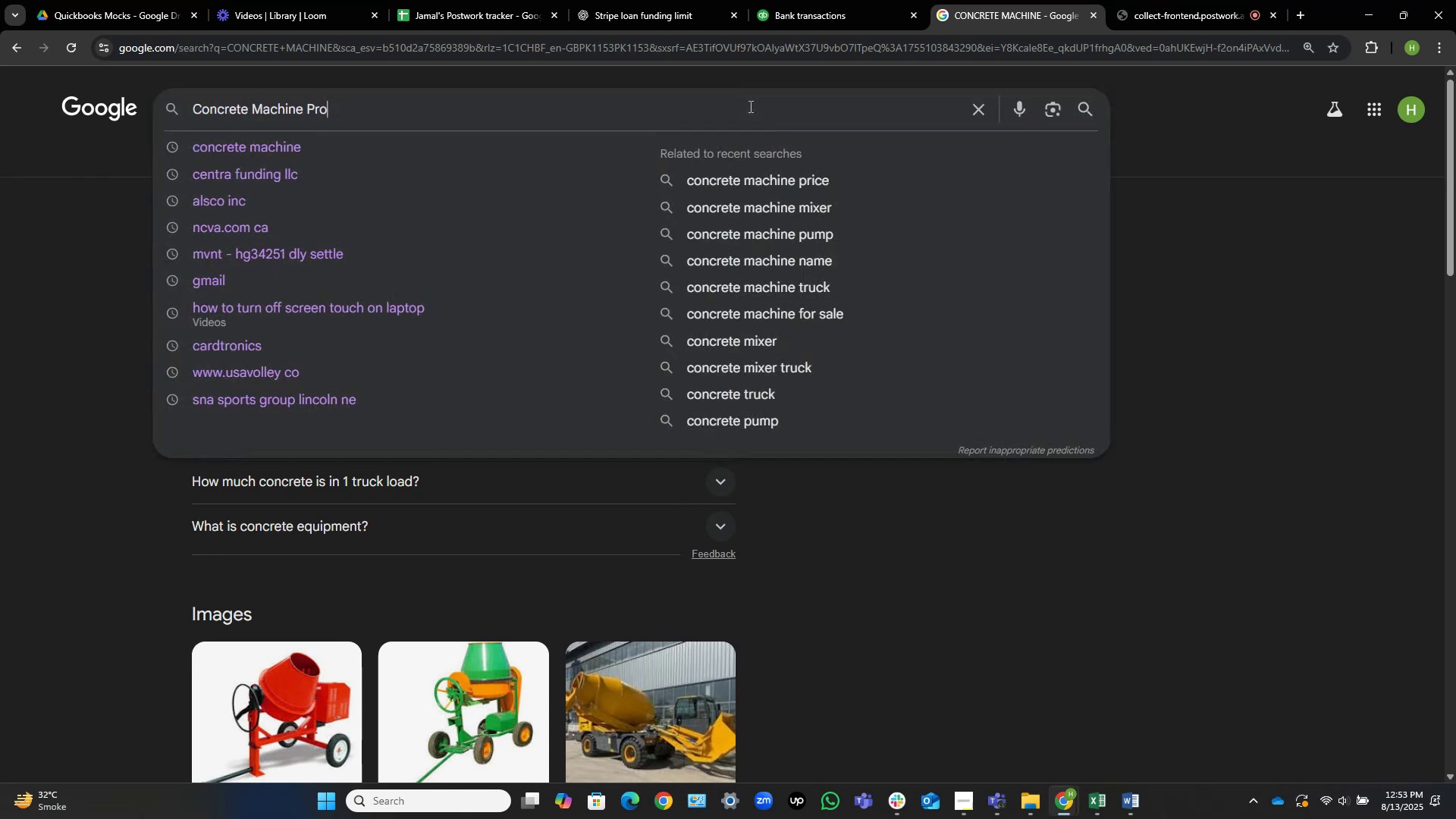 
key(NumpadEnter)
 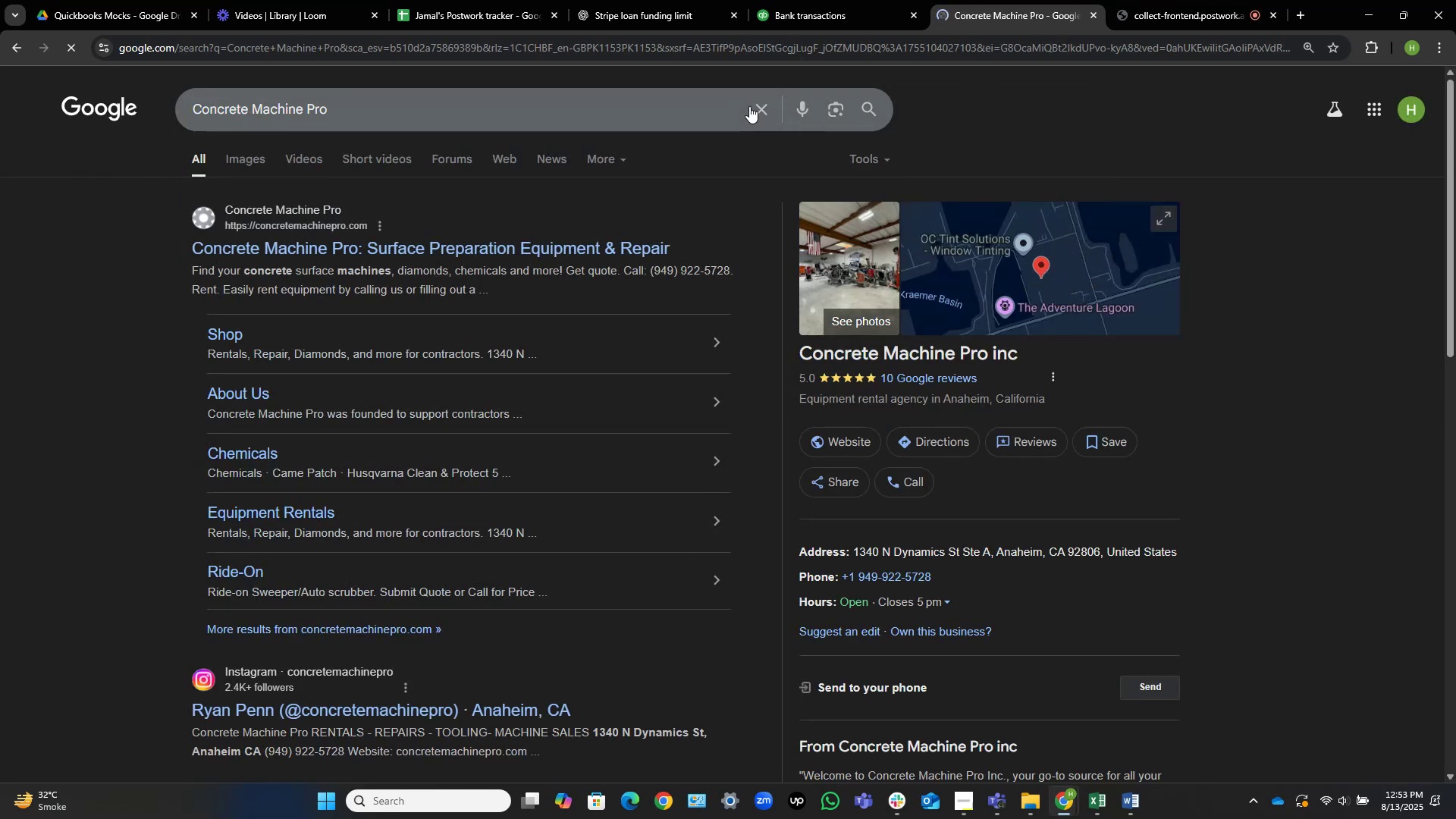 
left_click([821, 0])
 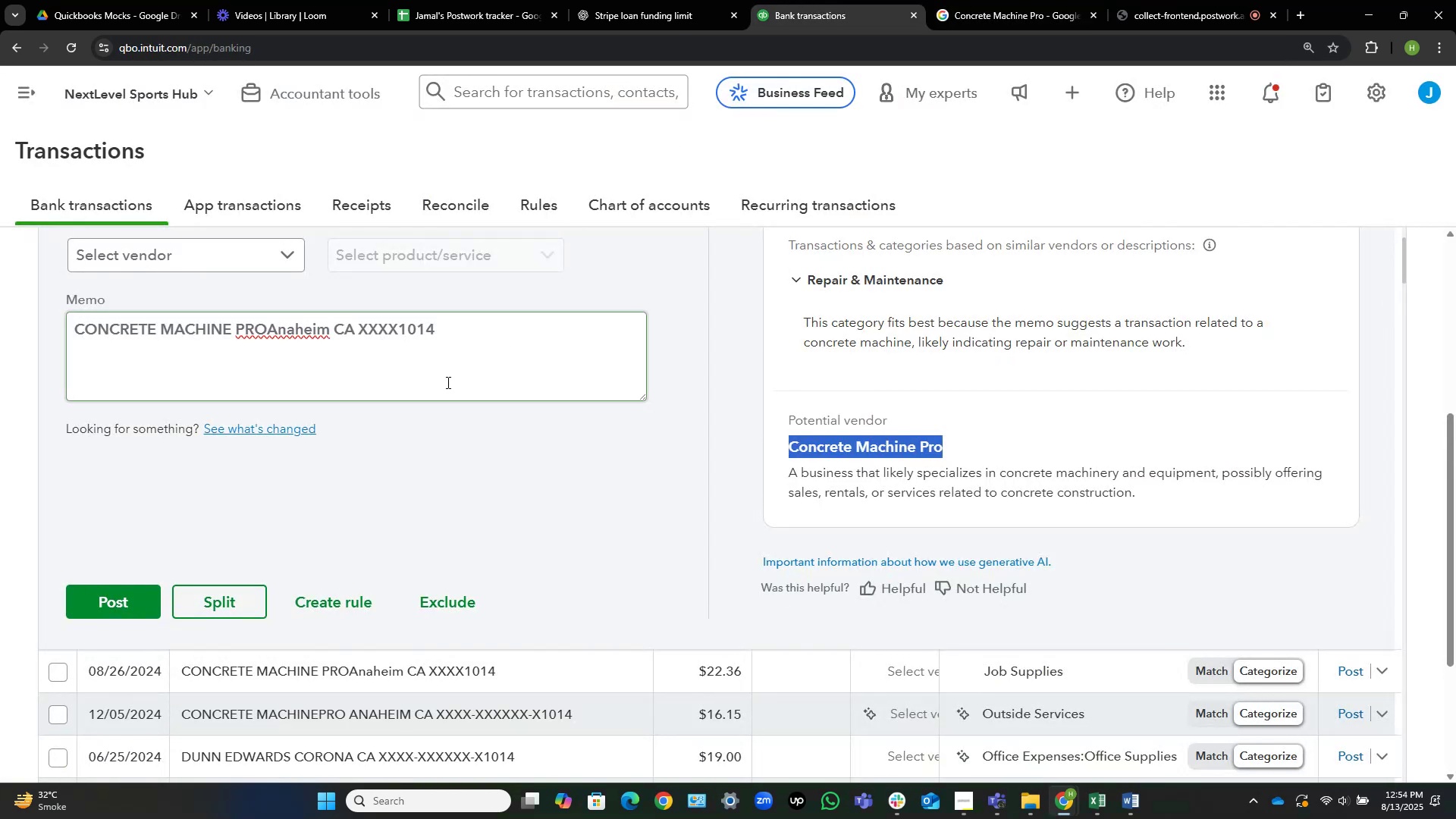 
scroll: coordinate [604, 388], scroll_direction: up, amount: 3.0
 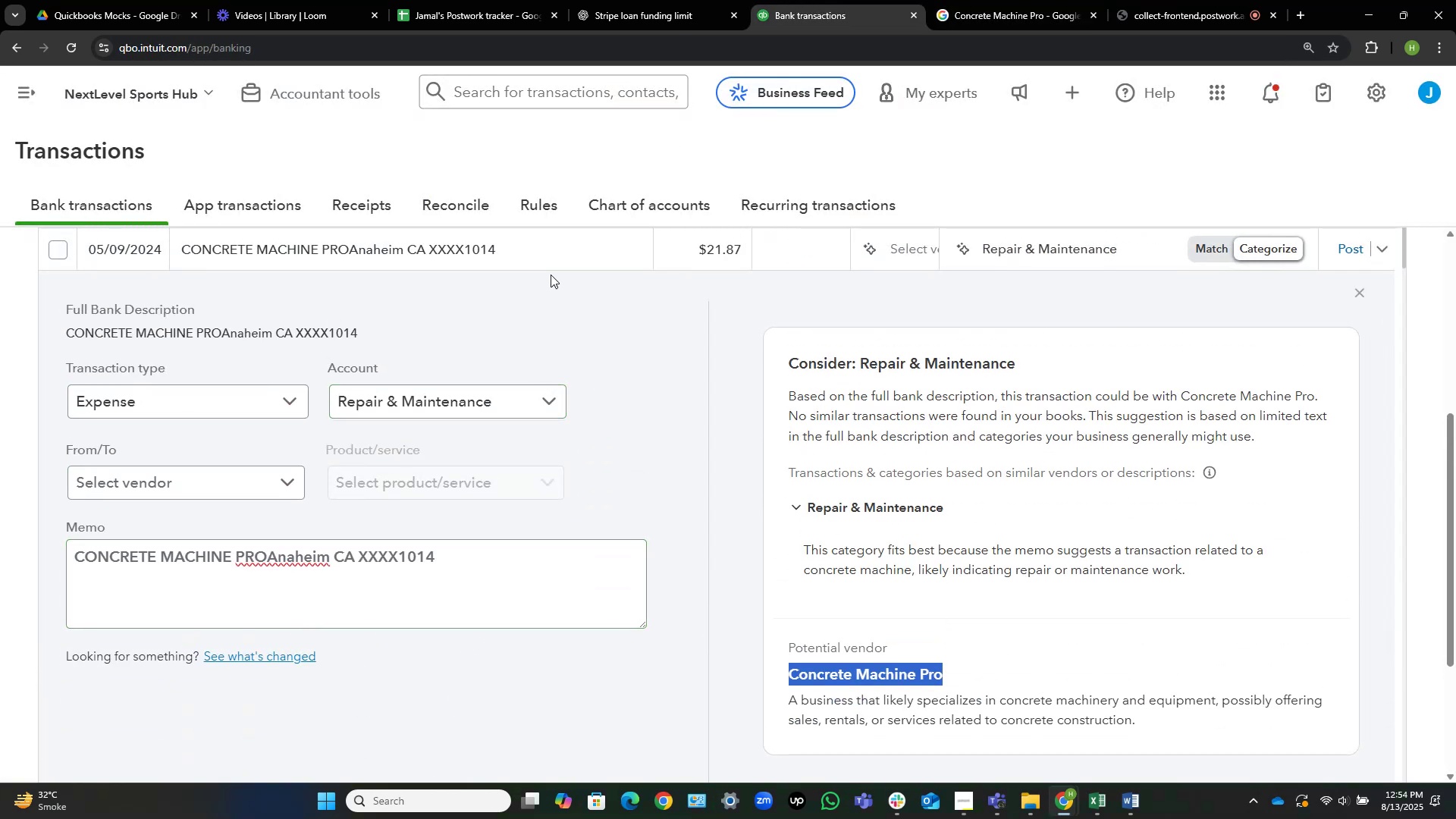 
left_click([551, 263])
 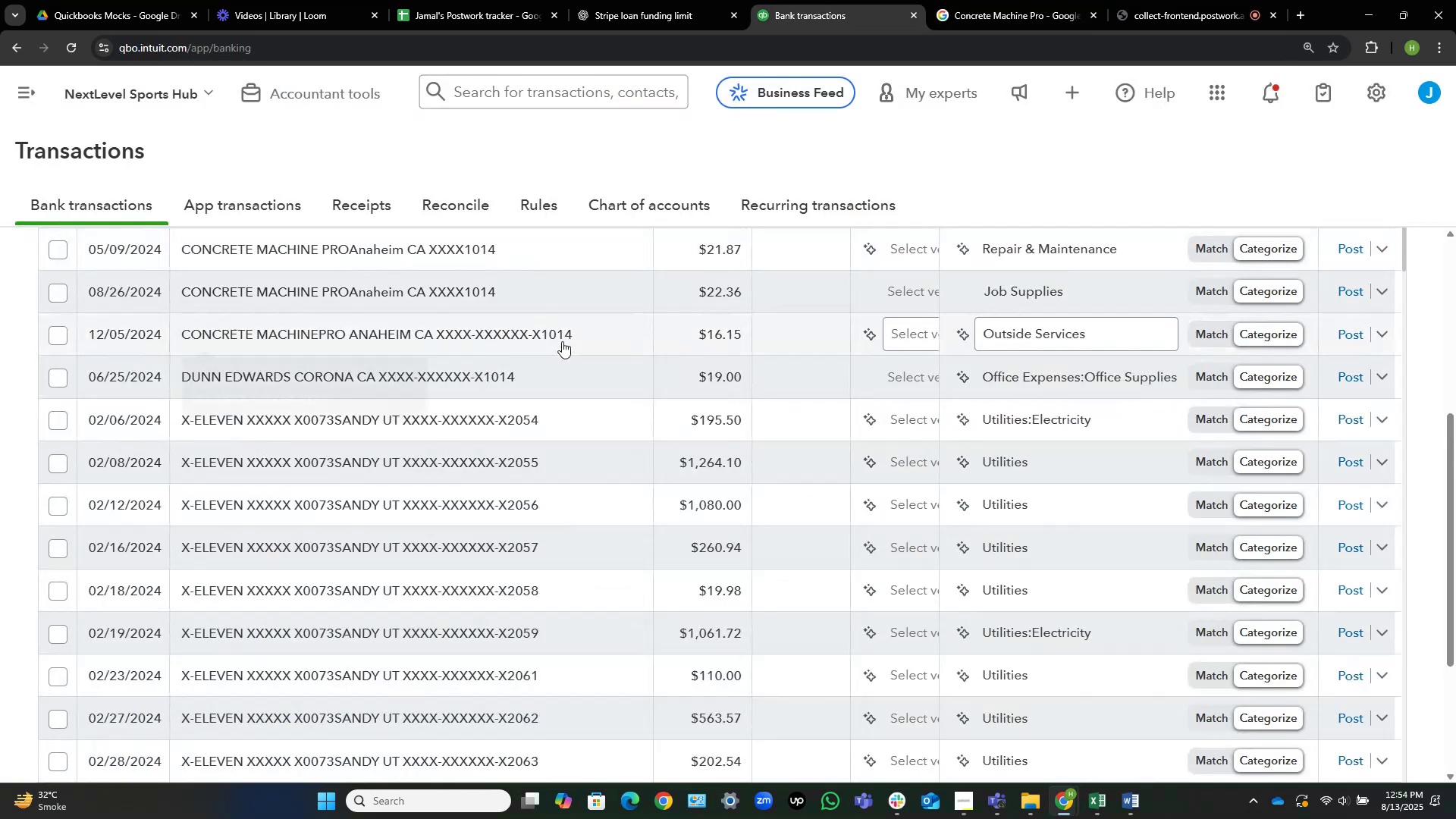 
scroll: coordinate [425, 326], scroll_direction: up, amount: 3.0
 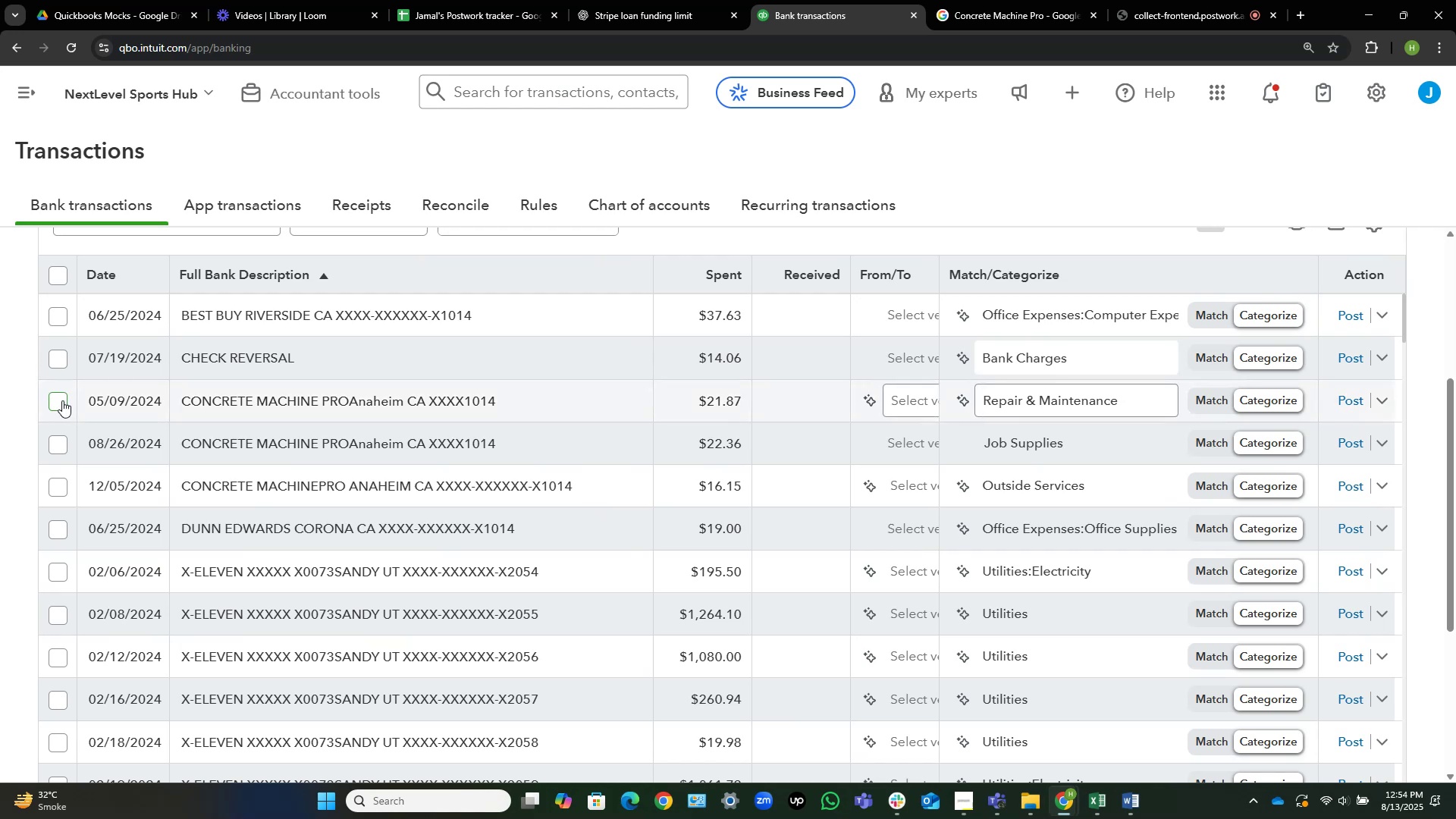 
left_click([60, 398])
 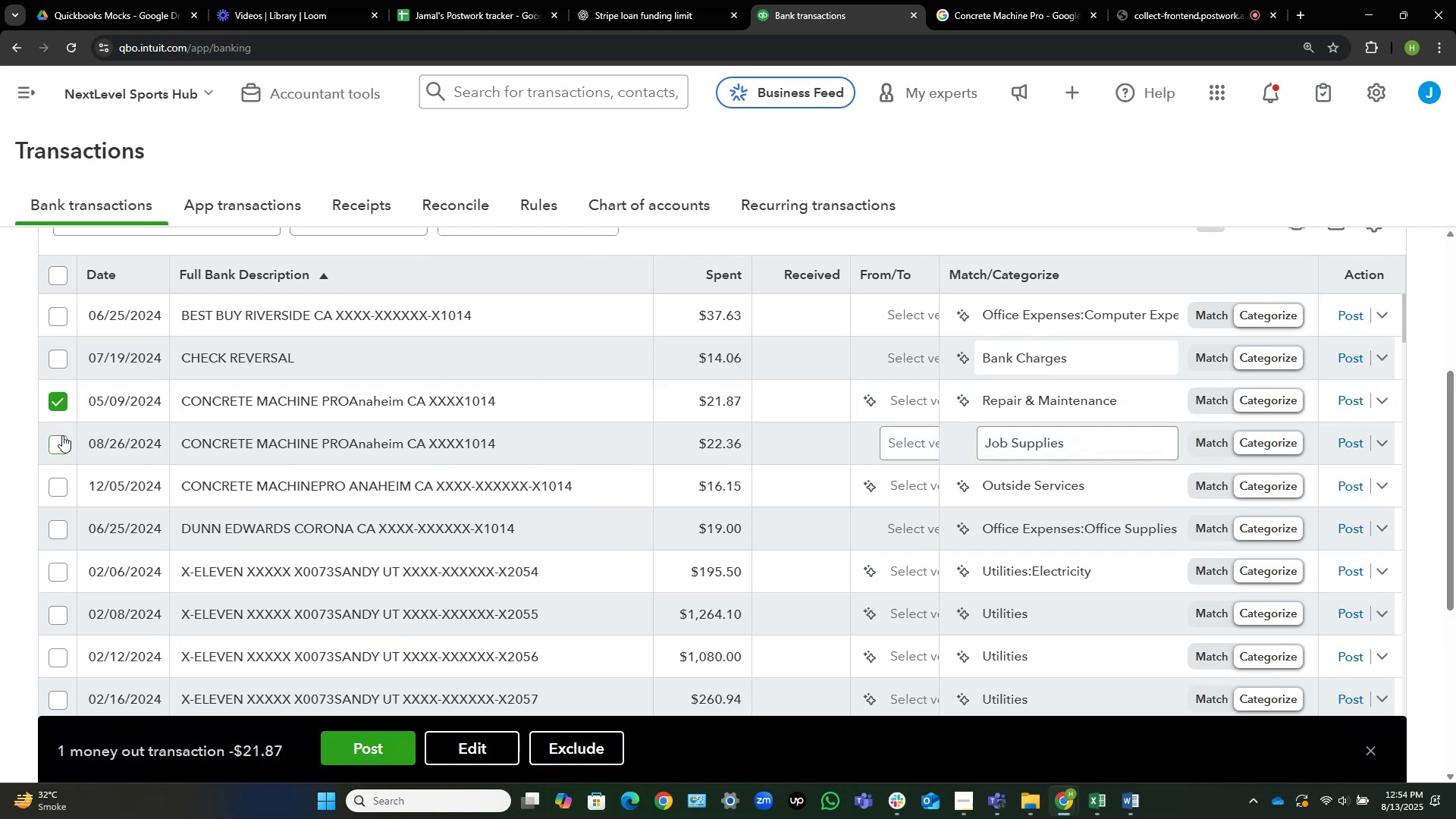 
left_click([60, 441])
 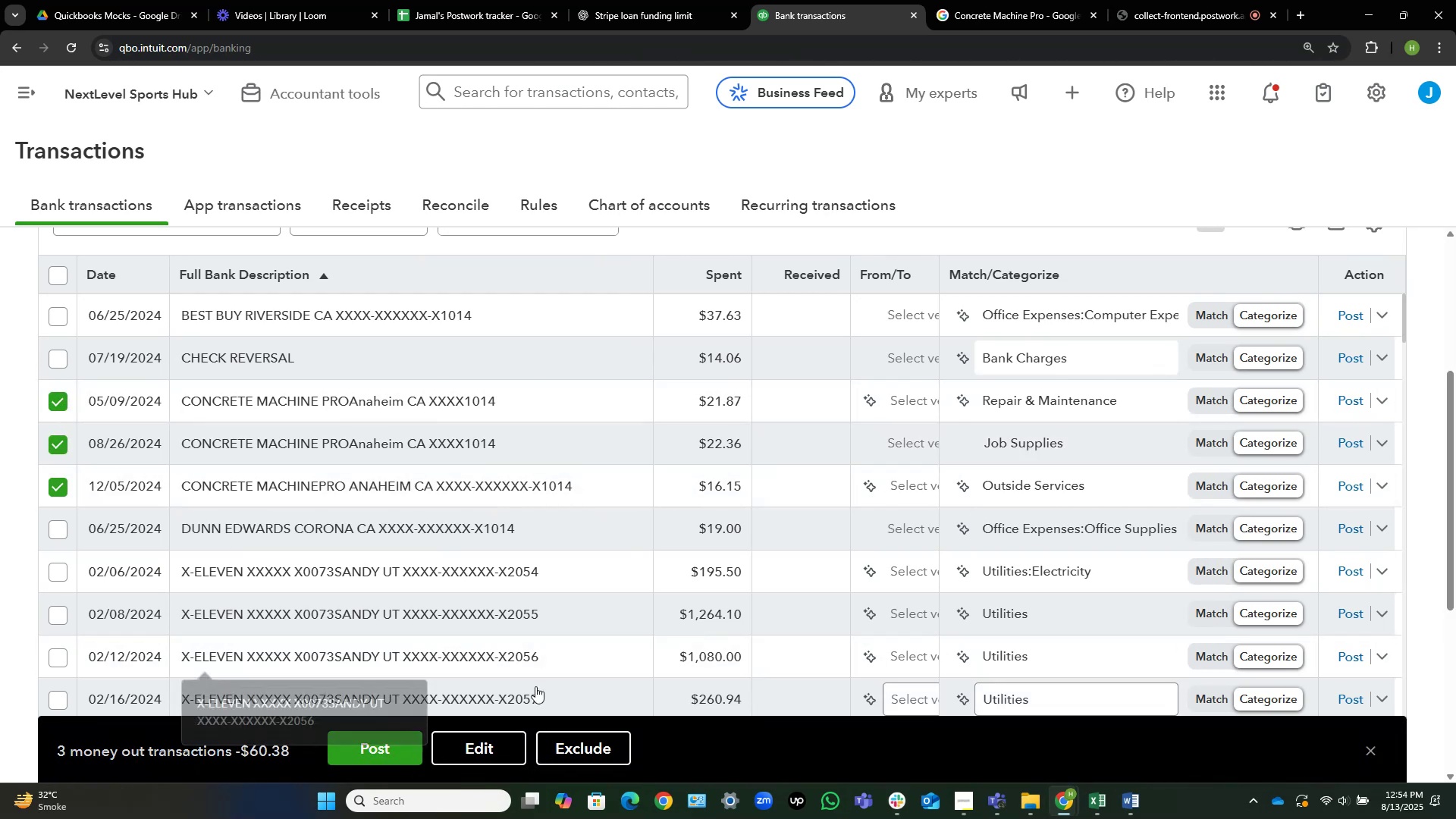 
left_click([477, 737])
 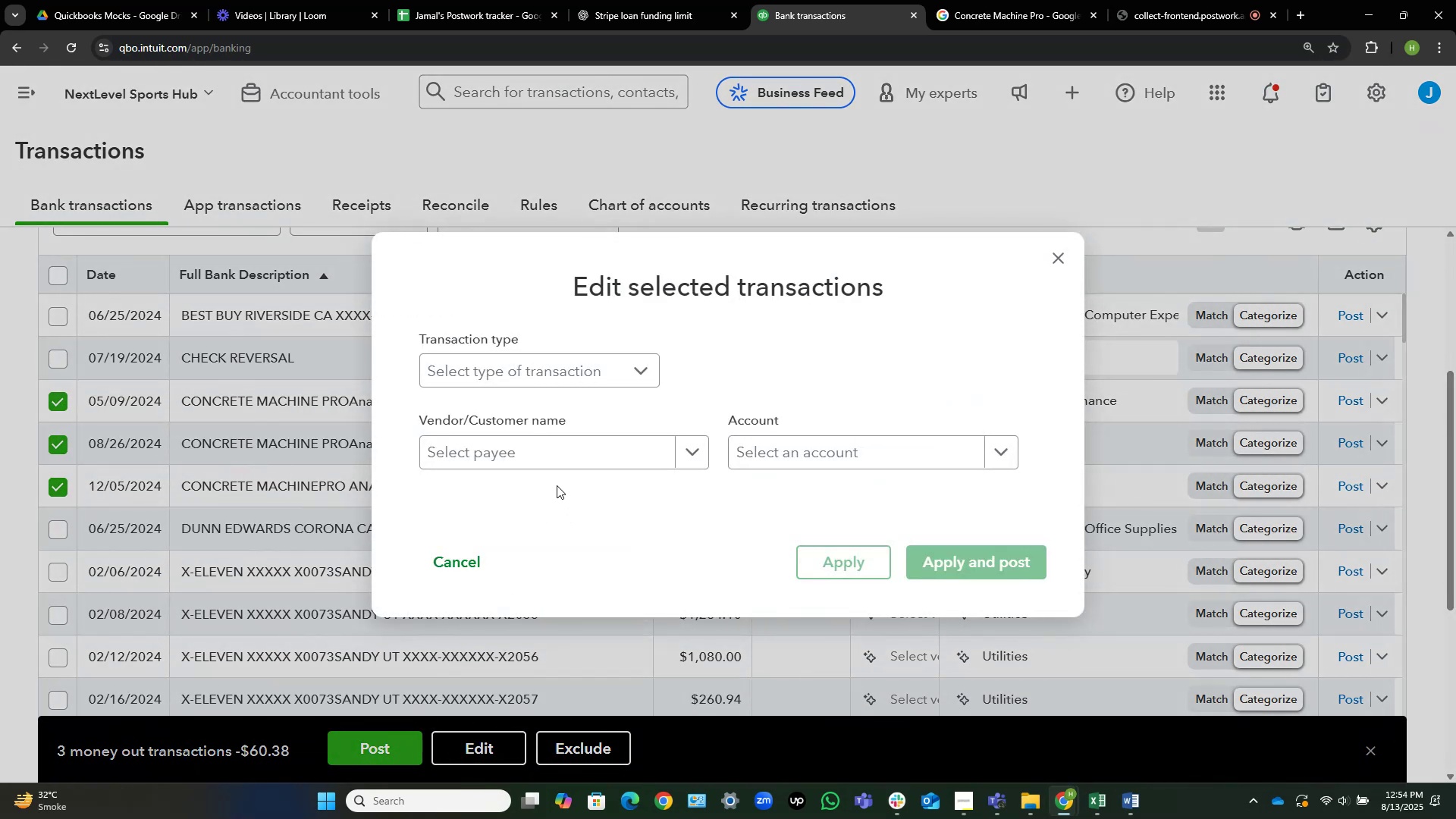 
left_click([576, 435])
 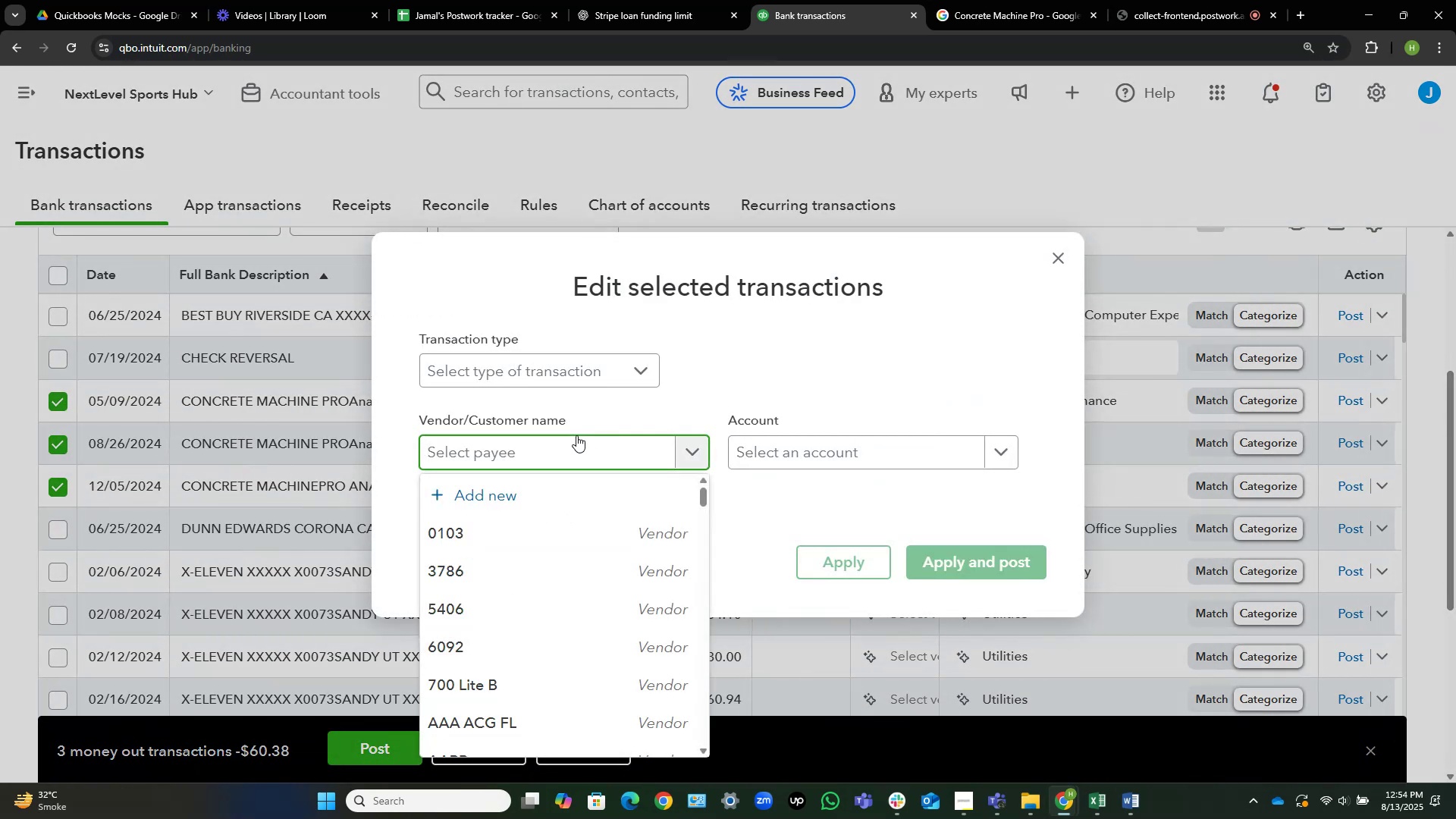 
type(conc)
 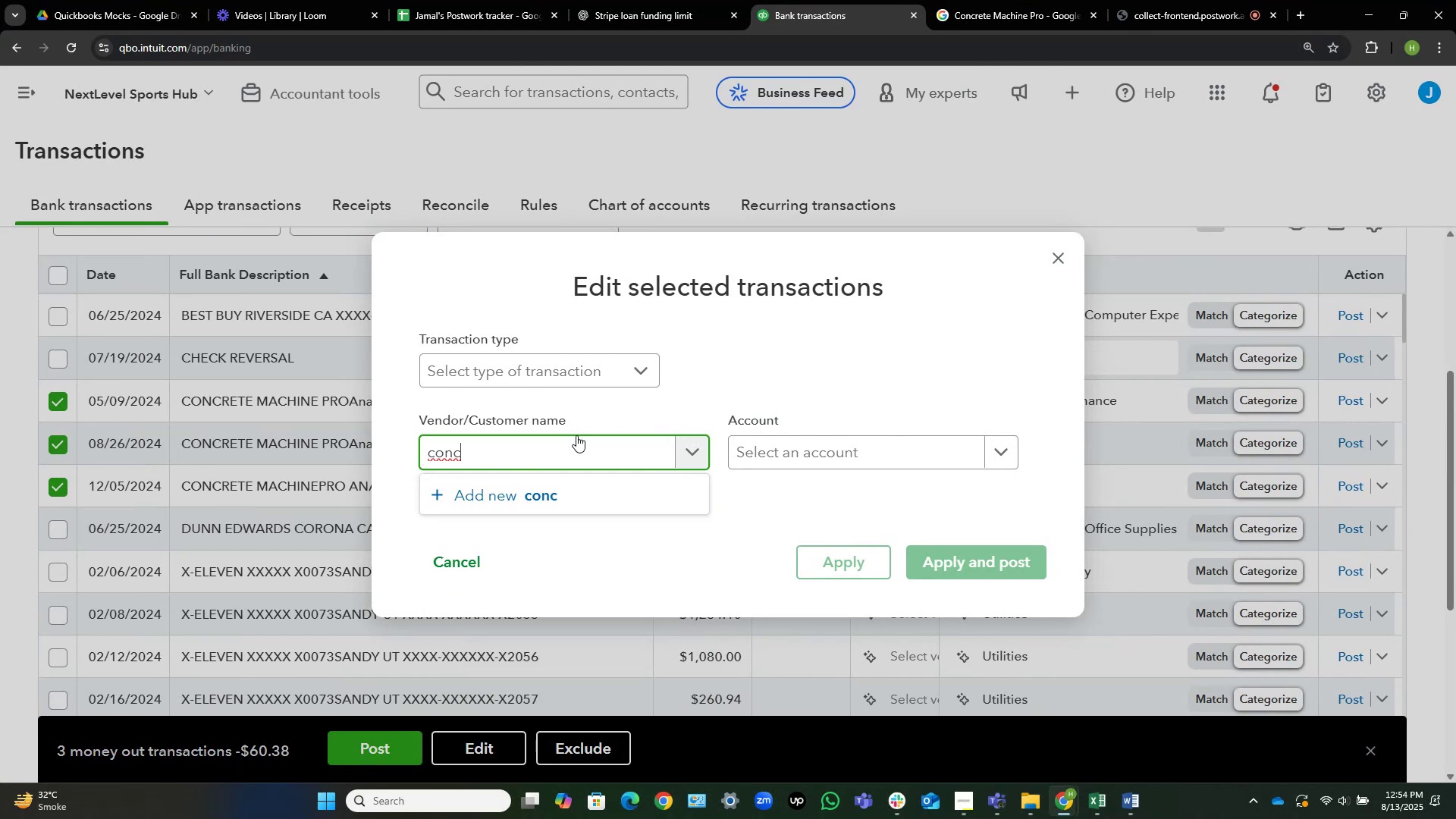 
key(R)
 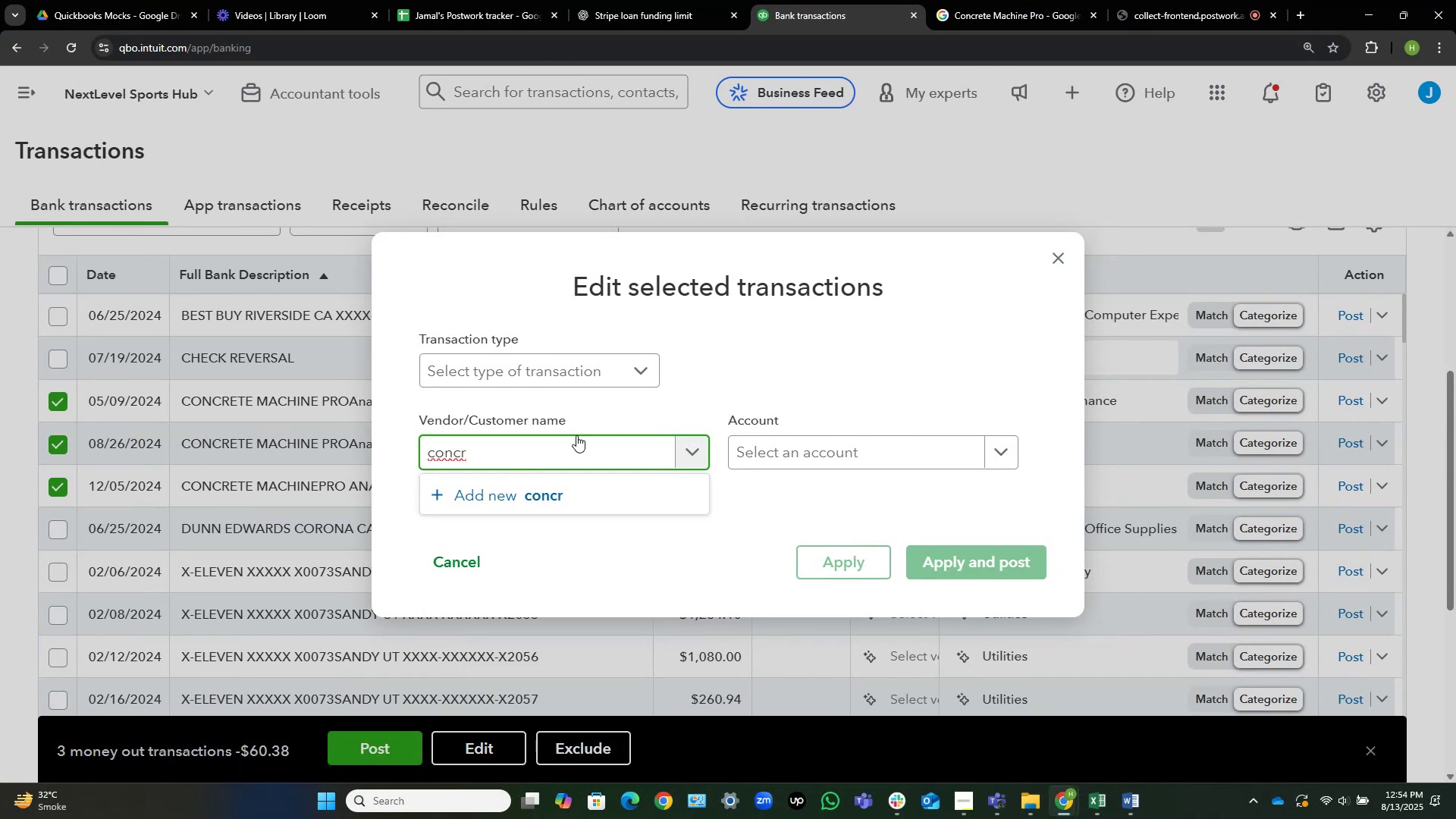 
key(Control+Shift+ArrowLeft)
 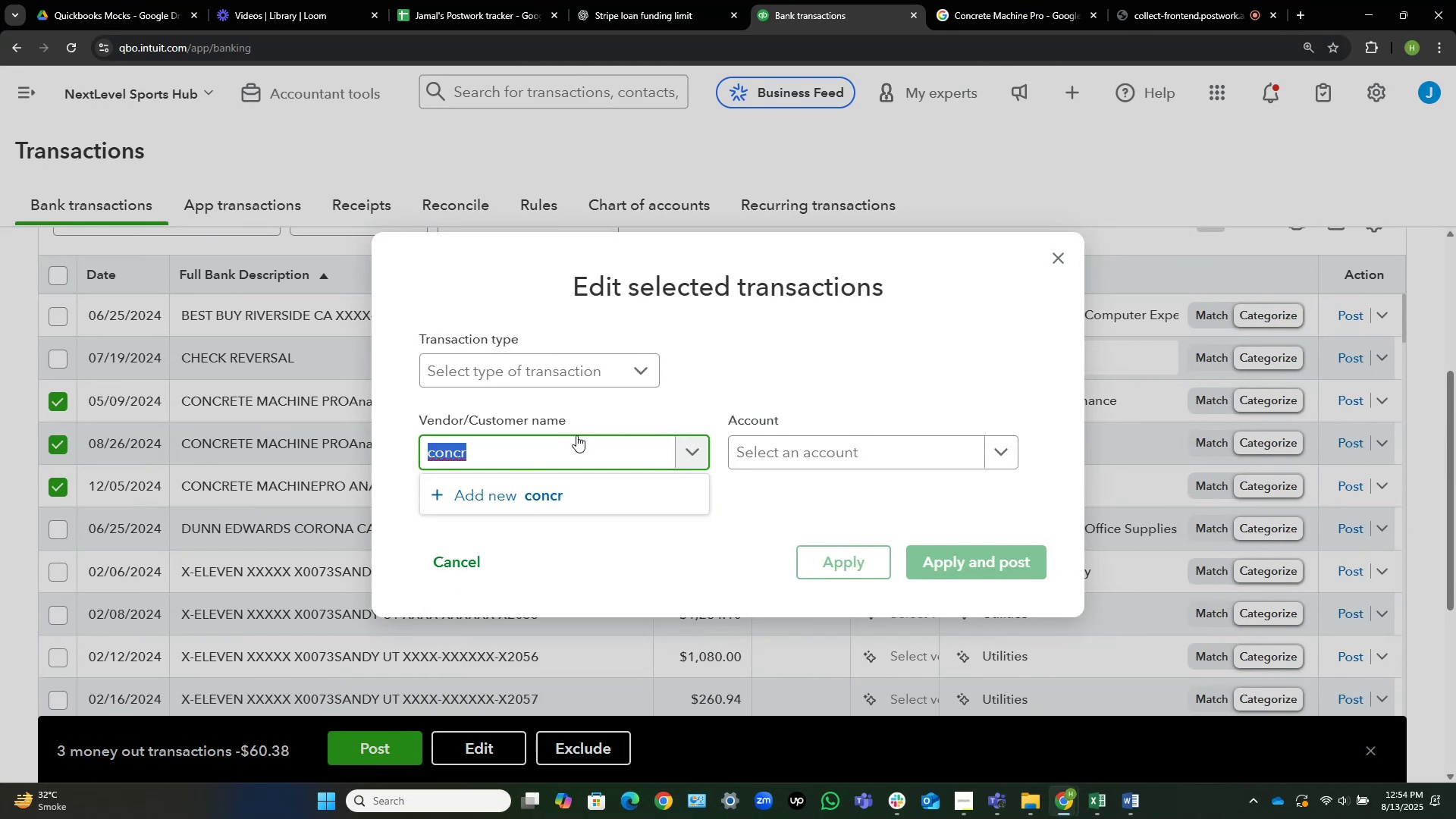 
key(Backspace)
 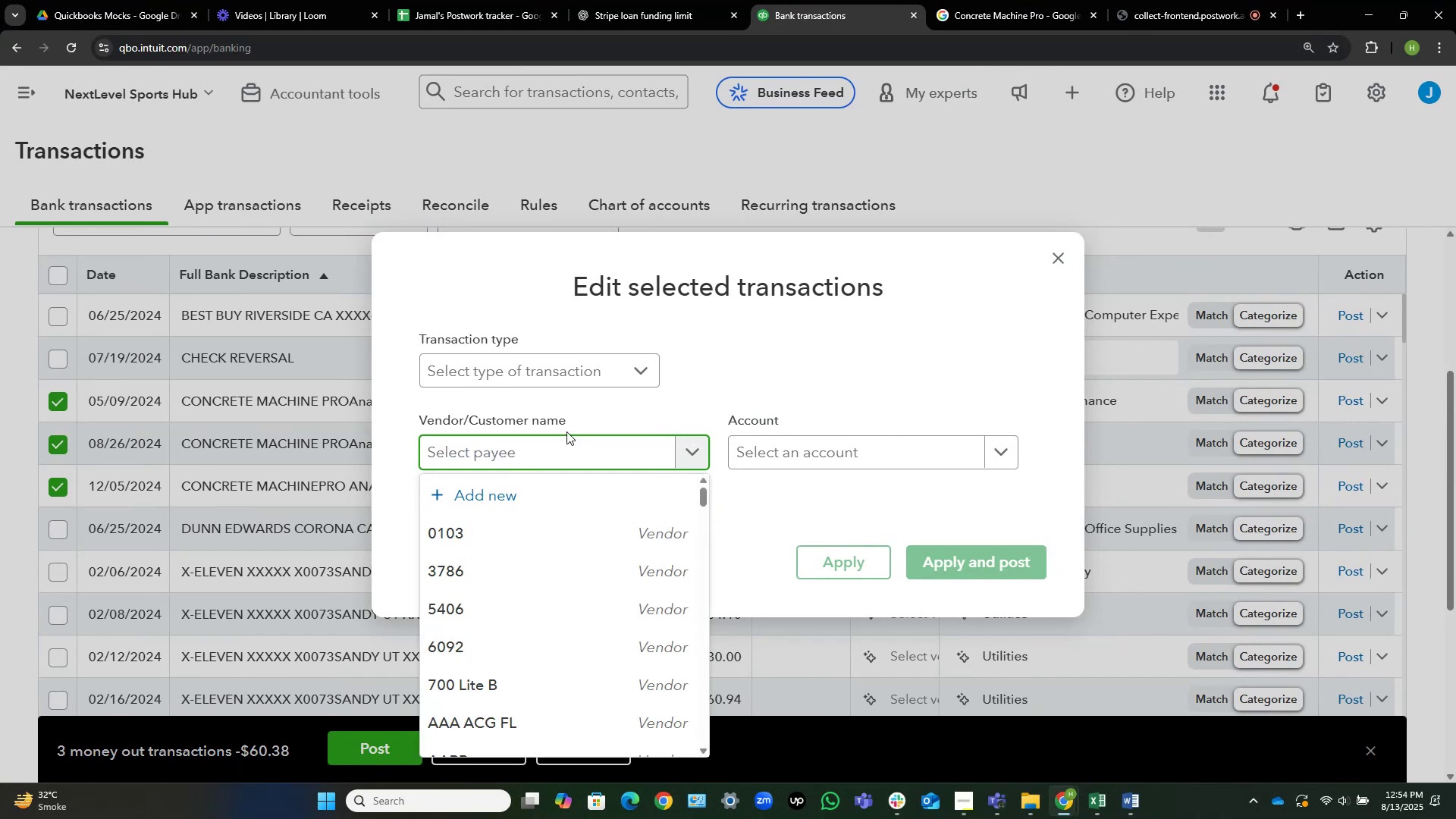 
left_click([544, 494])
 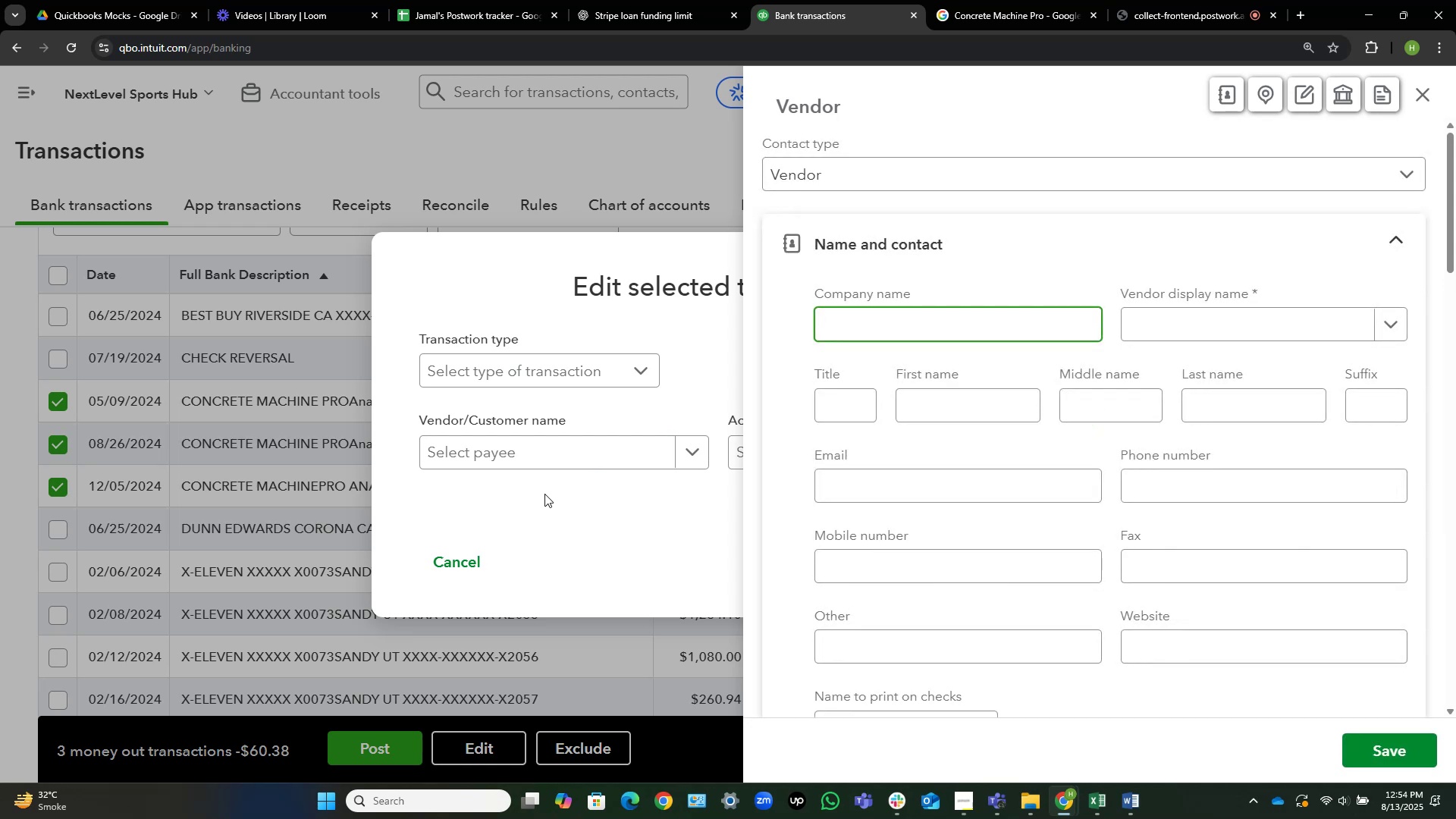 
key(Control+V)
 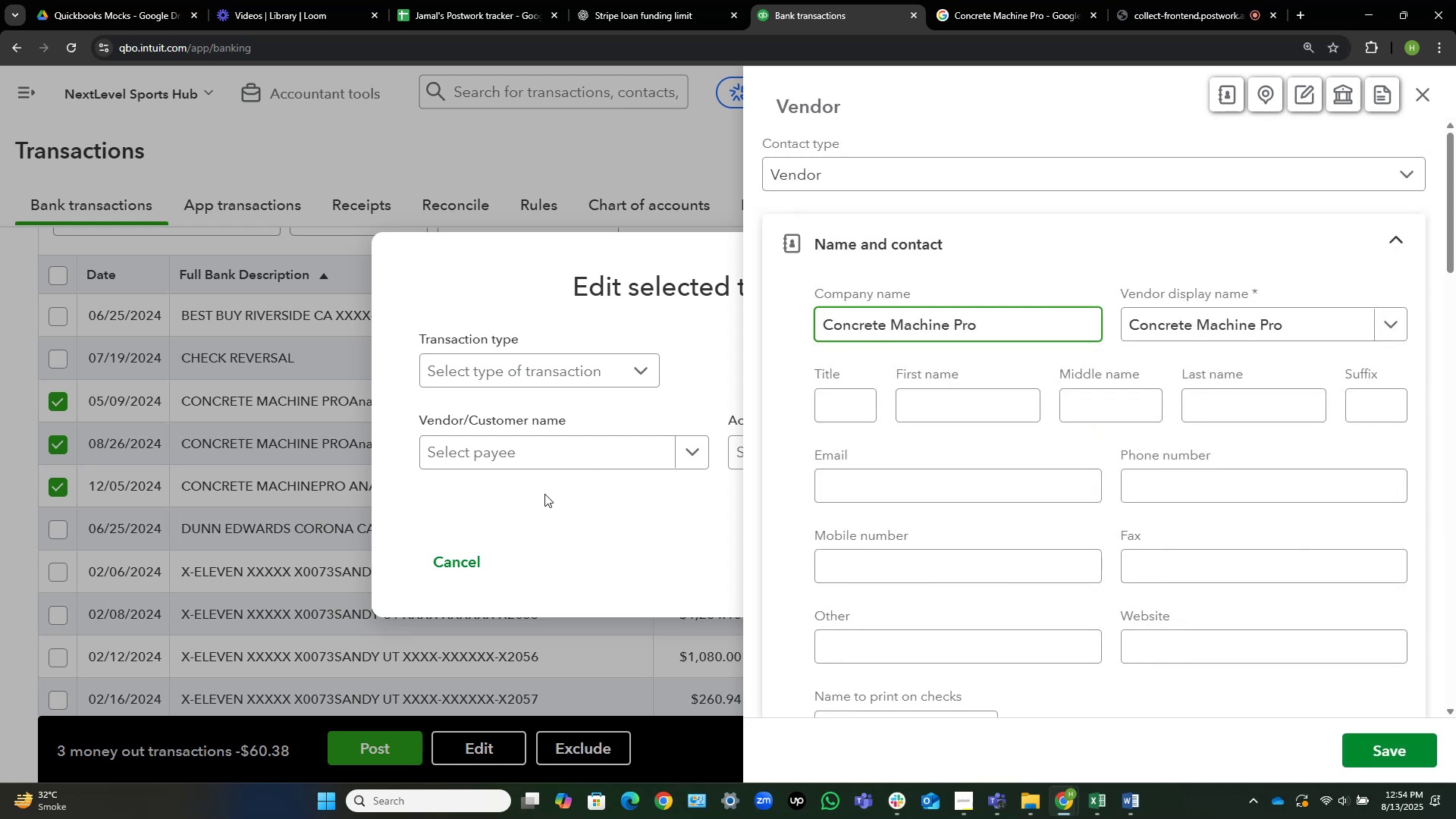 
key(ArrowLeft)
 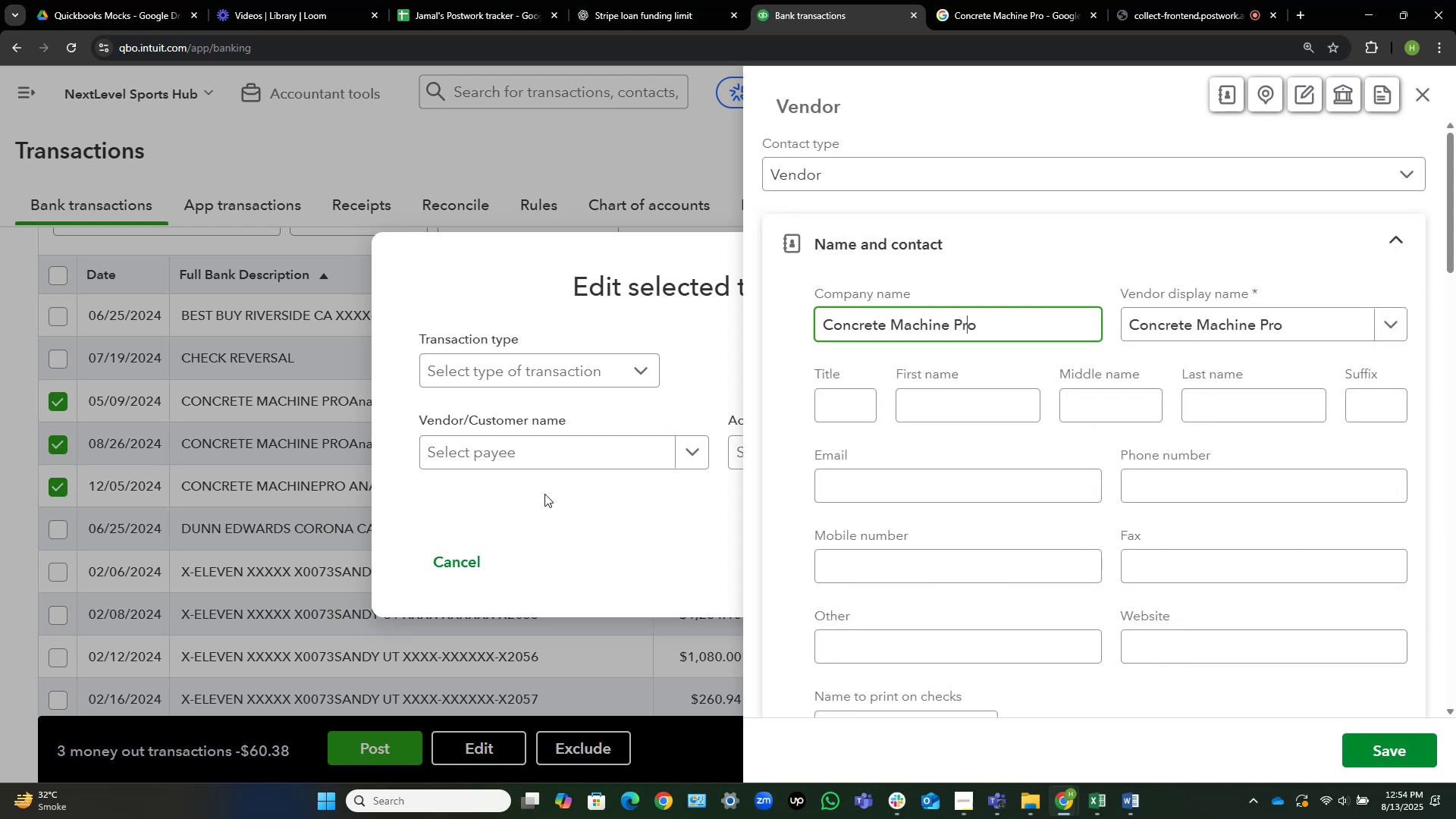 
key(ArrowLeft)
 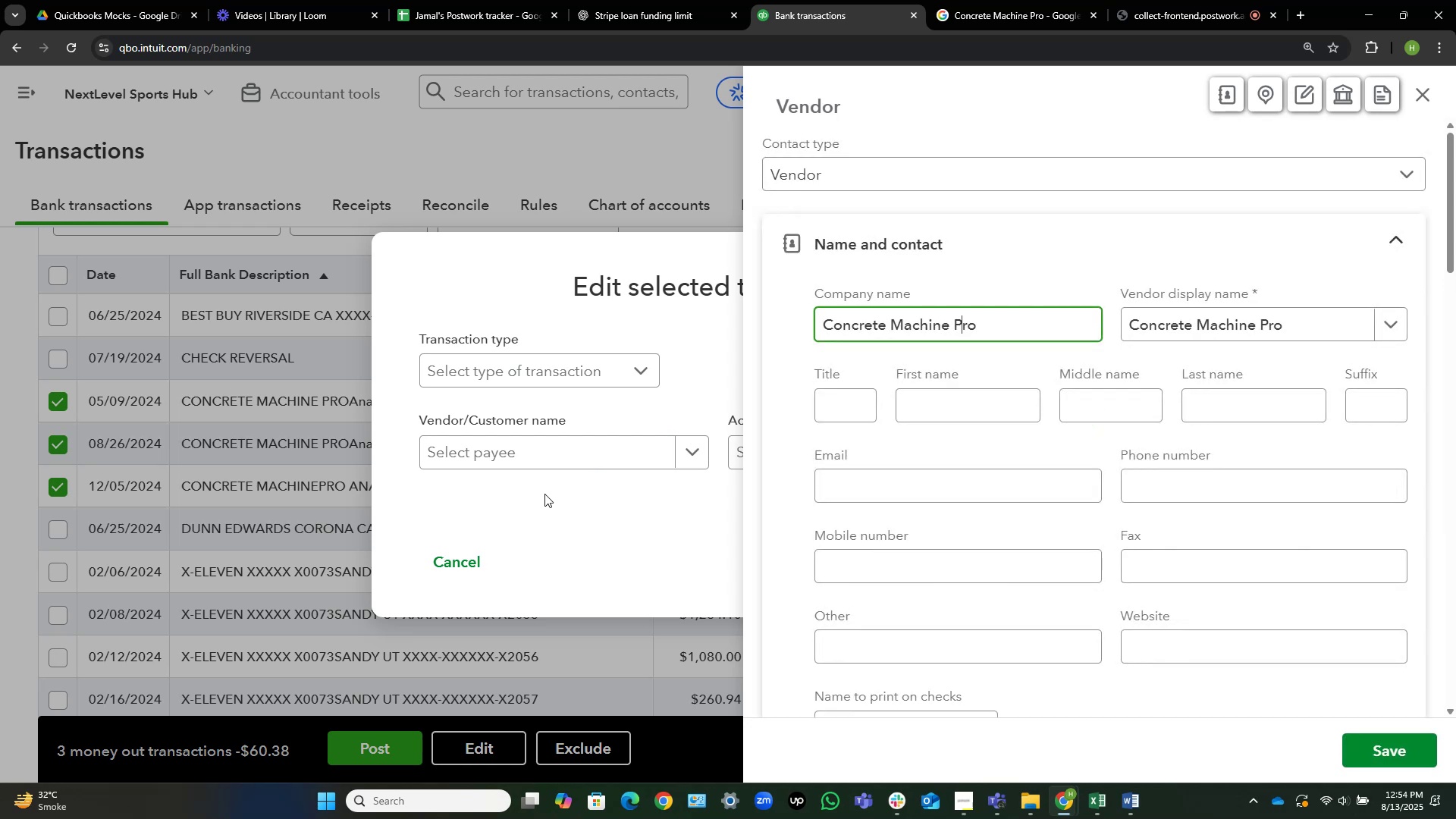 
key(ArrowLeft)
 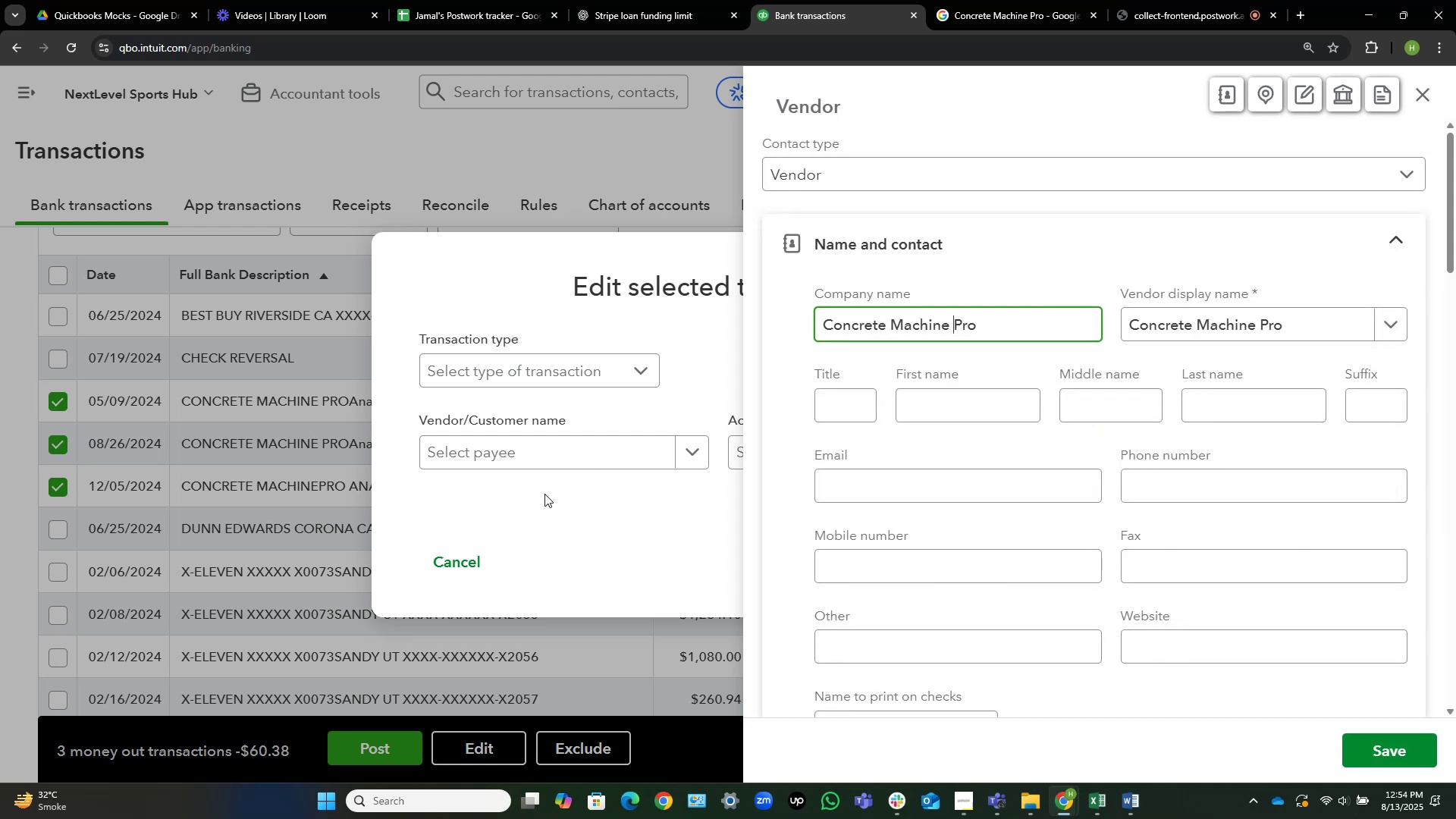 
key(ArrowLeft)
 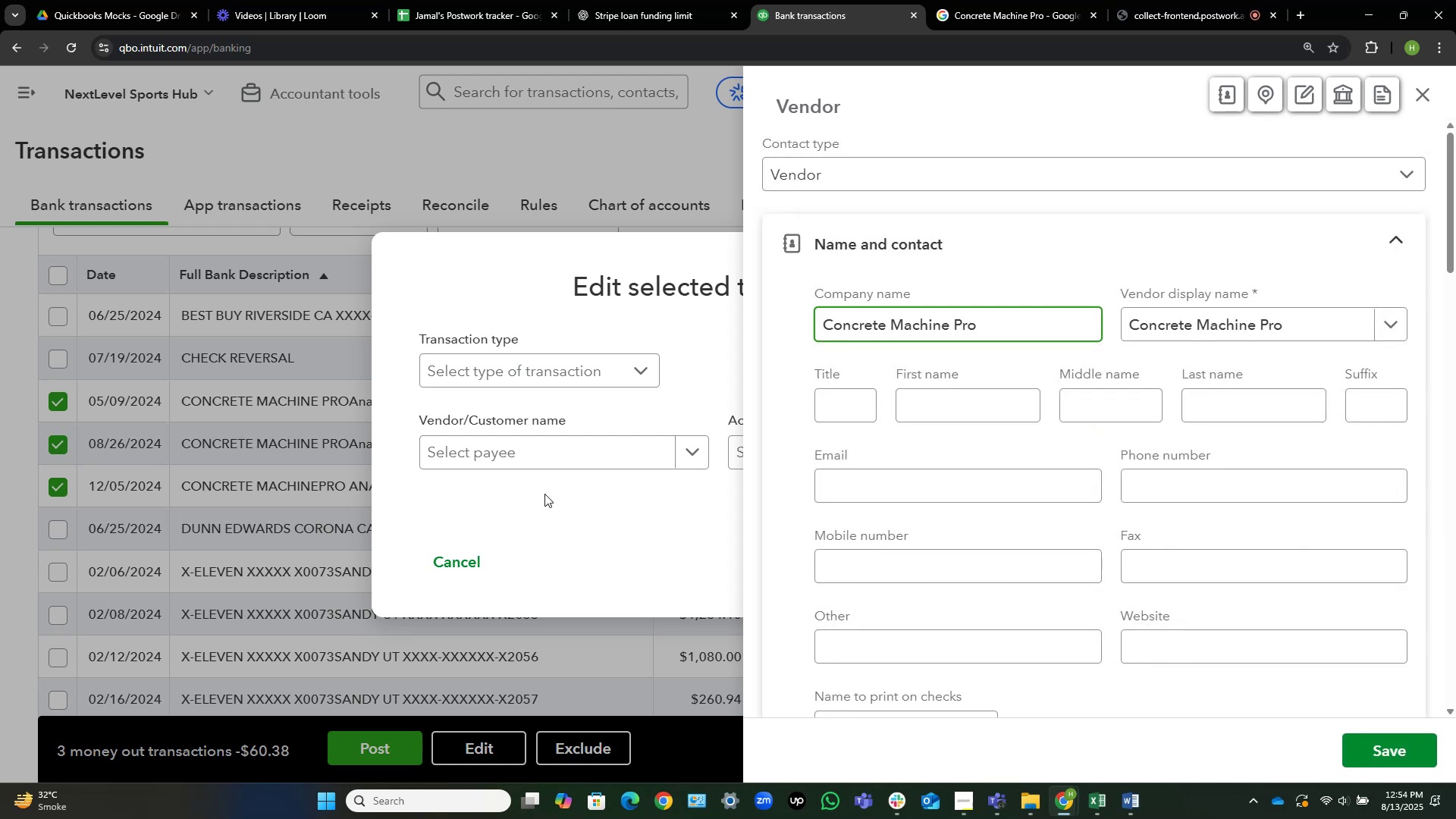 
key(Home)
 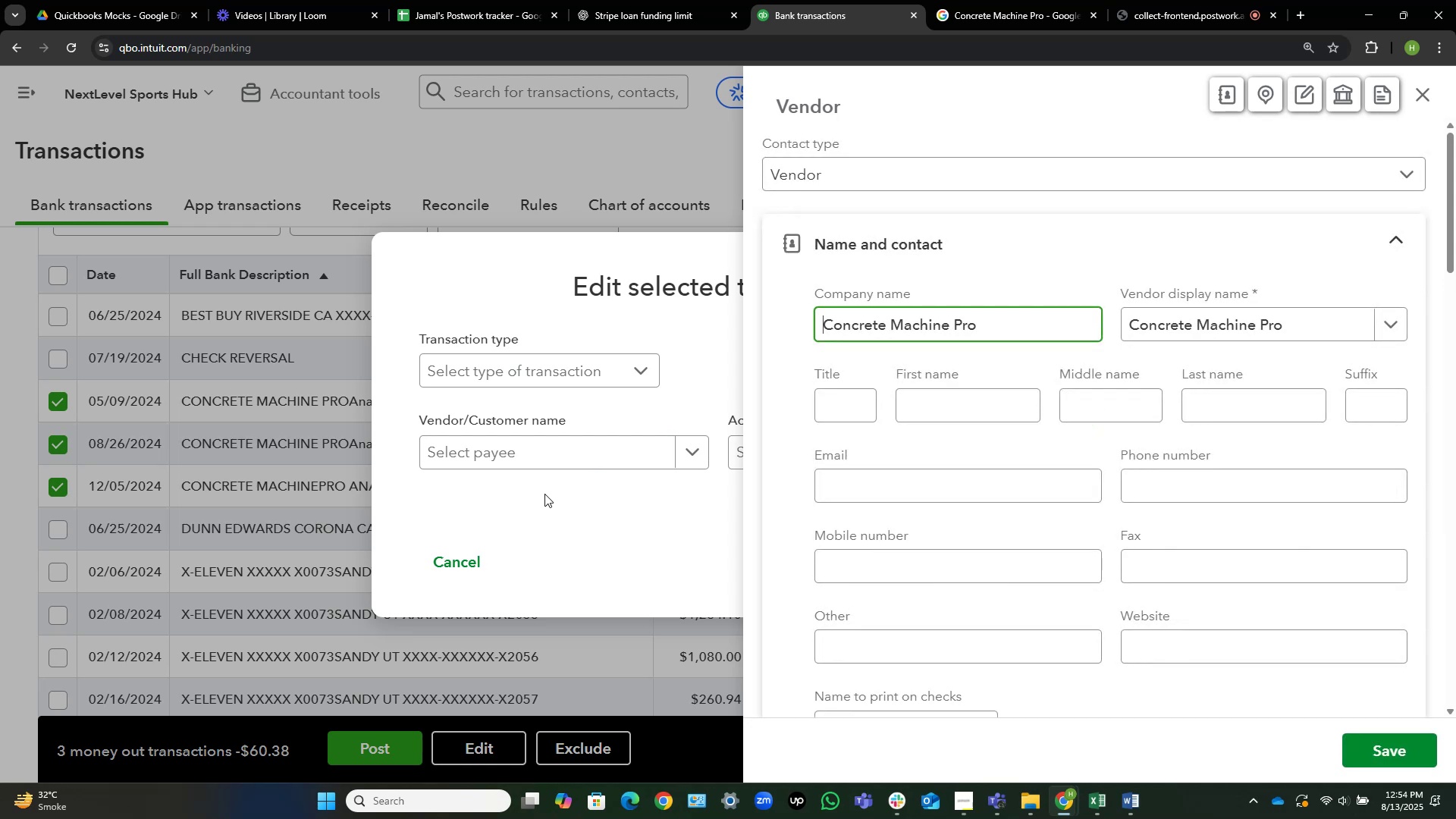 
hold_key(key=Backspace, duration=0.35)
 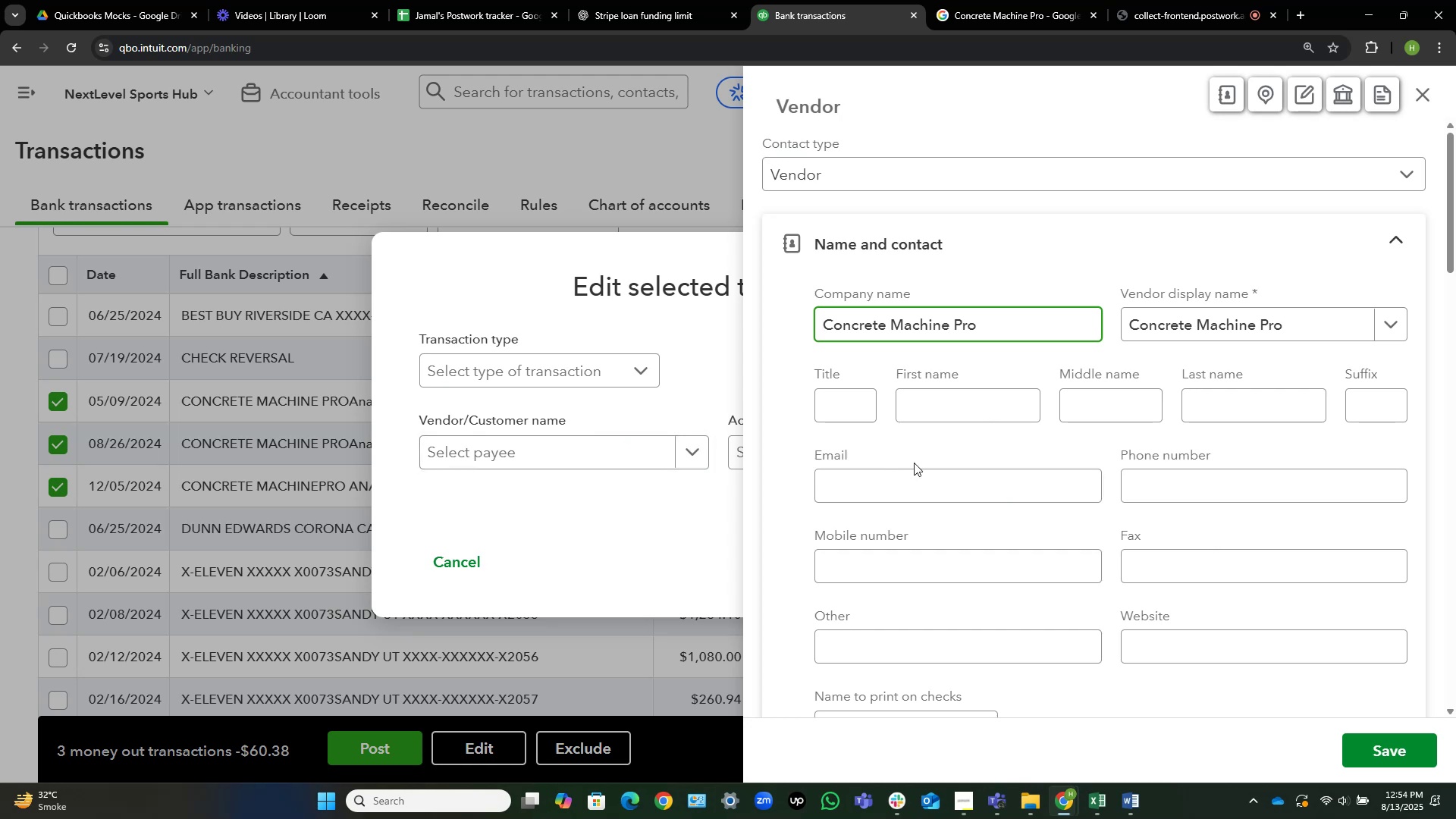 
wait(7.72)
 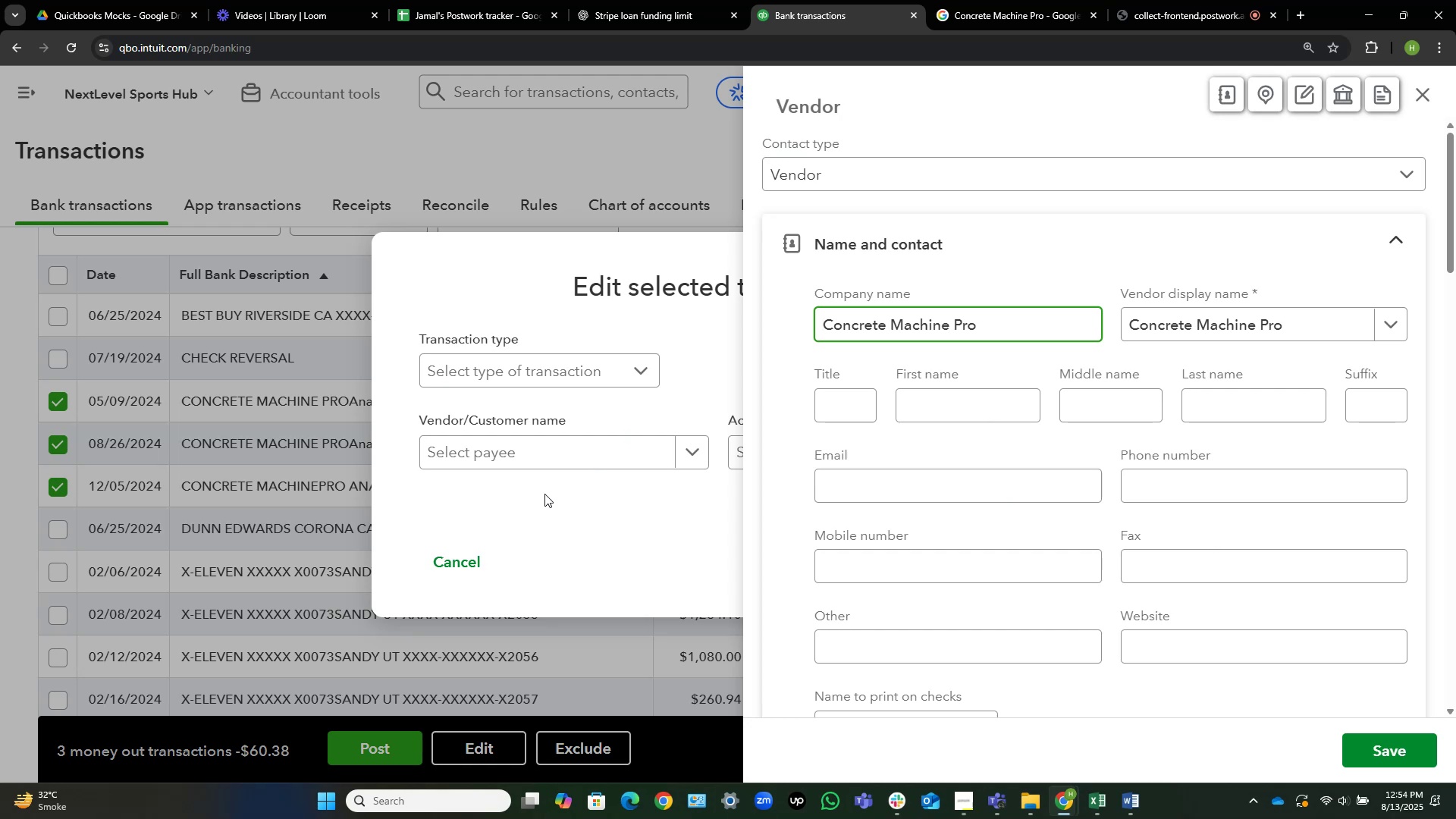 
left_click([1385, 757])
 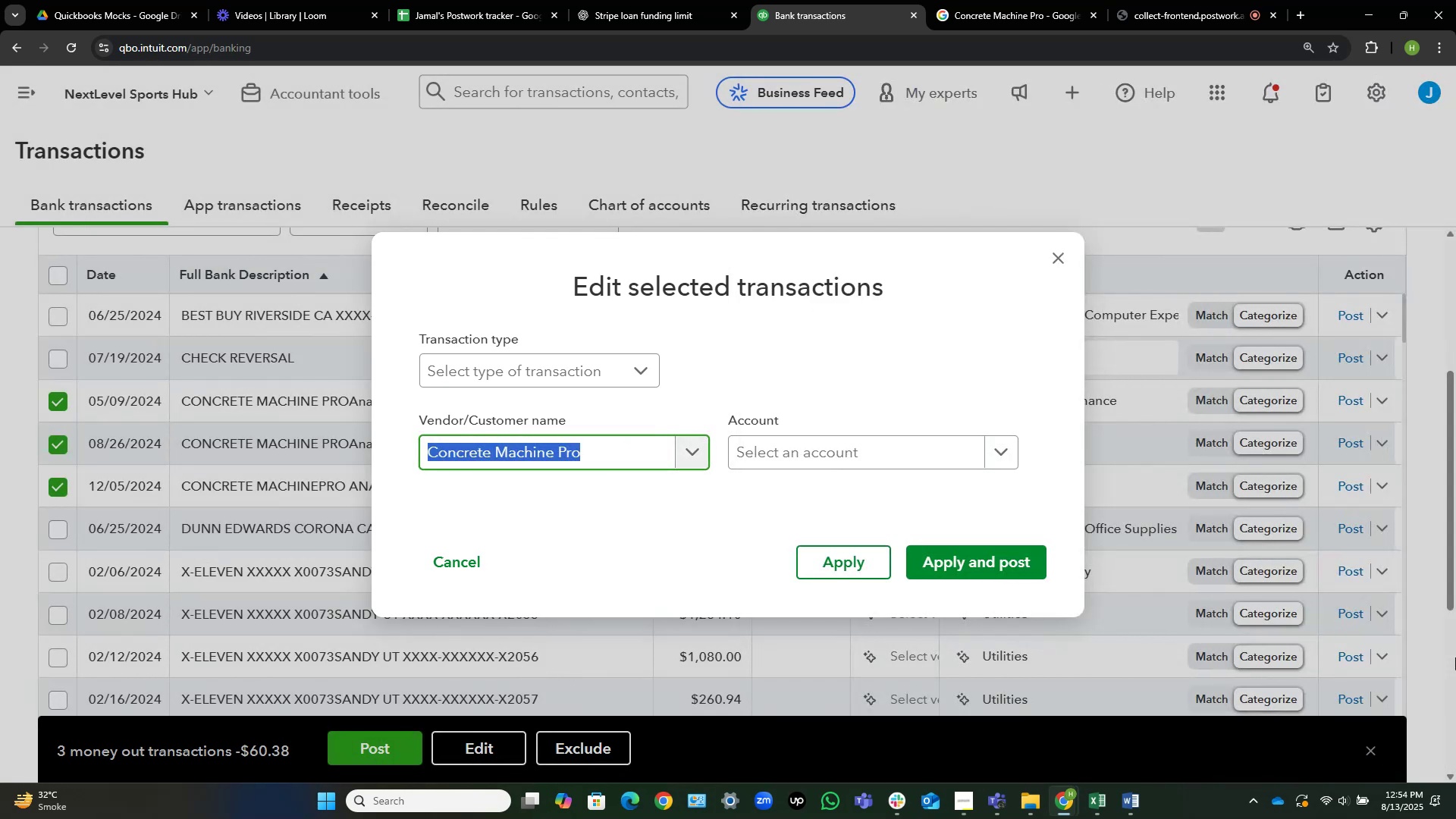 
left_click([864, 444])
 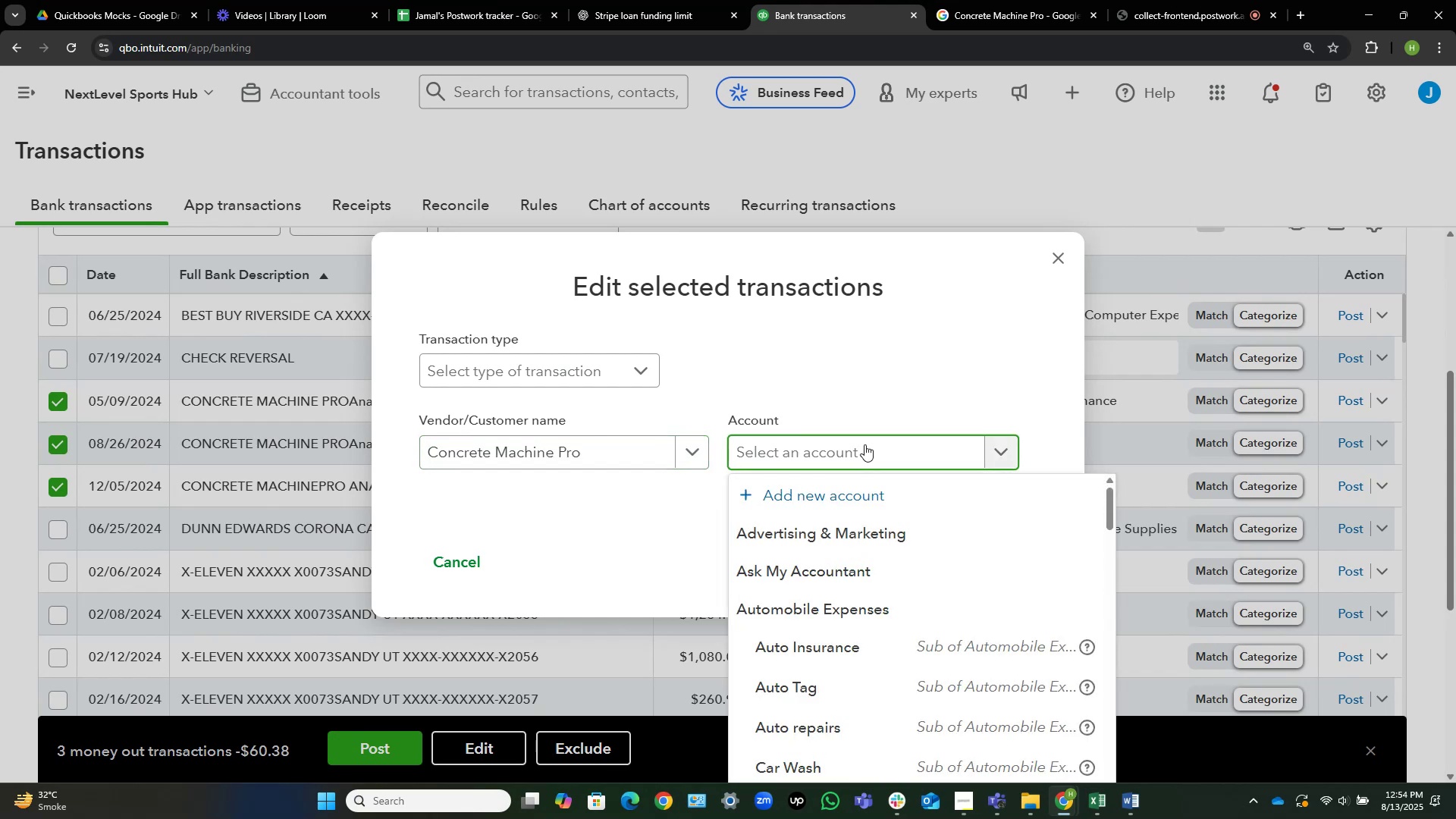 
type(equi)
 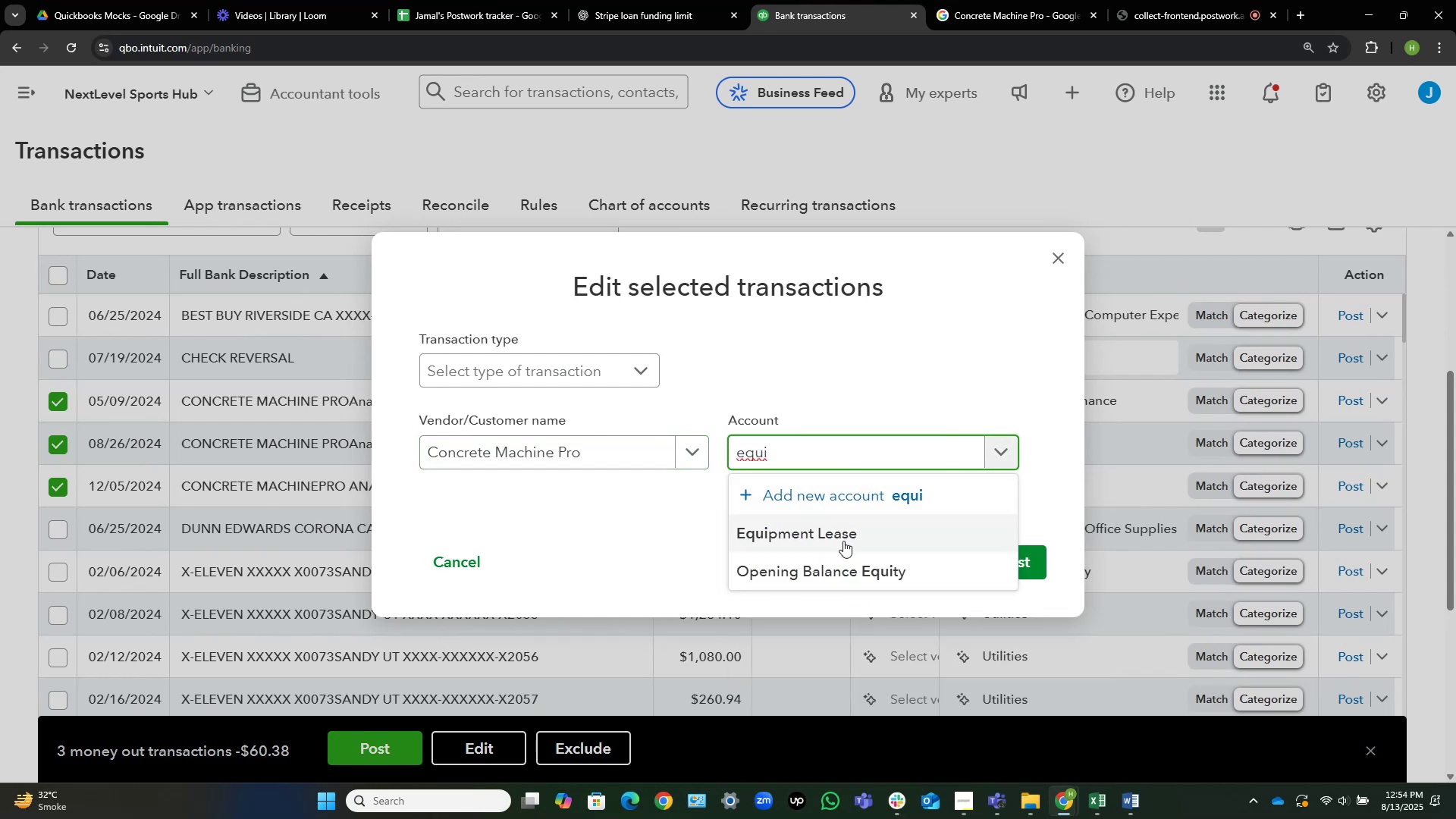 
left_click([860, 535])
 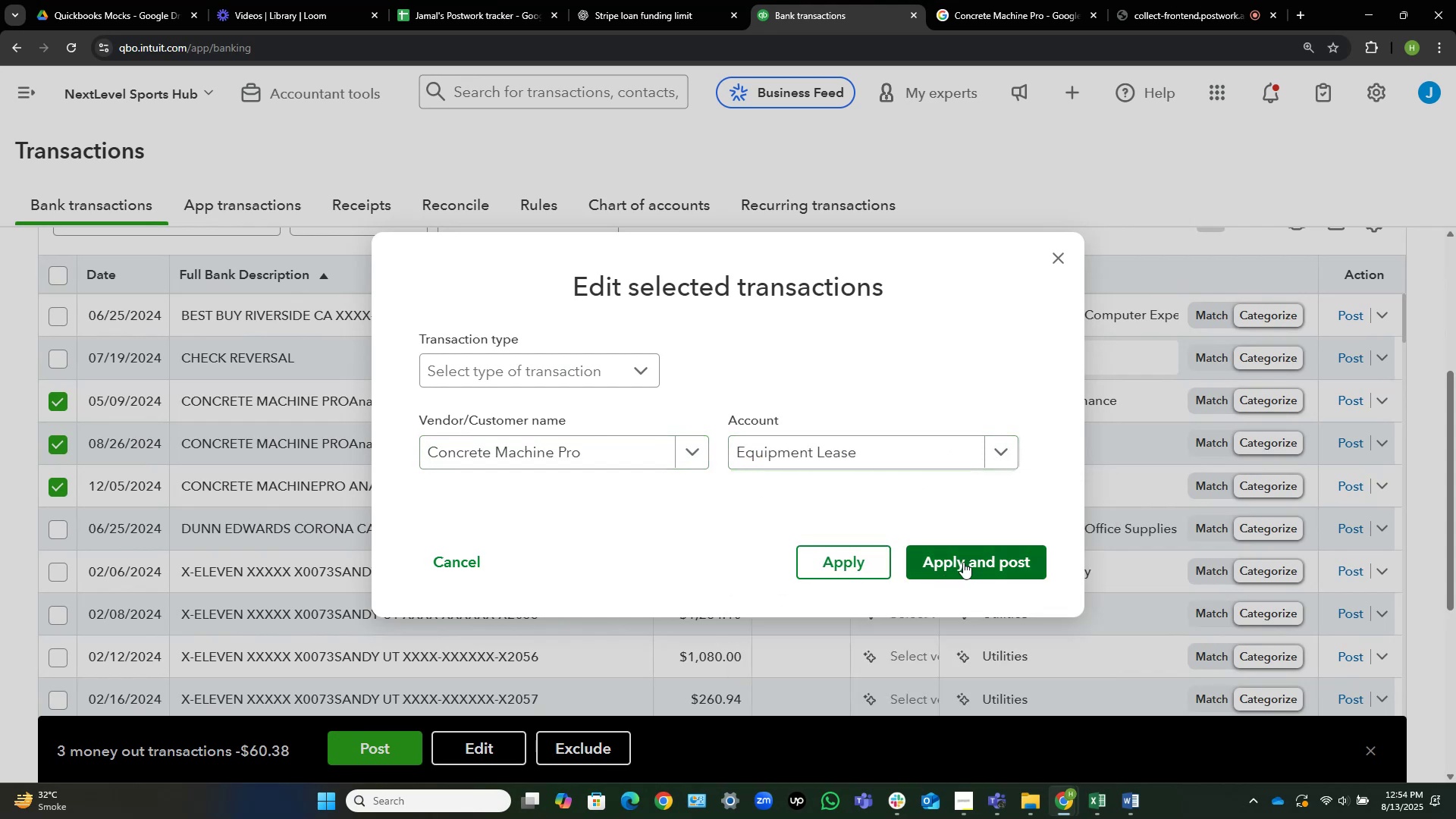 
left_click([964, 562])
 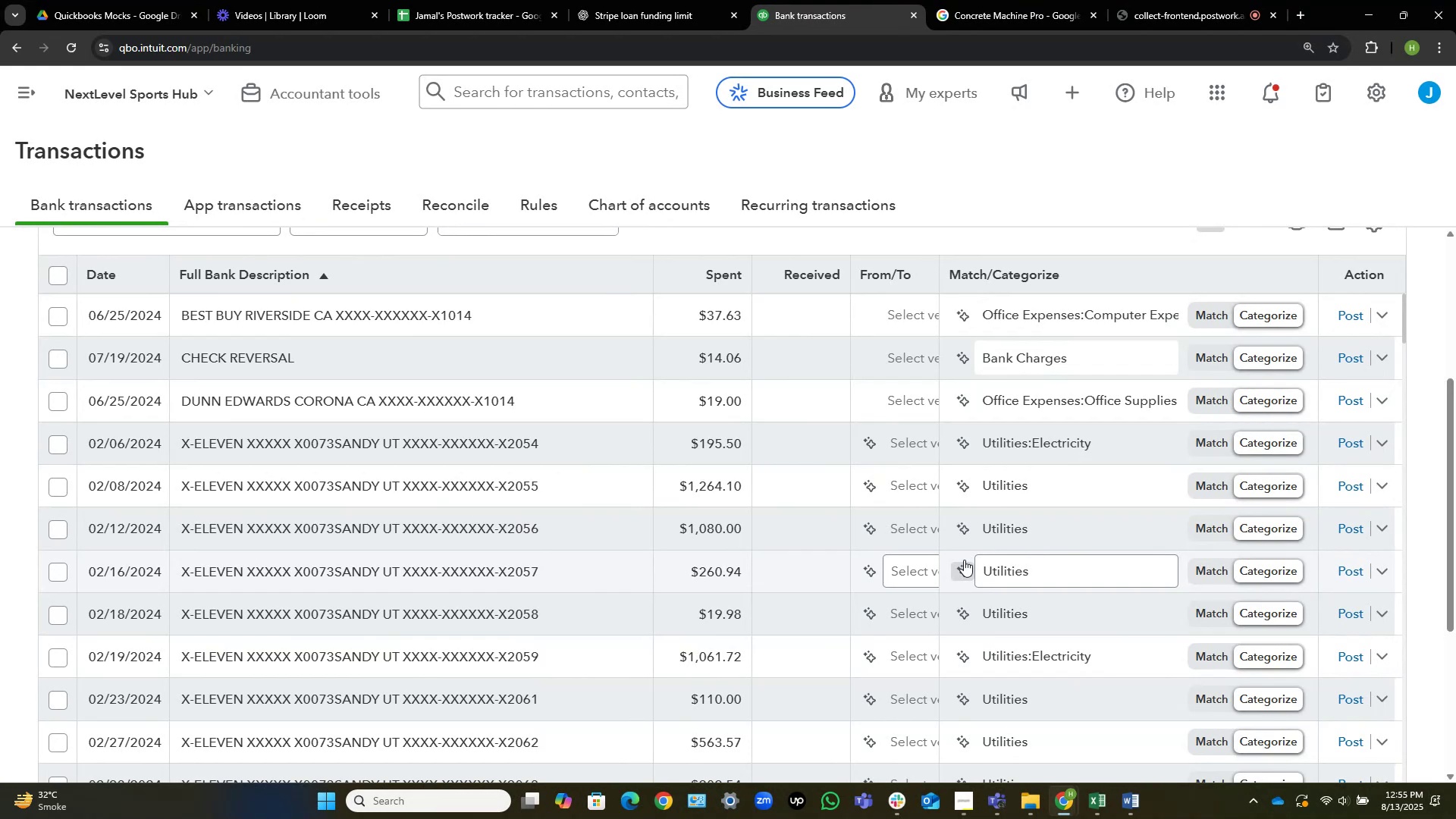 
wait(22.98)
 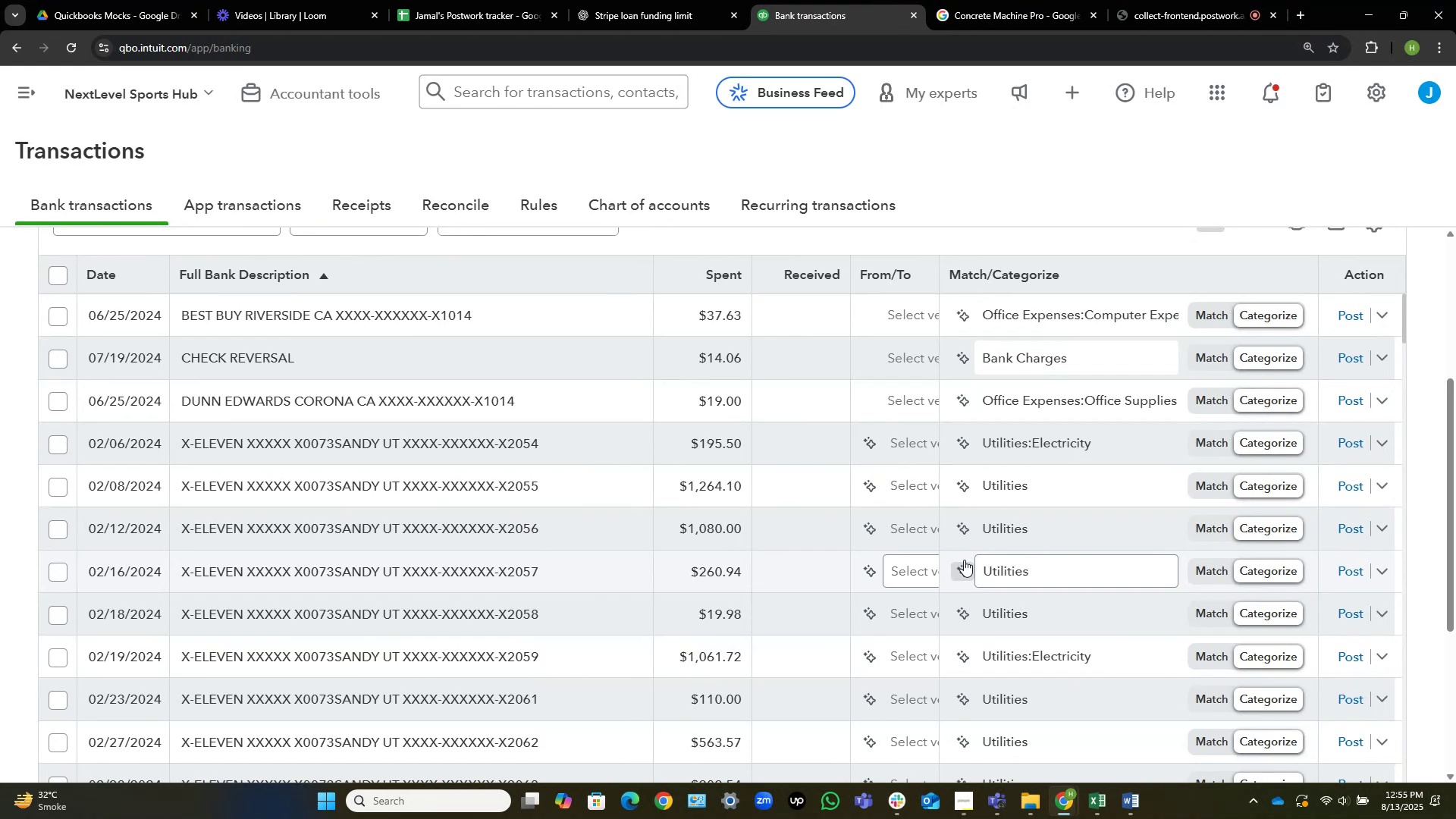 
left_click([444, 433])
 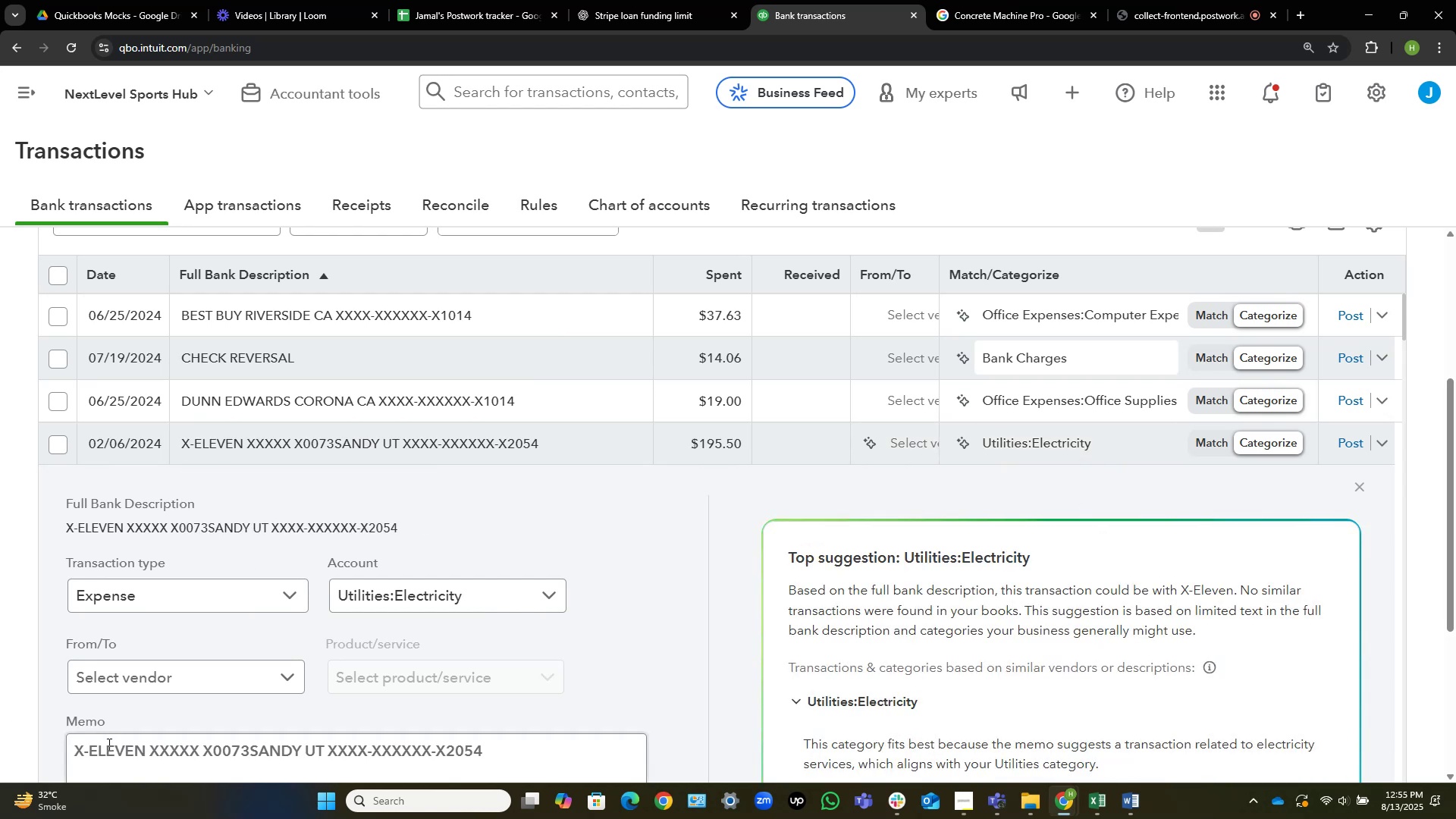 
left_click_drag(start_coordinate=[144, 751], to_coordinate=[51, 752])
 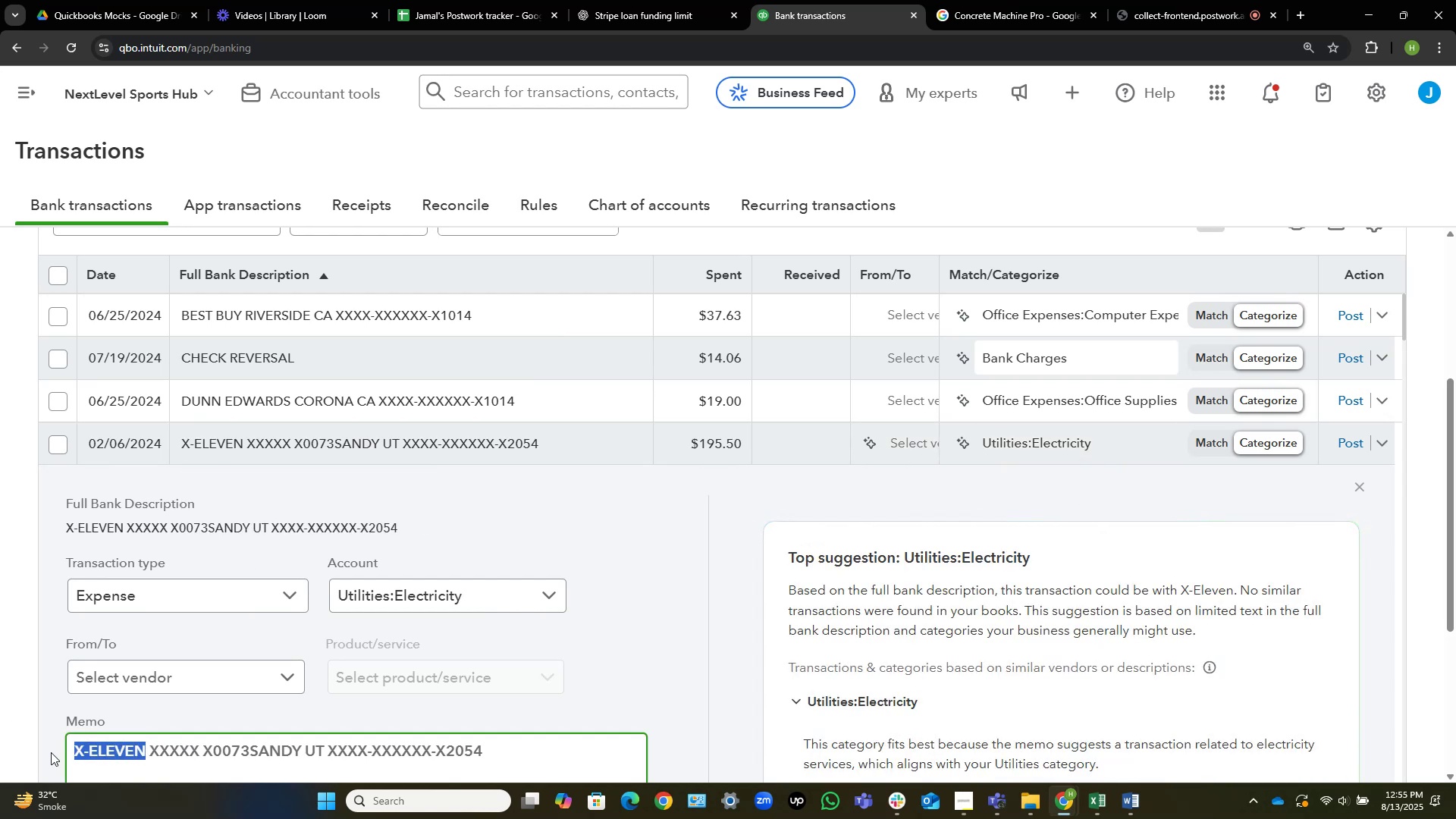 
key(Control+C)
 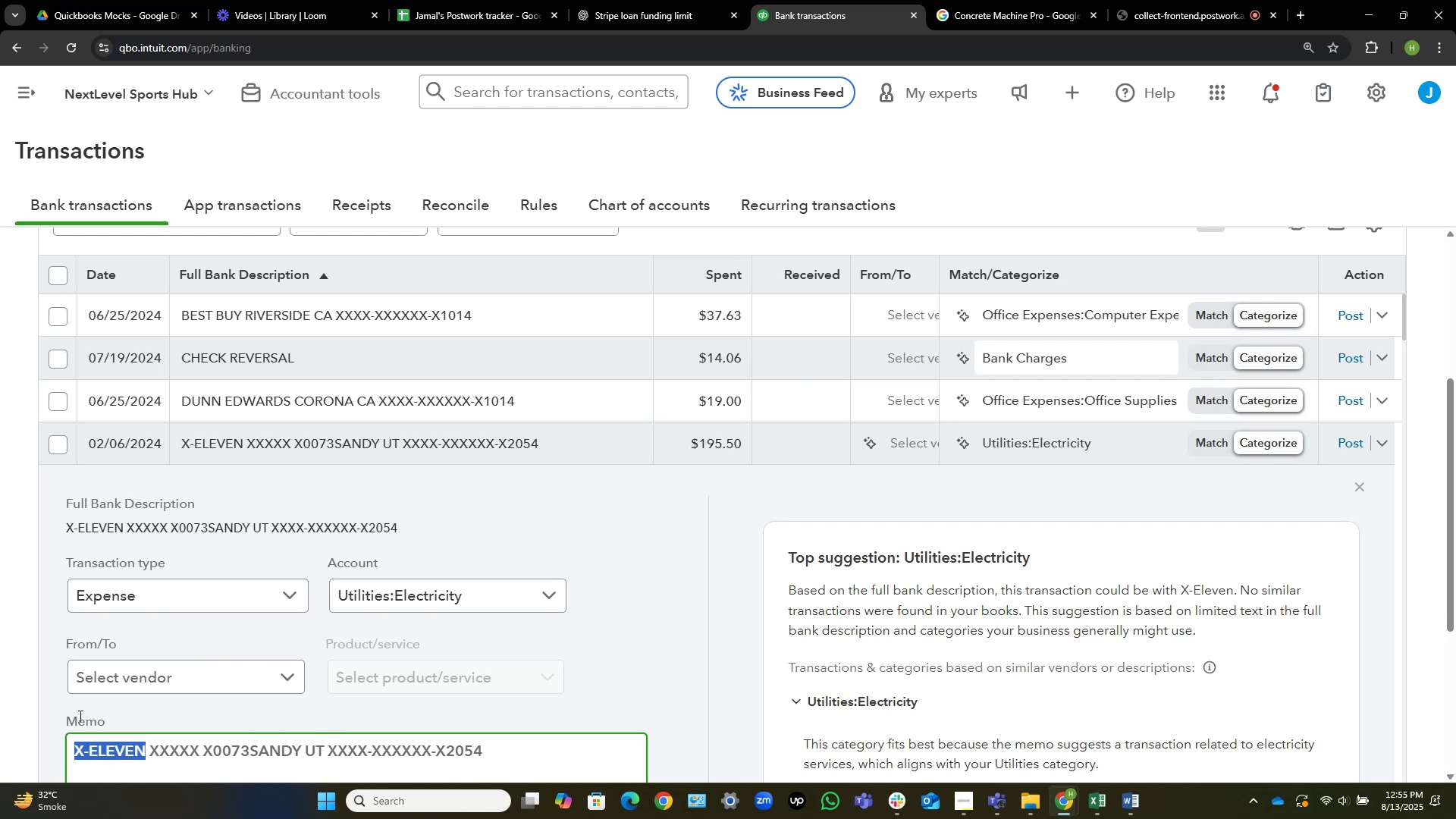 
wait(13.08)
 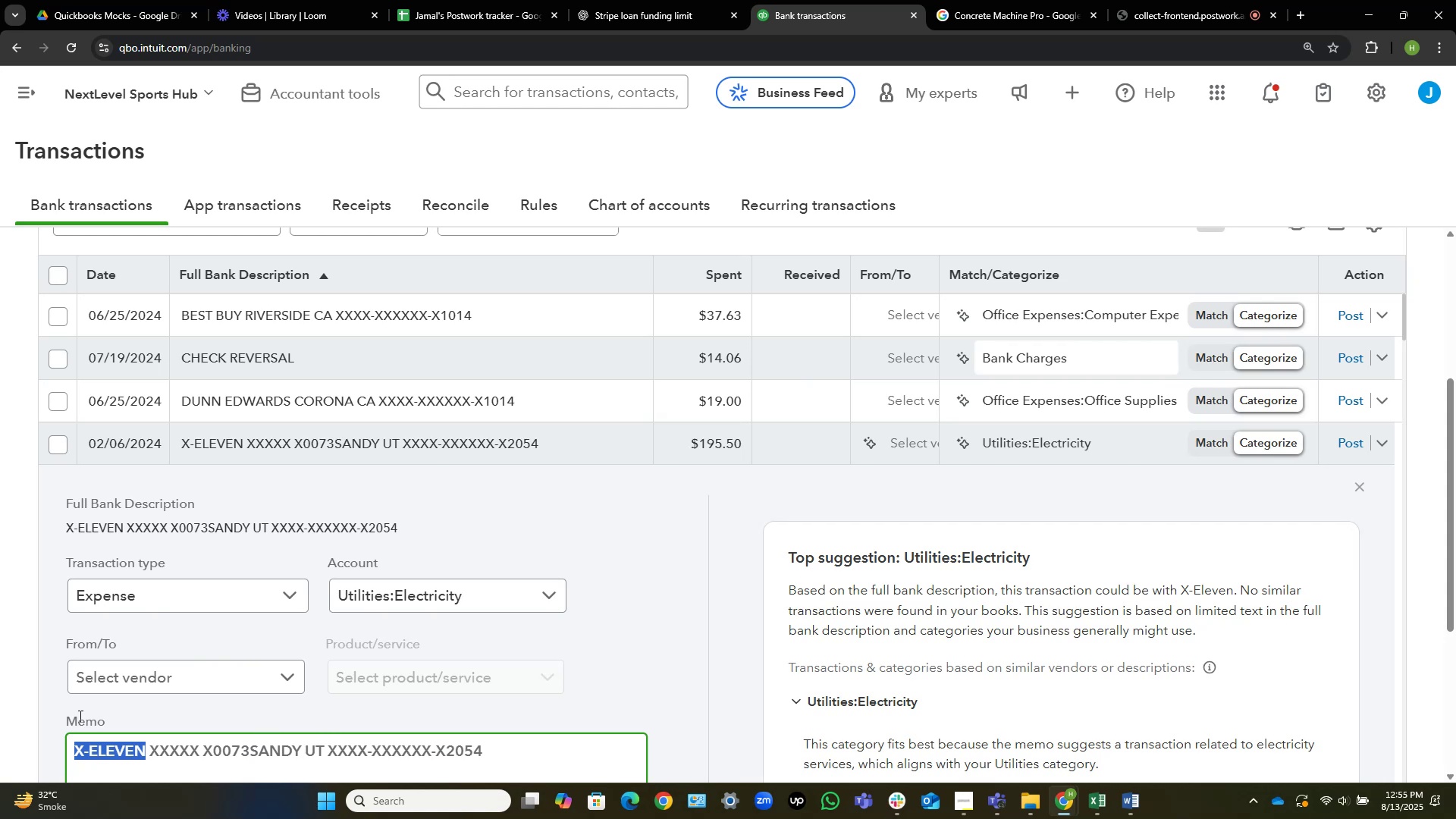 
key(Control+C)
 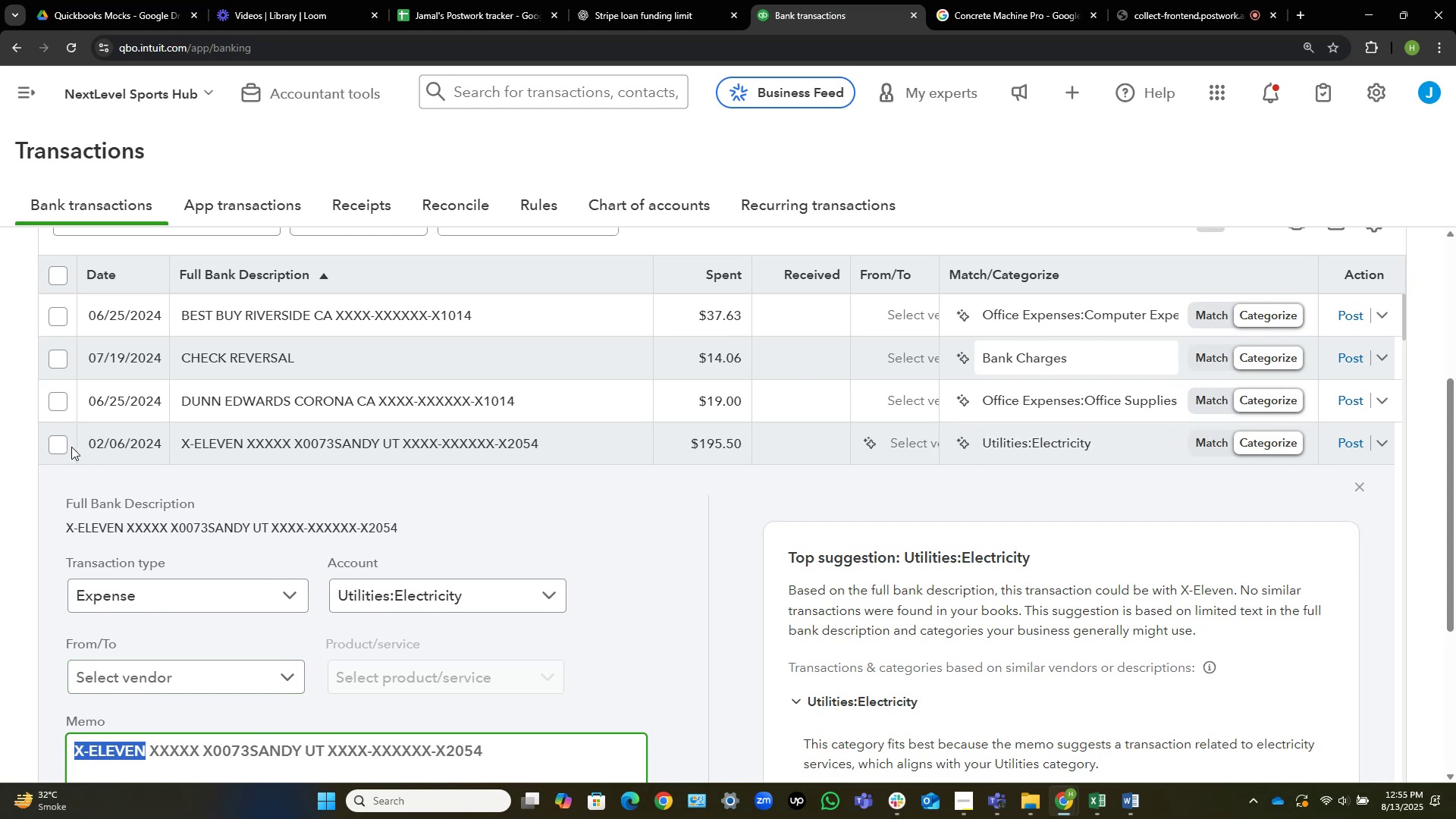 
left_click([60, 440])
 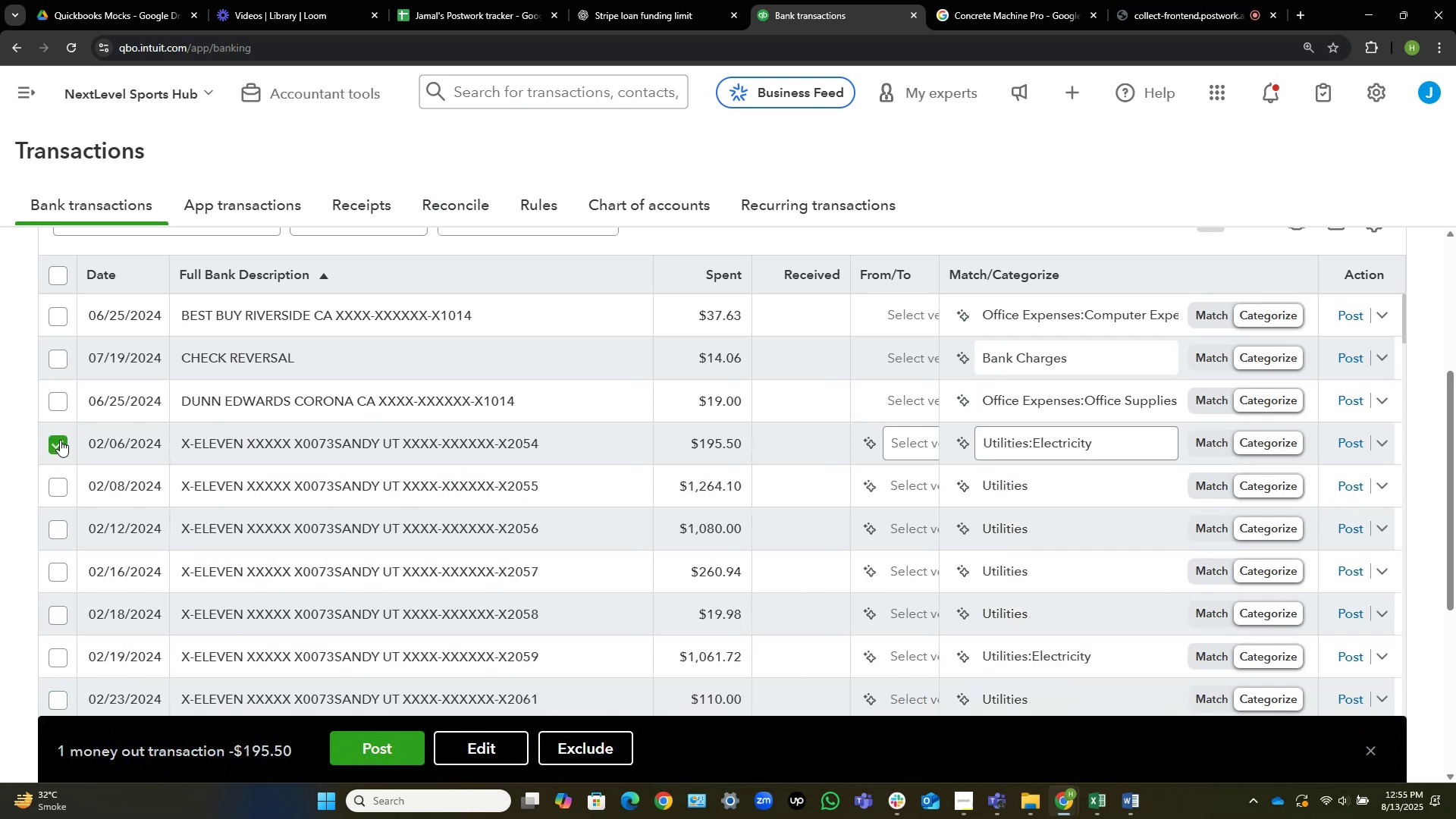 
scroll: coordinate [573, 577], scroll_direction: down, amount: 4.0
 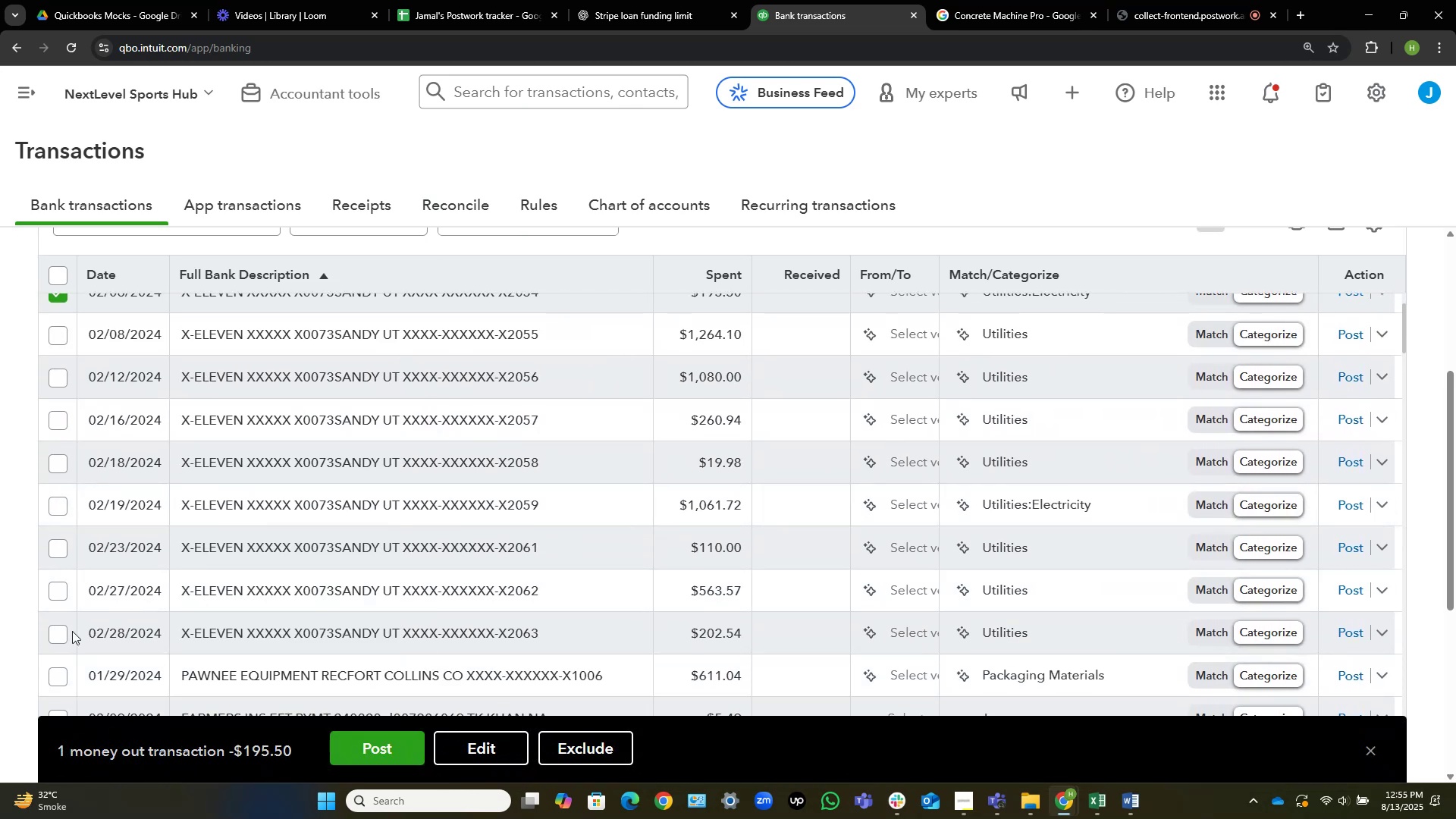 
left_click([54, 635])
 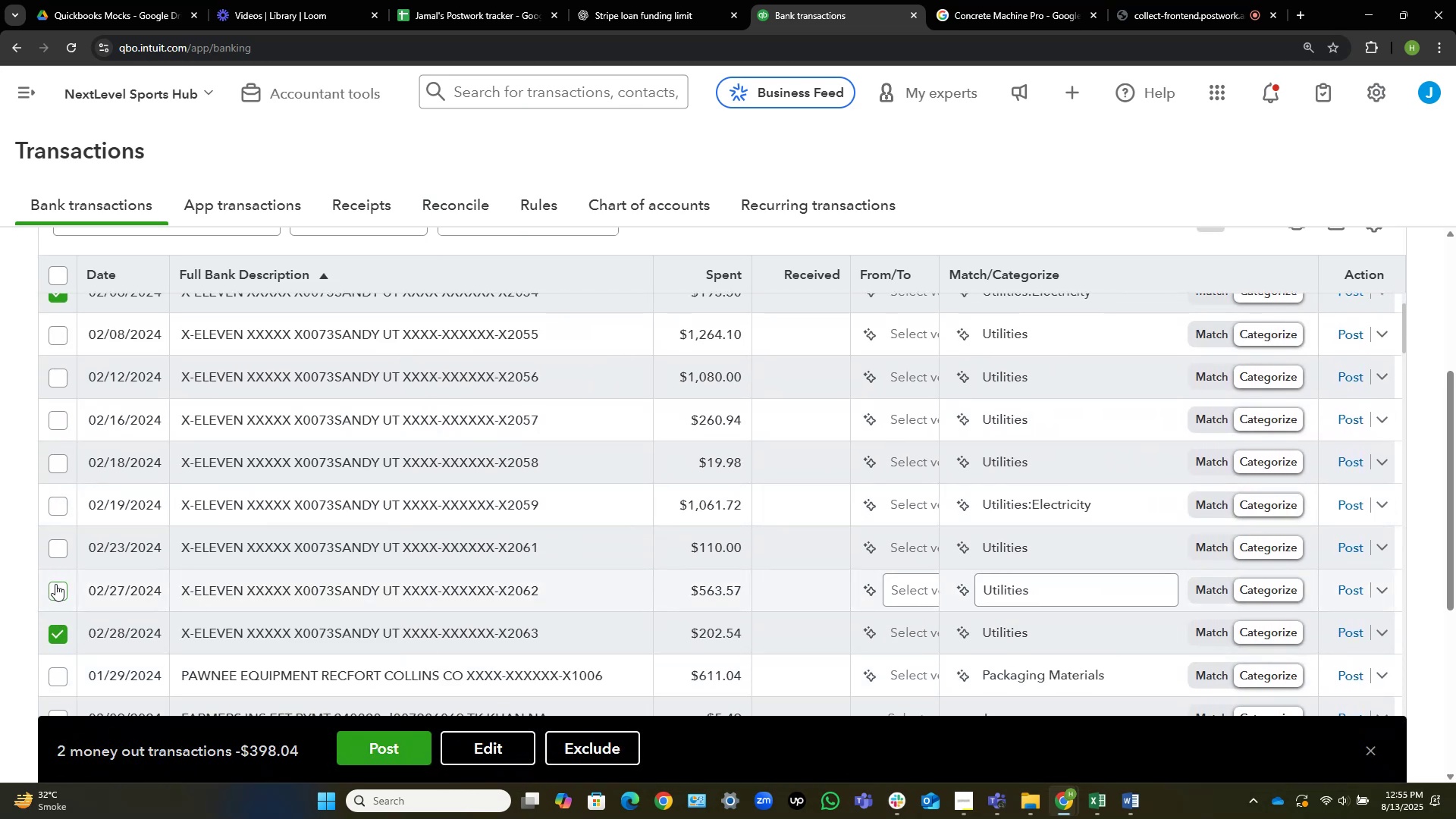 
left_click([61, 588])
 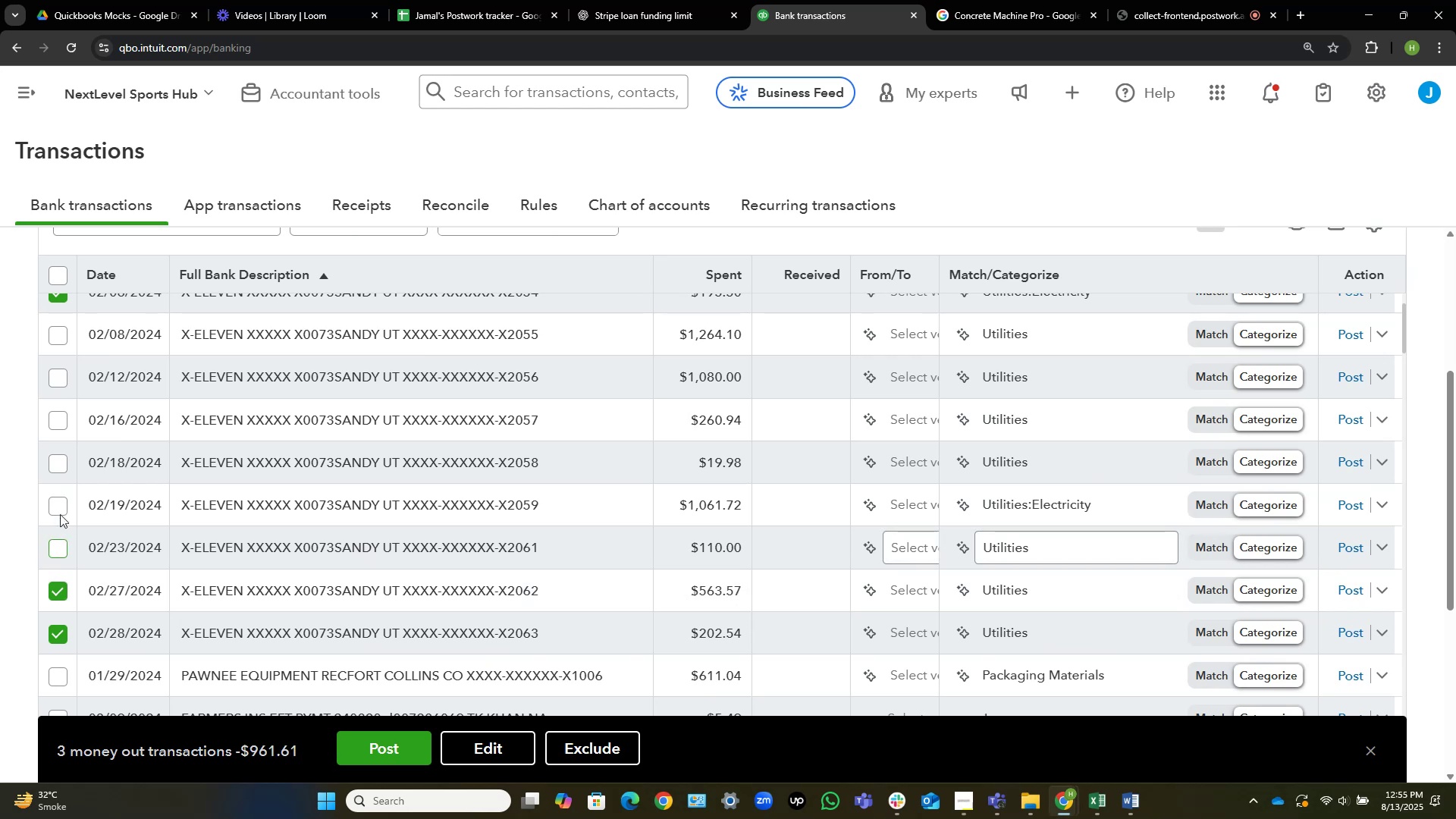 
double_click([58, 507])
 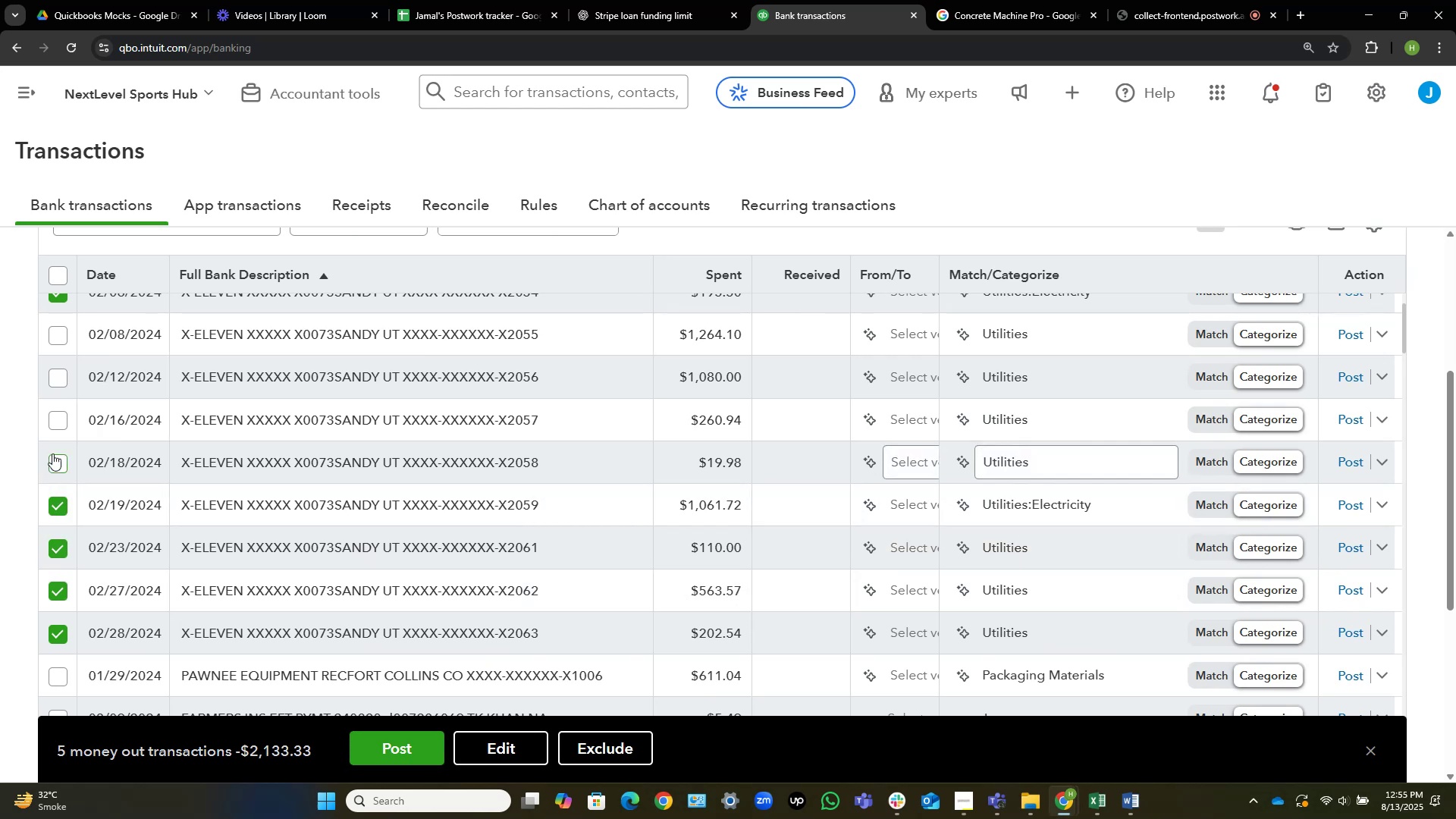 
double_click([58, 411])
 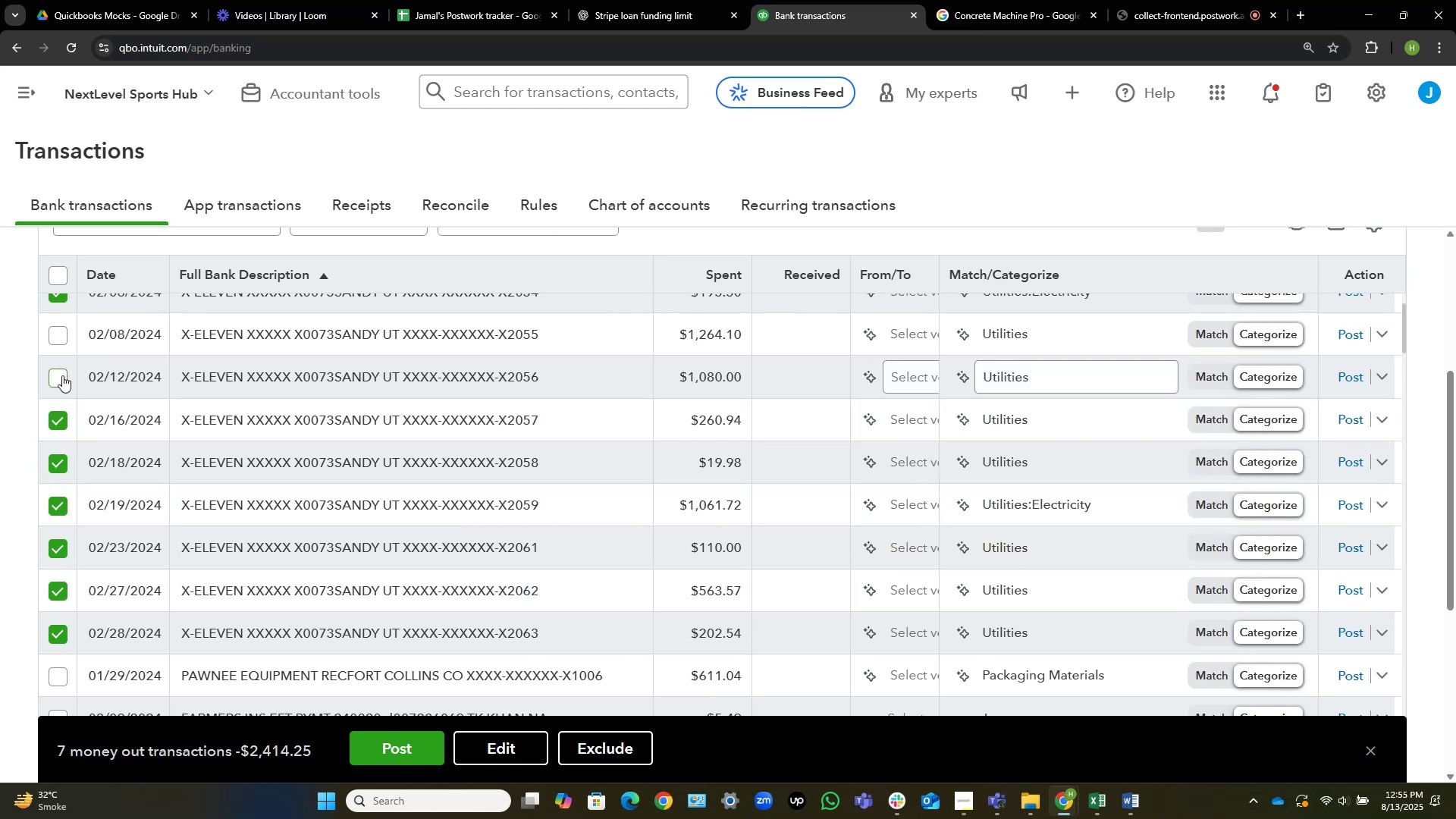 
left_click([56, 375])
 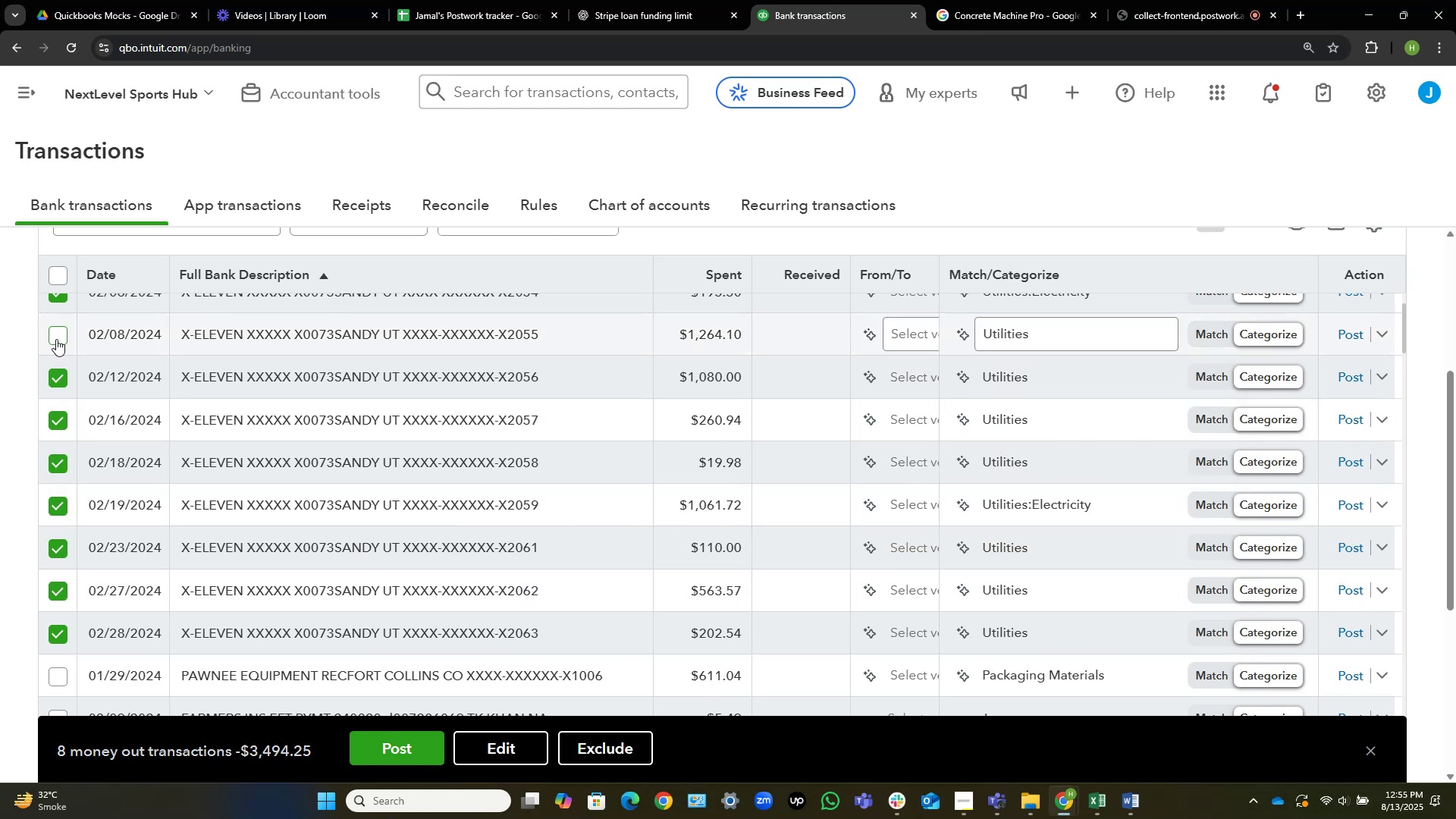 
left_click([56, 337])
 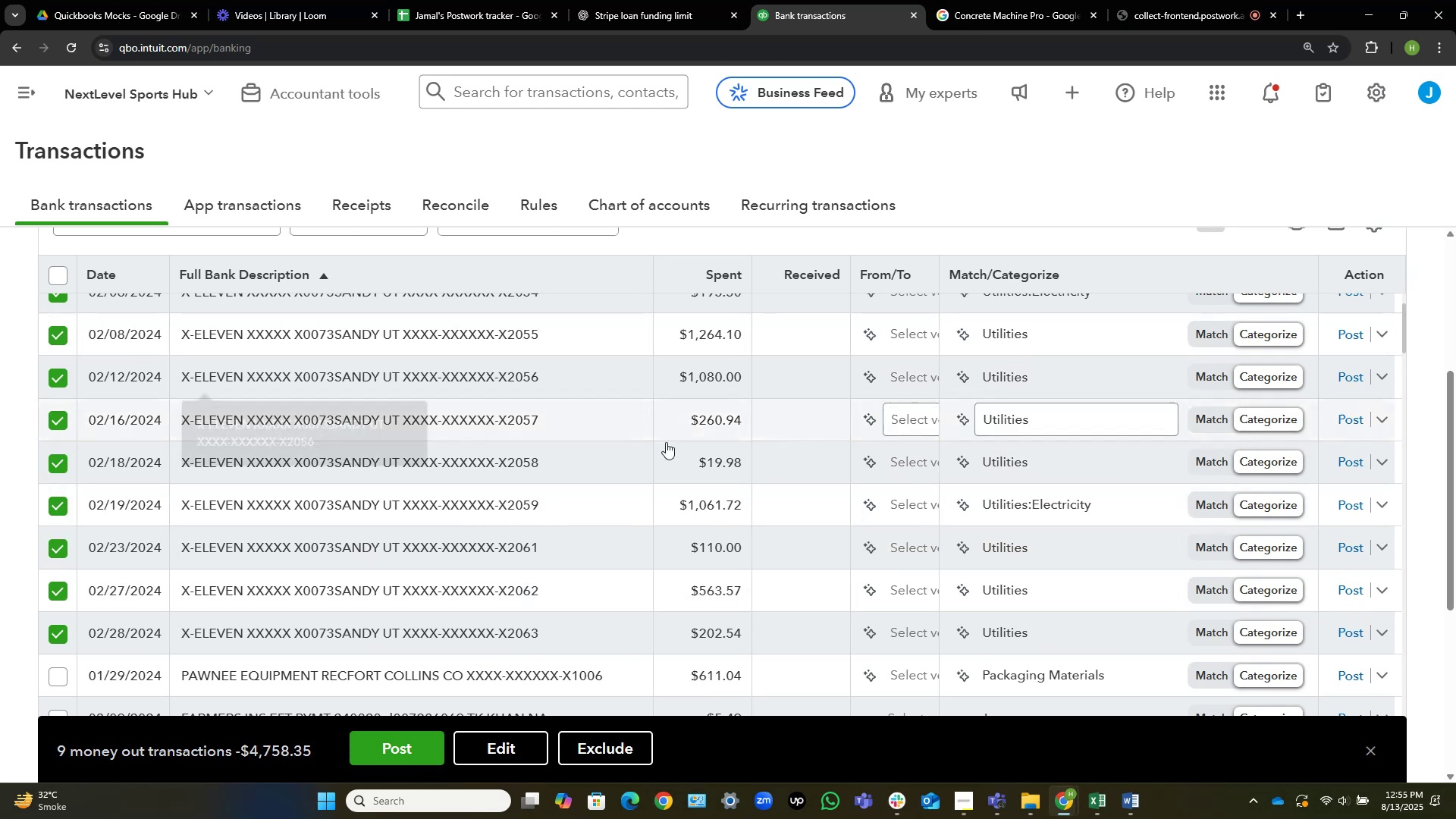 
scroll: coordinate [667, 442], scroll_direction: up, amount: 1.0
 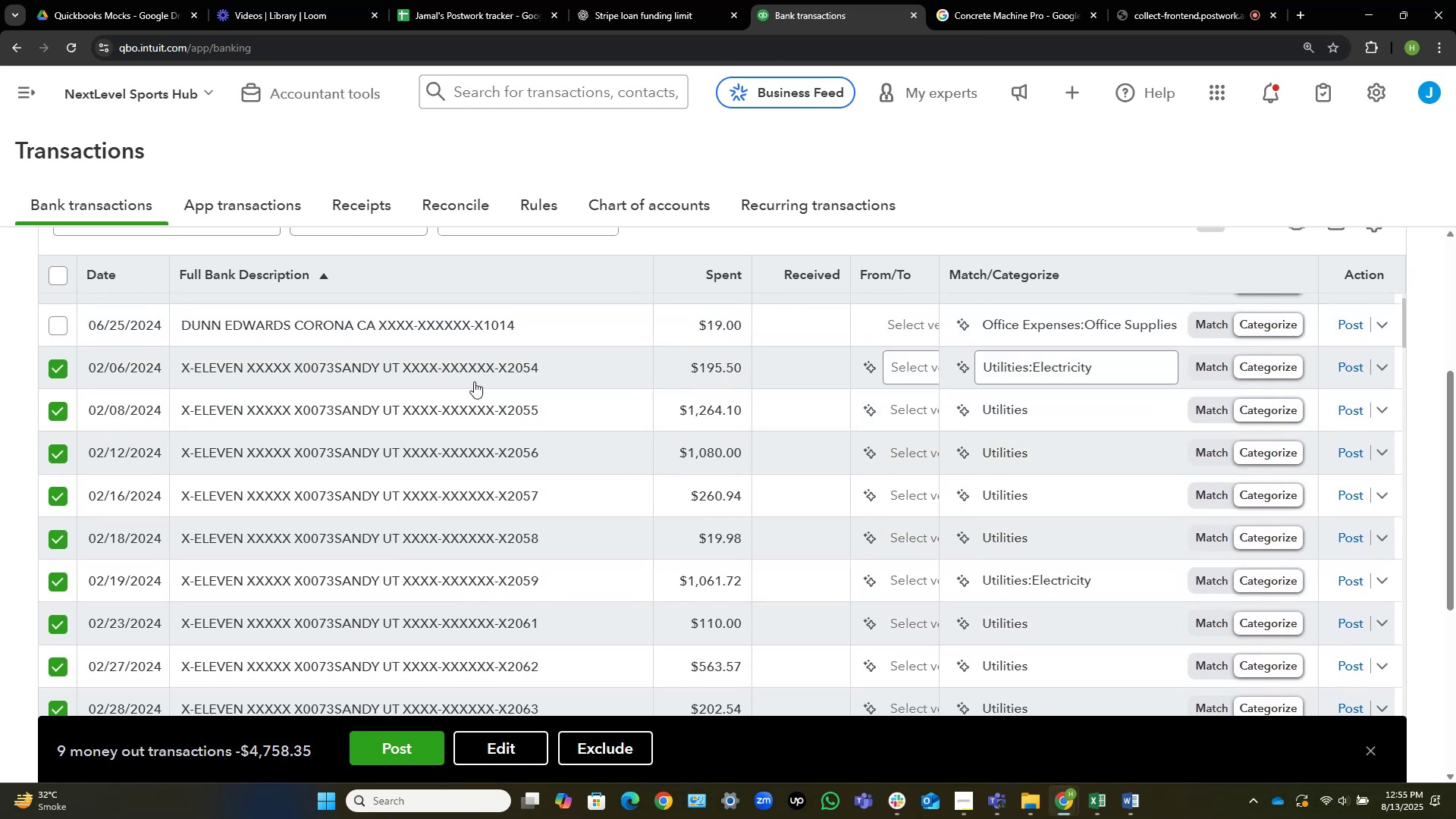 
scroll: coordinate [474, 381], scroll_direction: down, amount: 1.0
 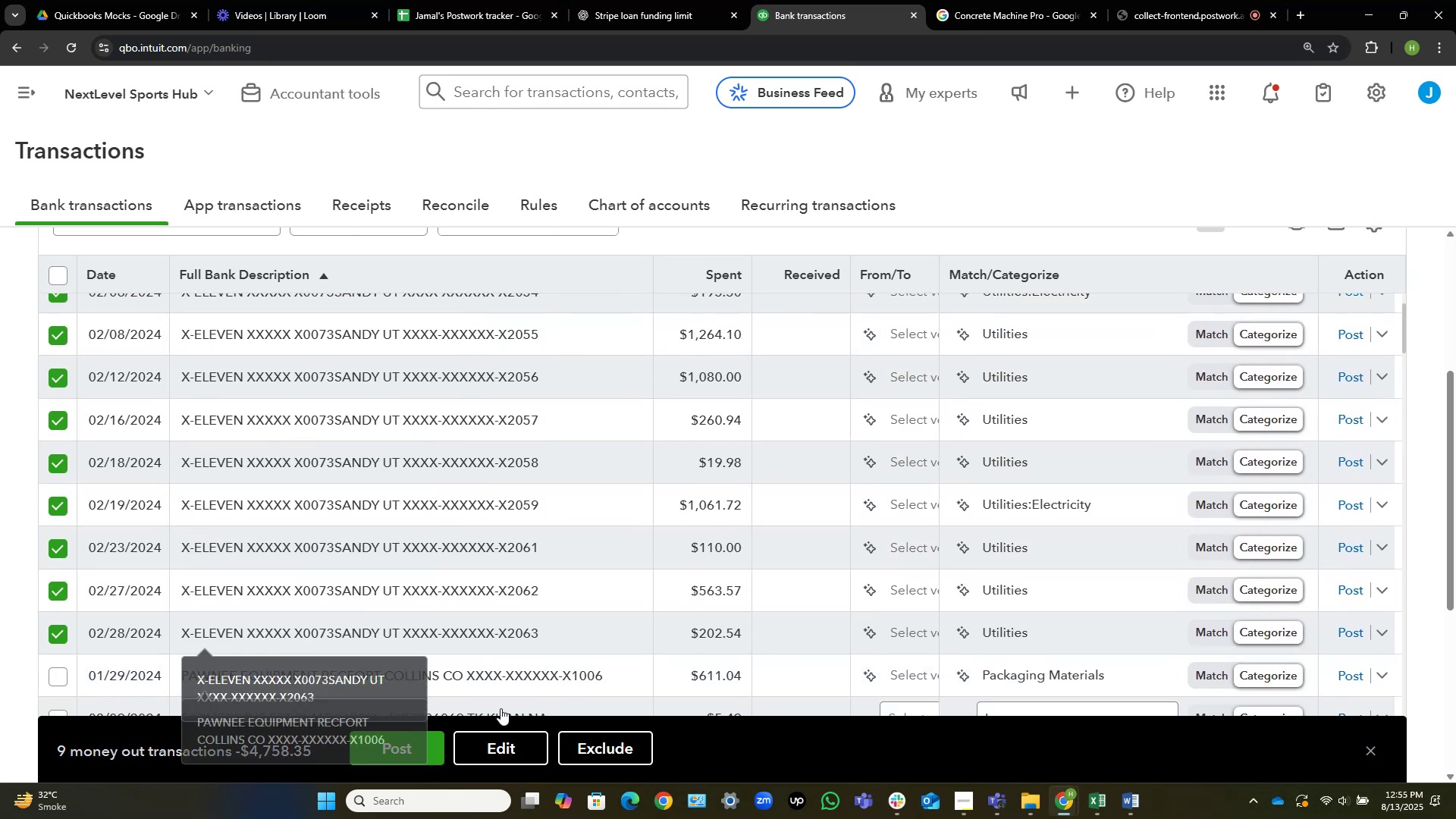 
left_click([510, 736])
 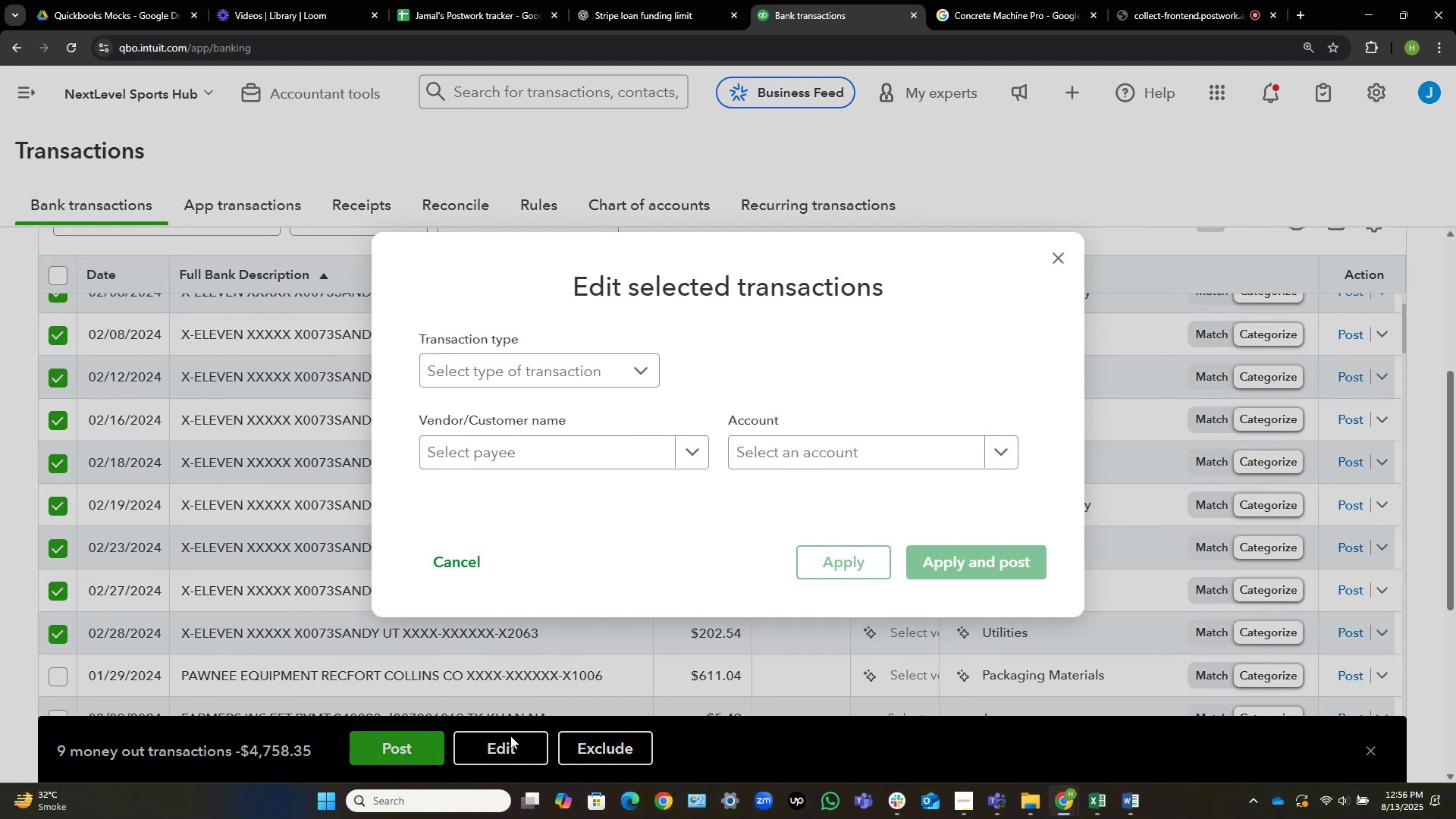 
wait(13.66)
 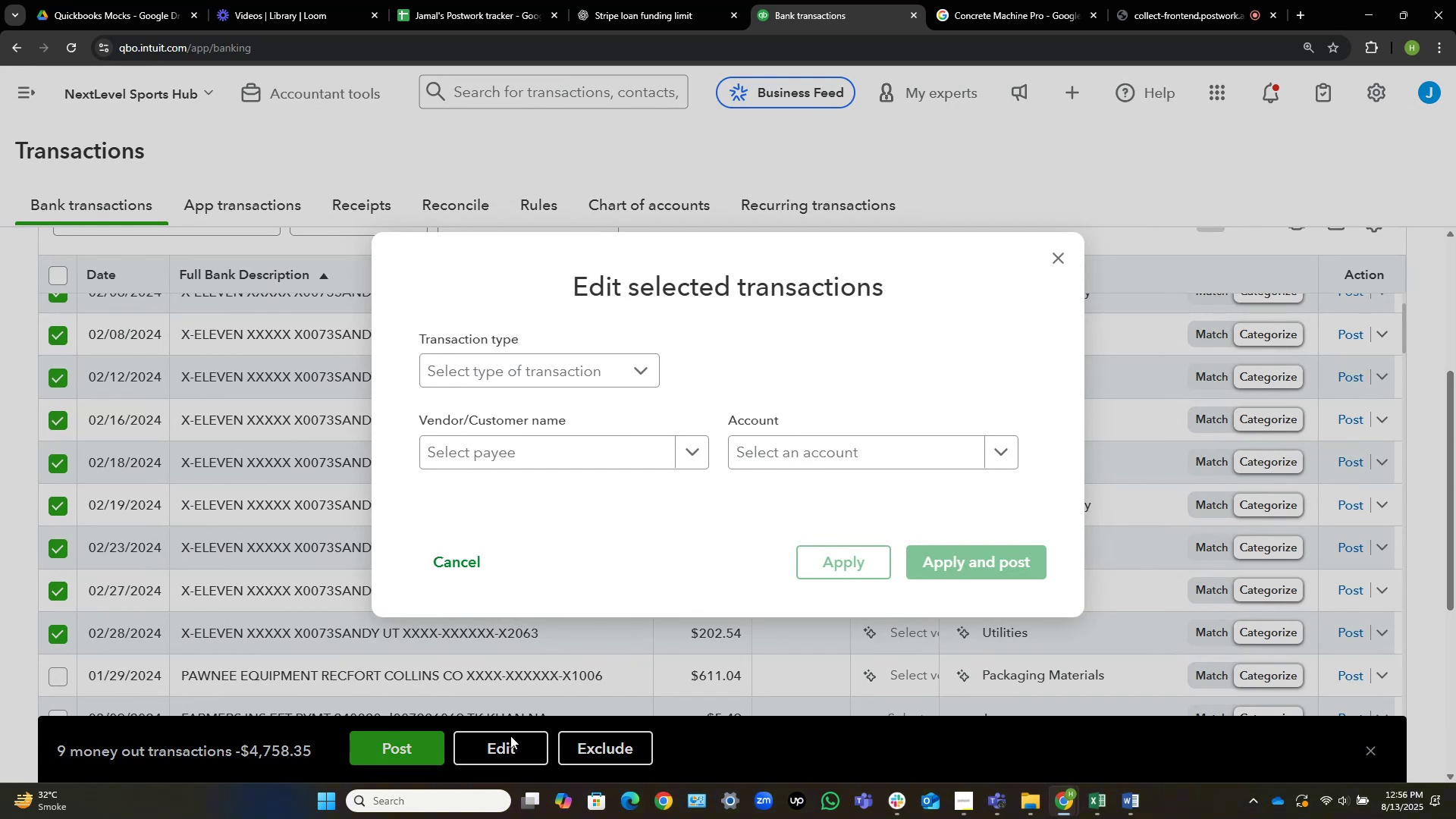 
left_click([574, 443])
 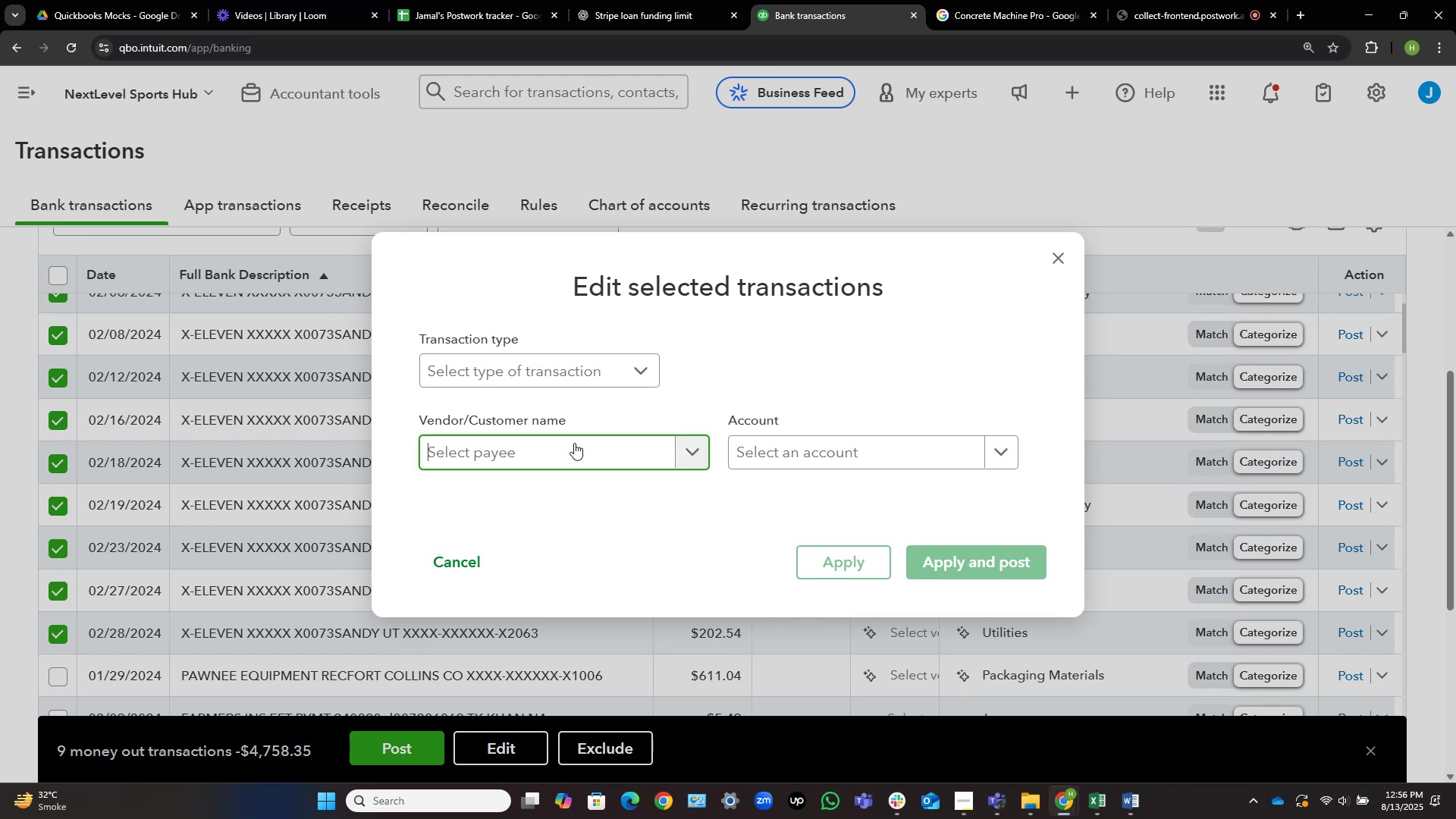 
key(Control+V)
 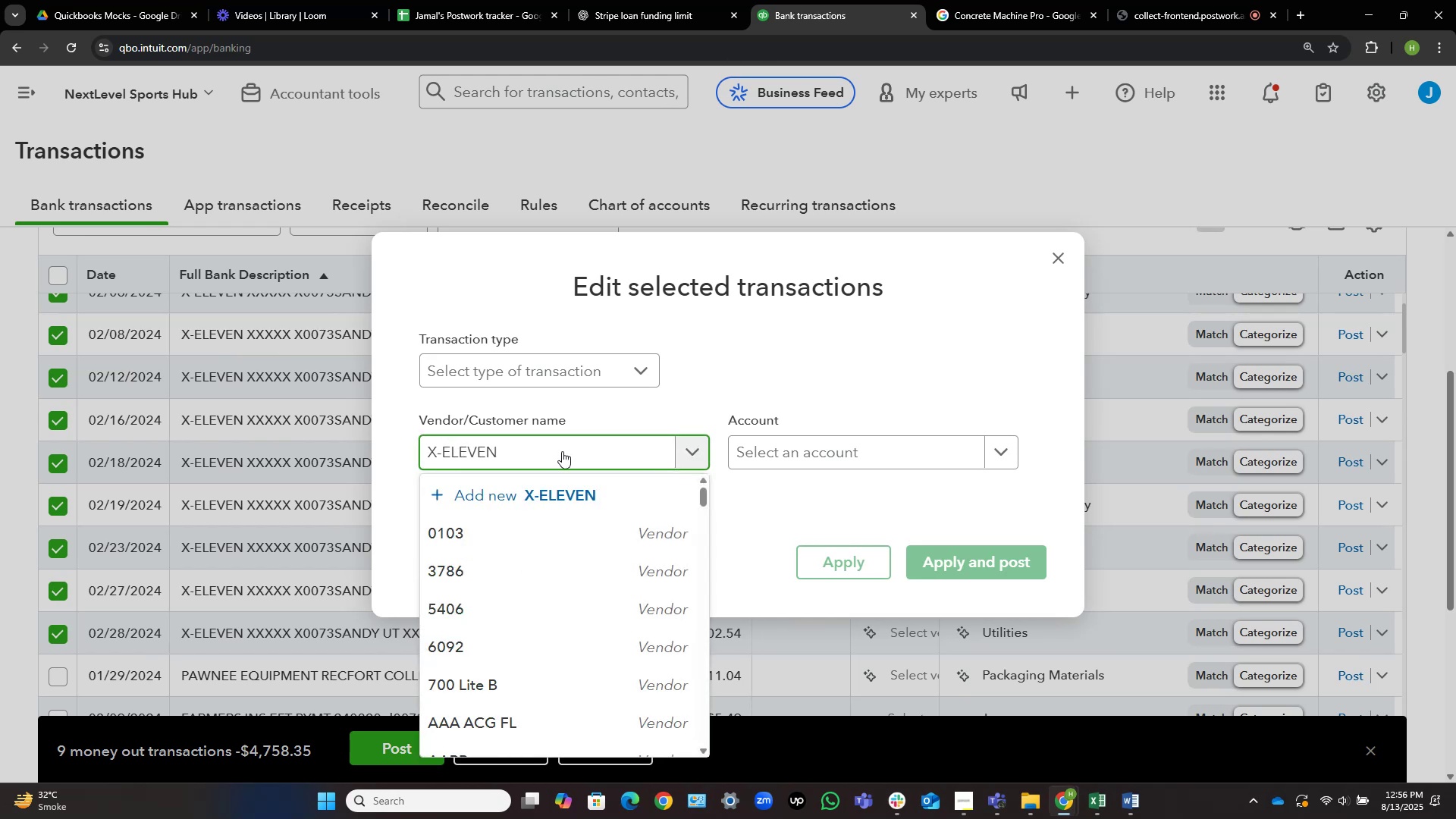 
left_click([551, 493])
 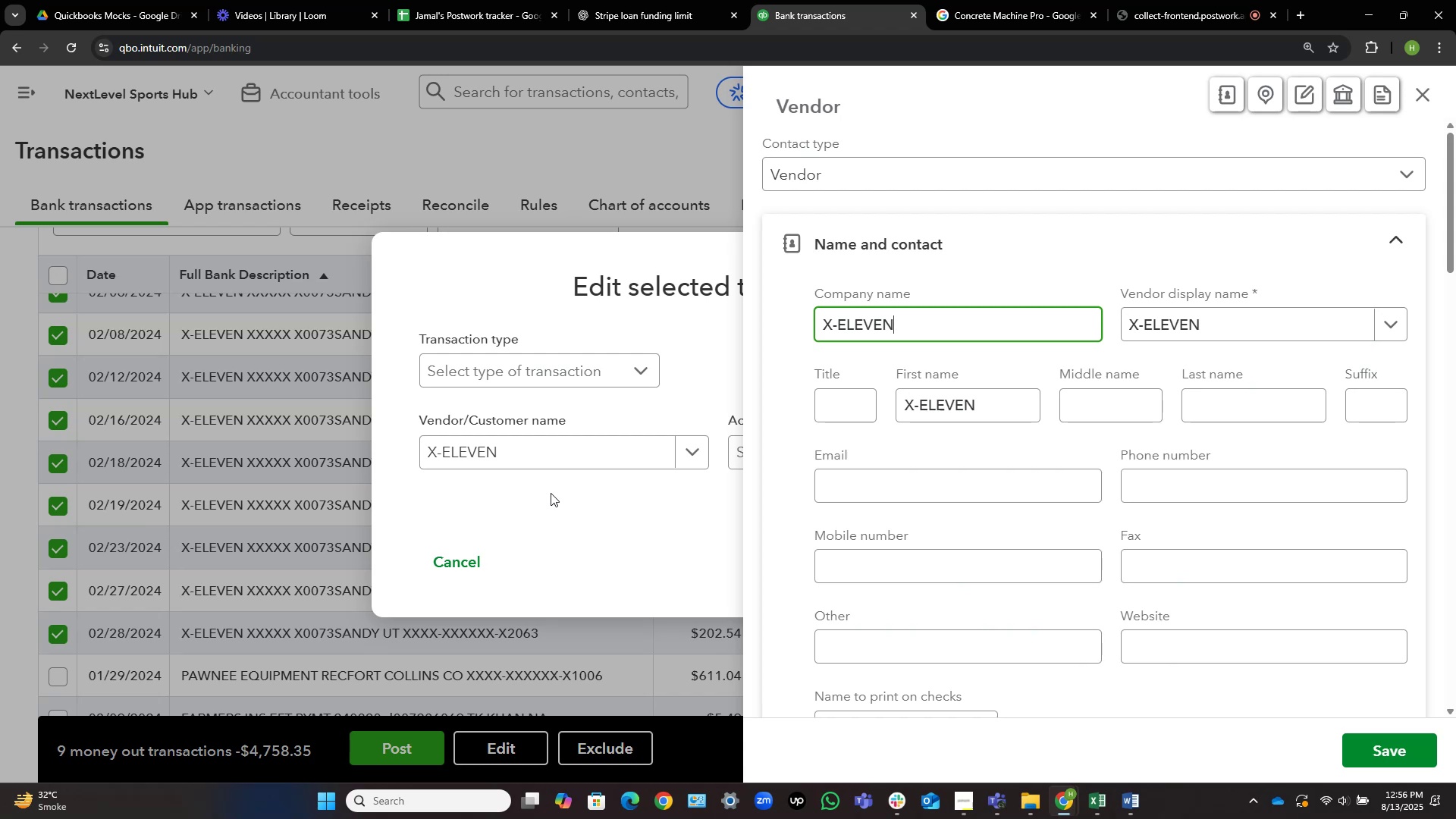 
wait(33.22)
 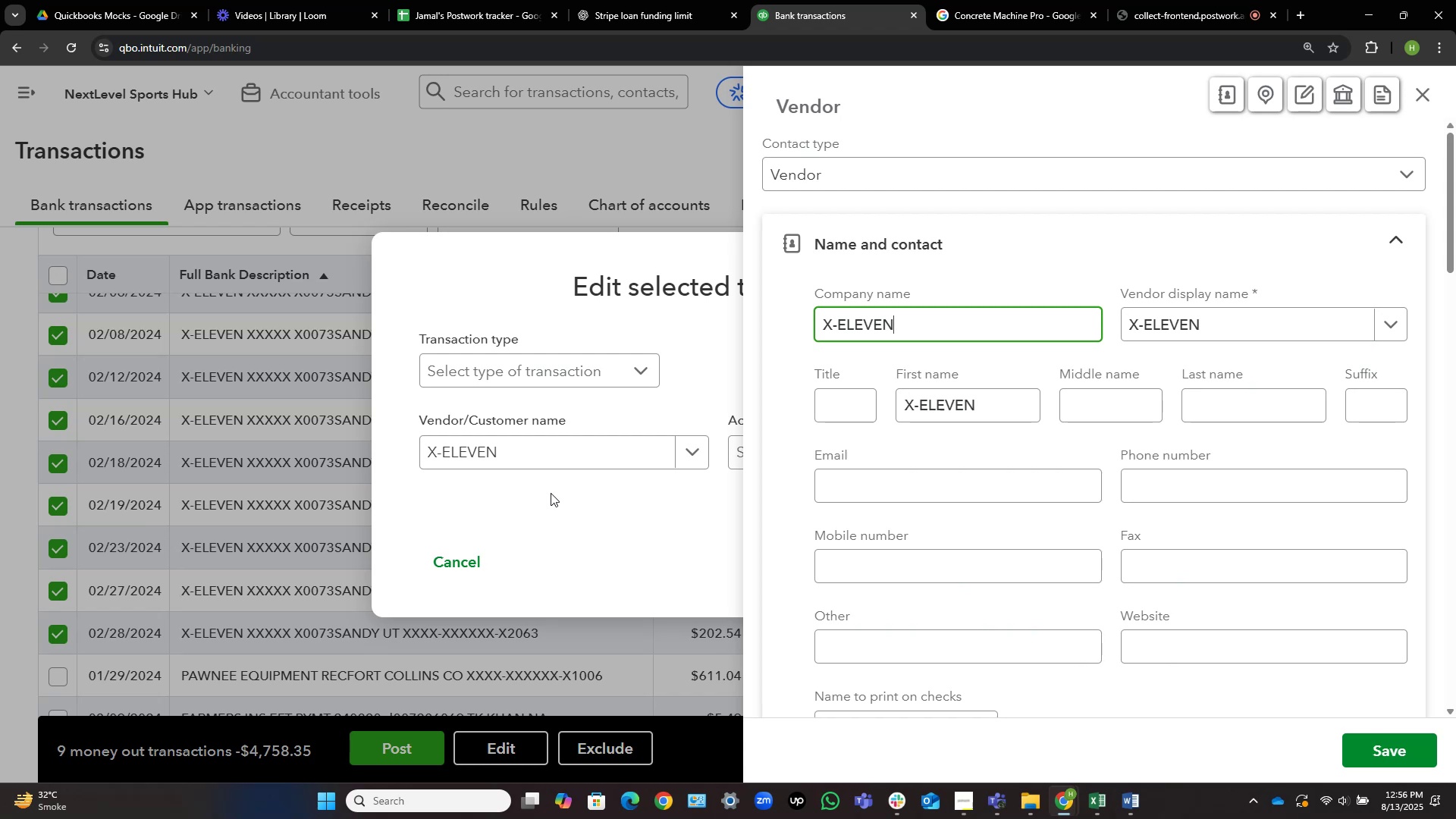 
left_click([1398, 745])
 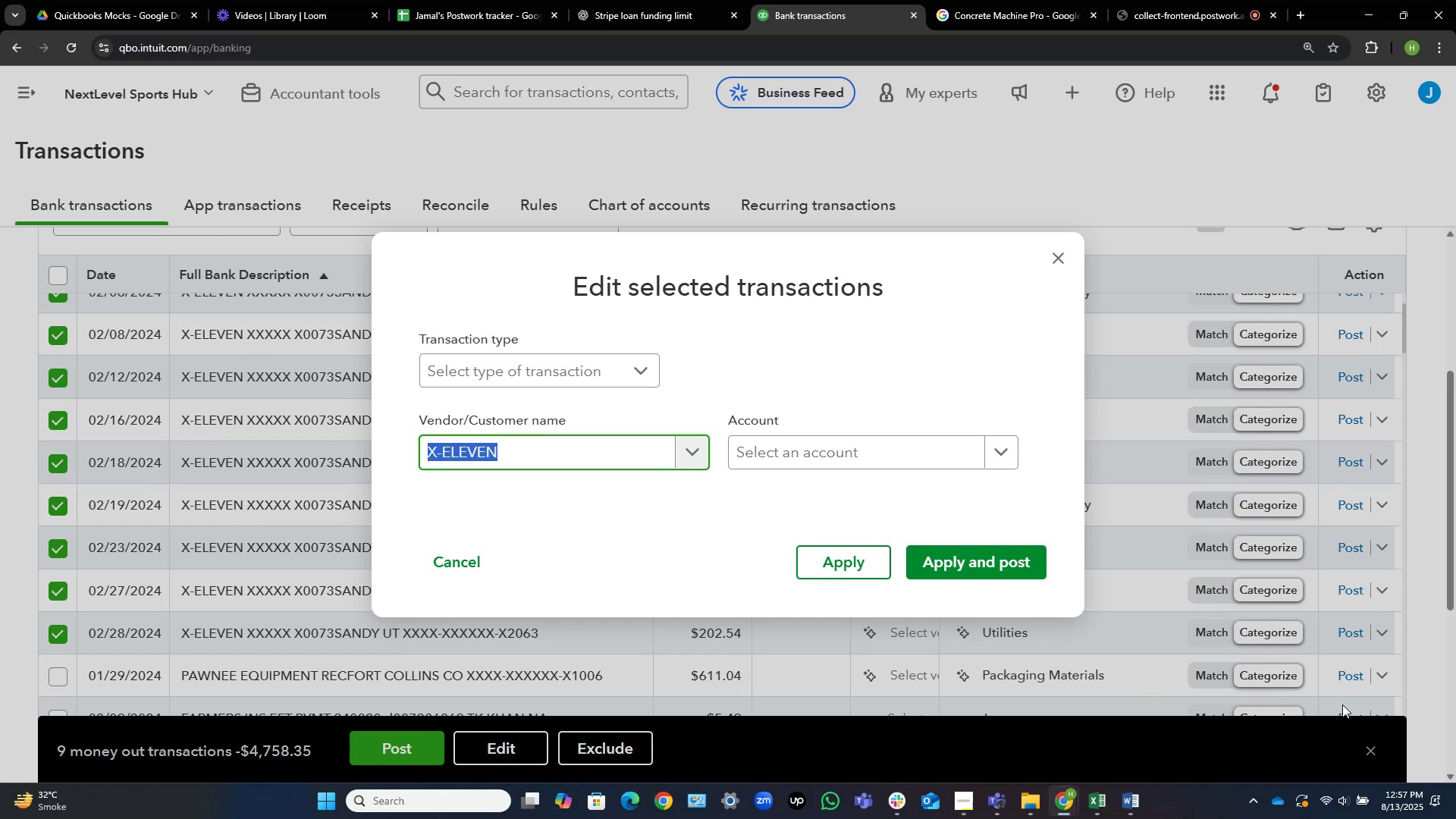 
wait(32.16)
 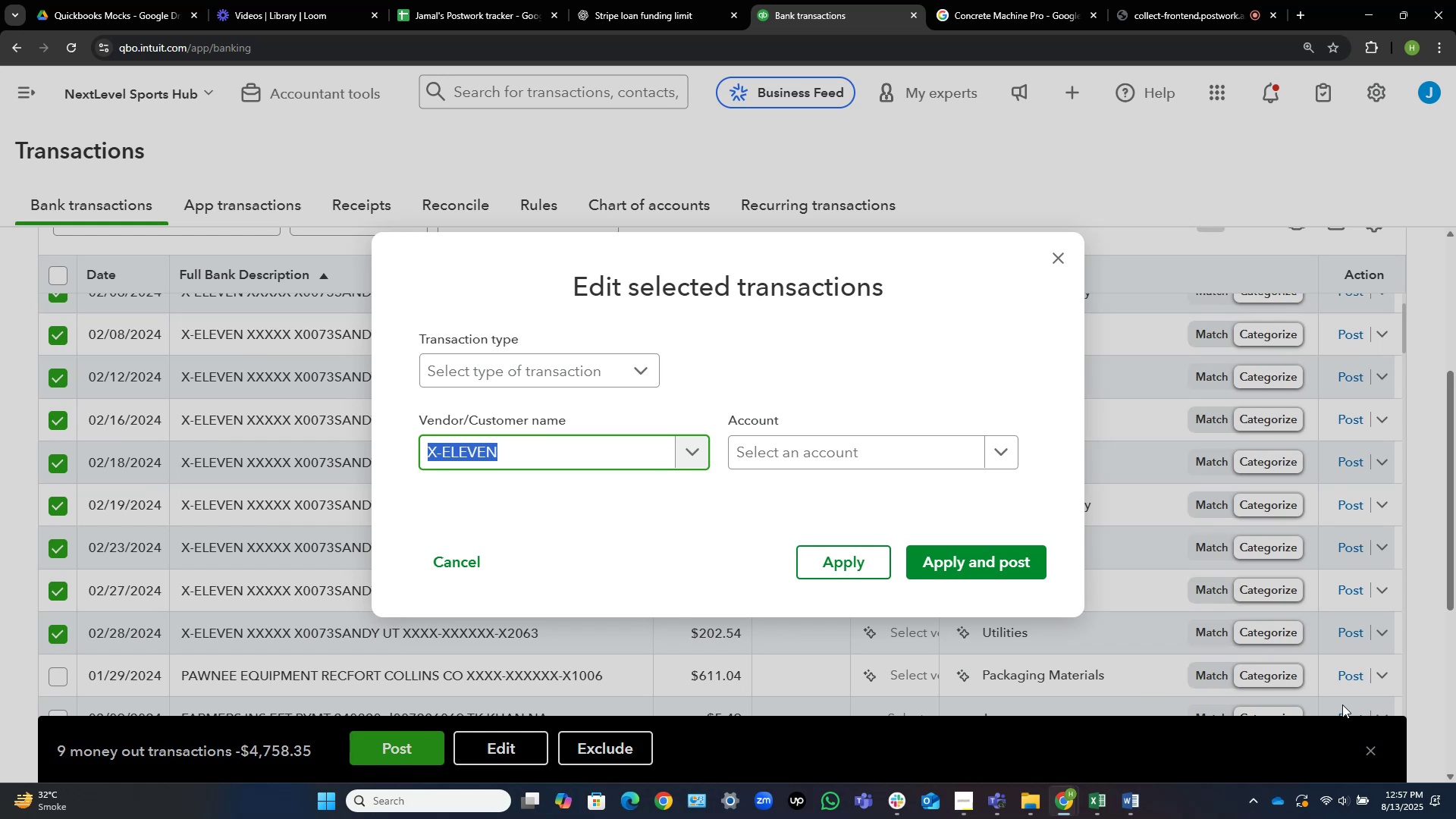 
left_click([833, 453])
 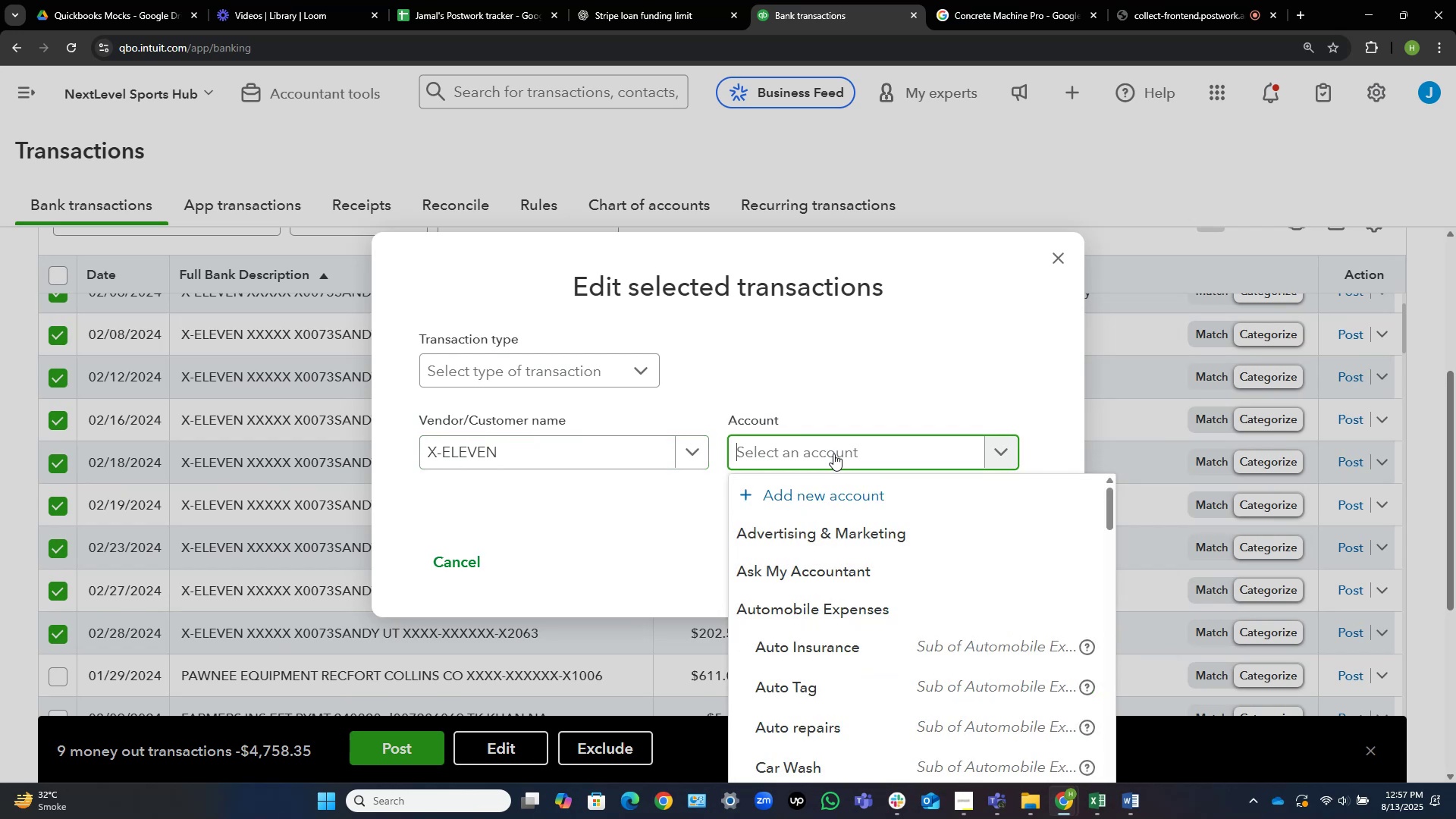 
wait(5.89)
 